 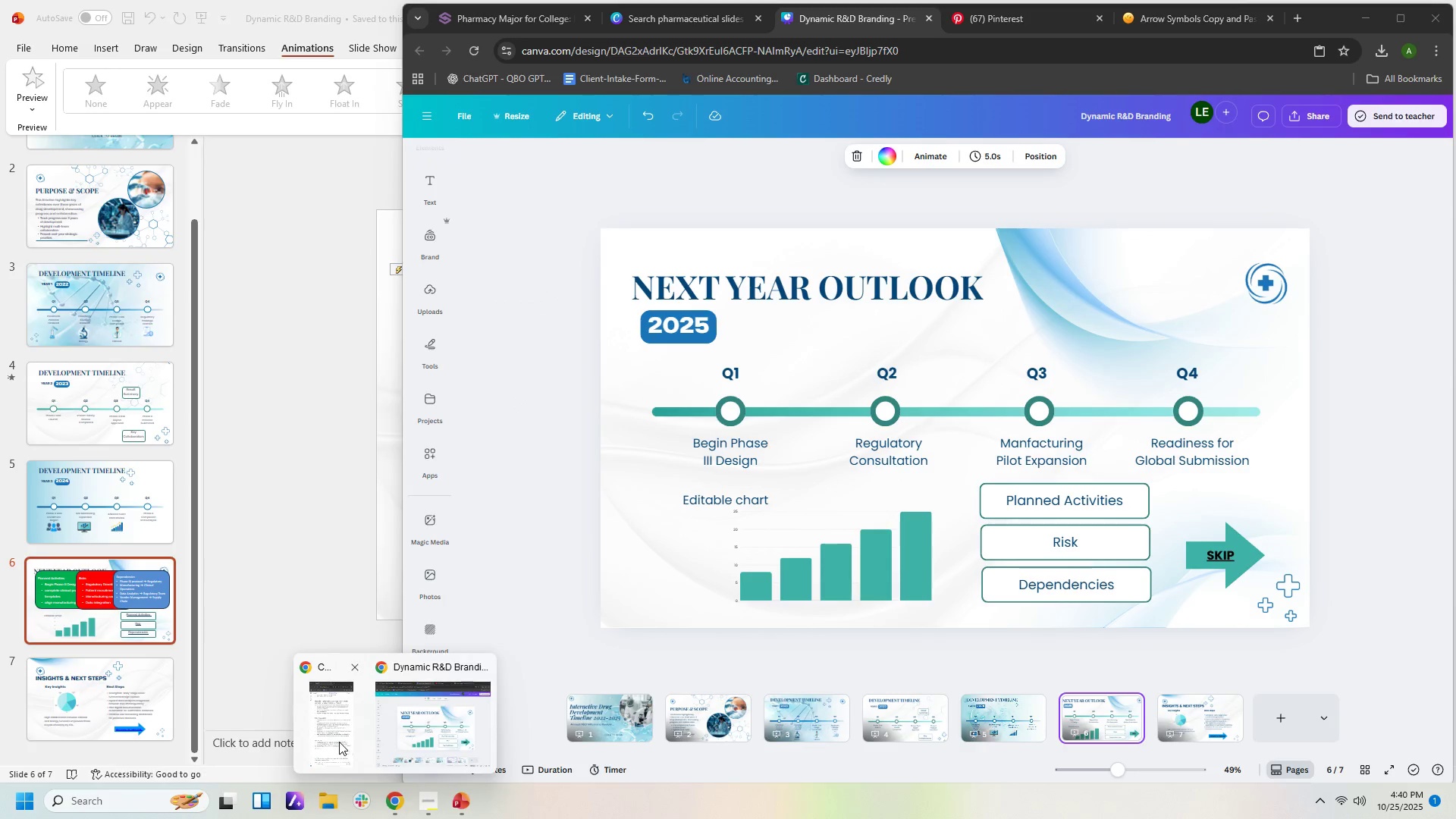 
left_click_drag(start_coordinate=[397, 671], to_coordinate=[399, 737])
 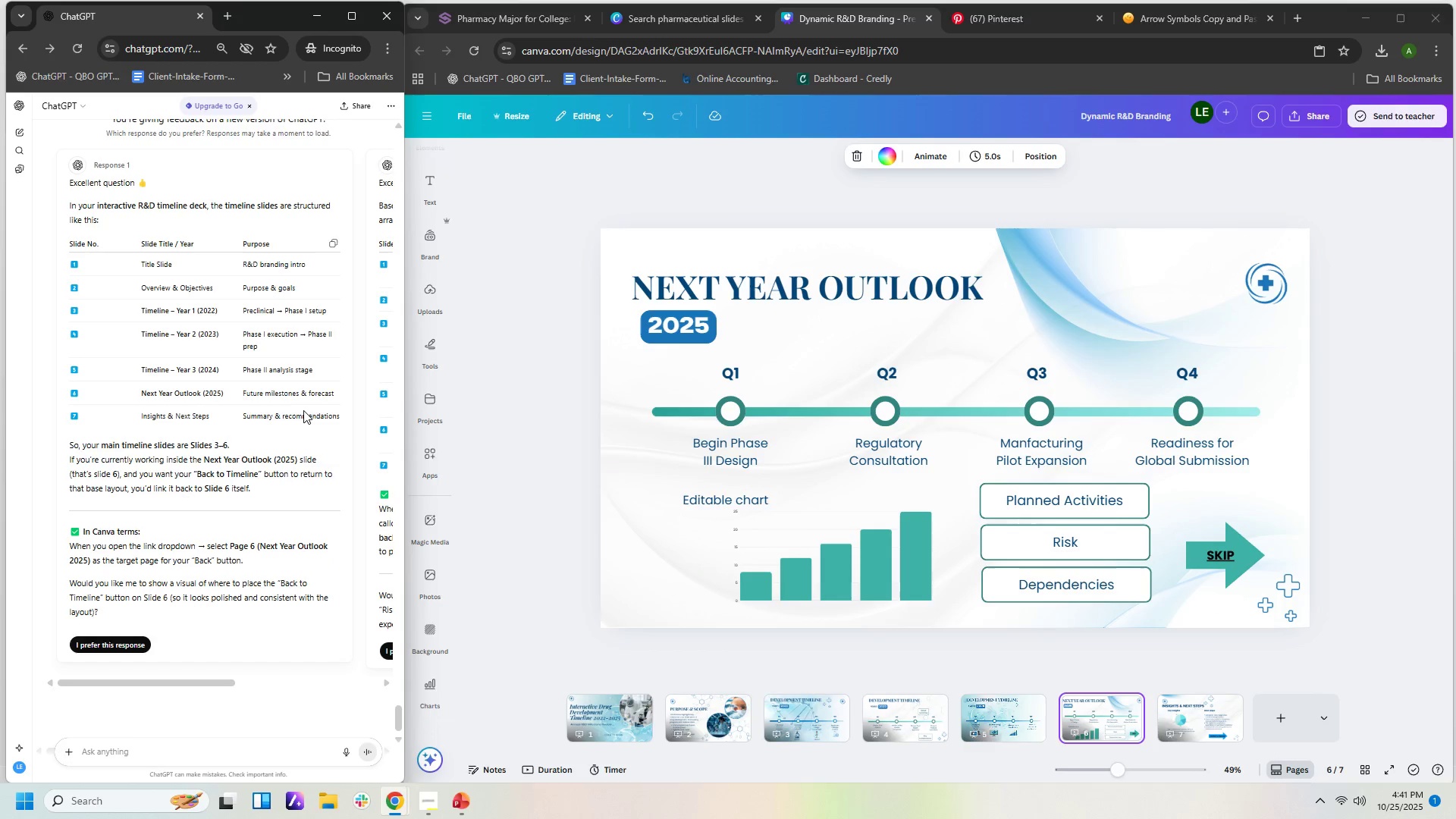 
wait(20.39)
 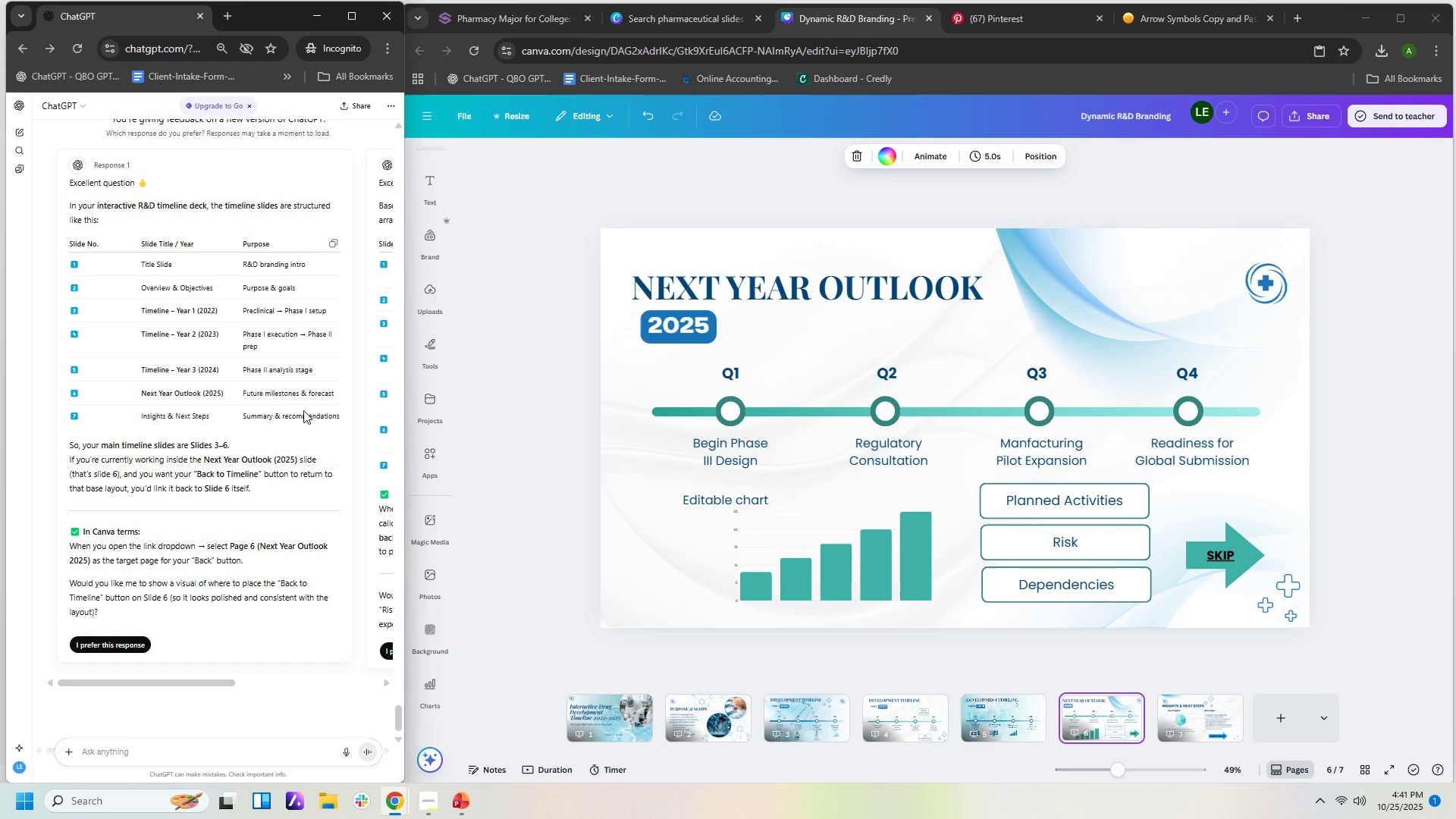 
left_click_drag(start_coordinate=[125, 683], to_coordinate=[118, 693])
 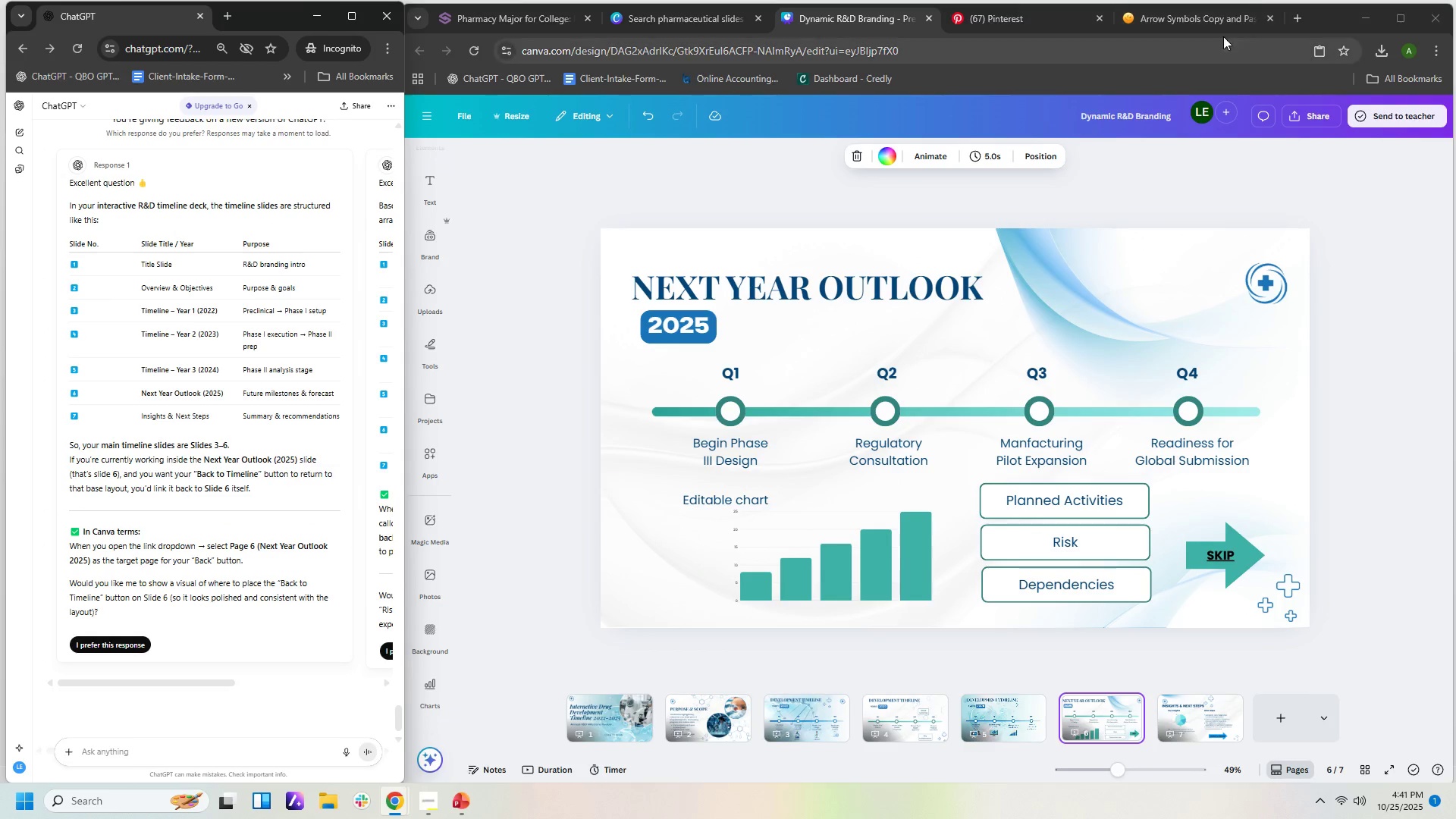 
left_click([1369, 21])
 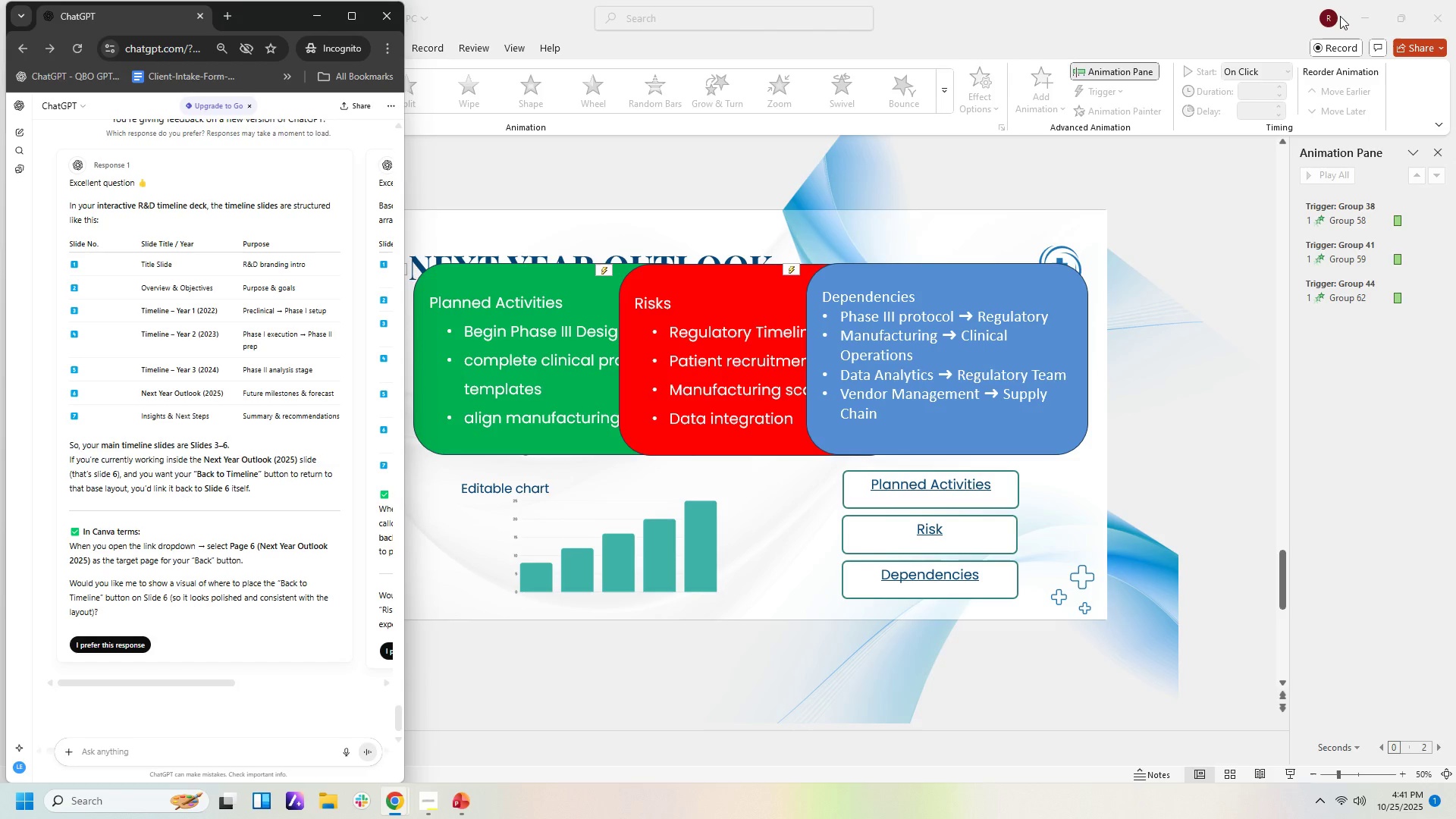 
wait(5.35)
 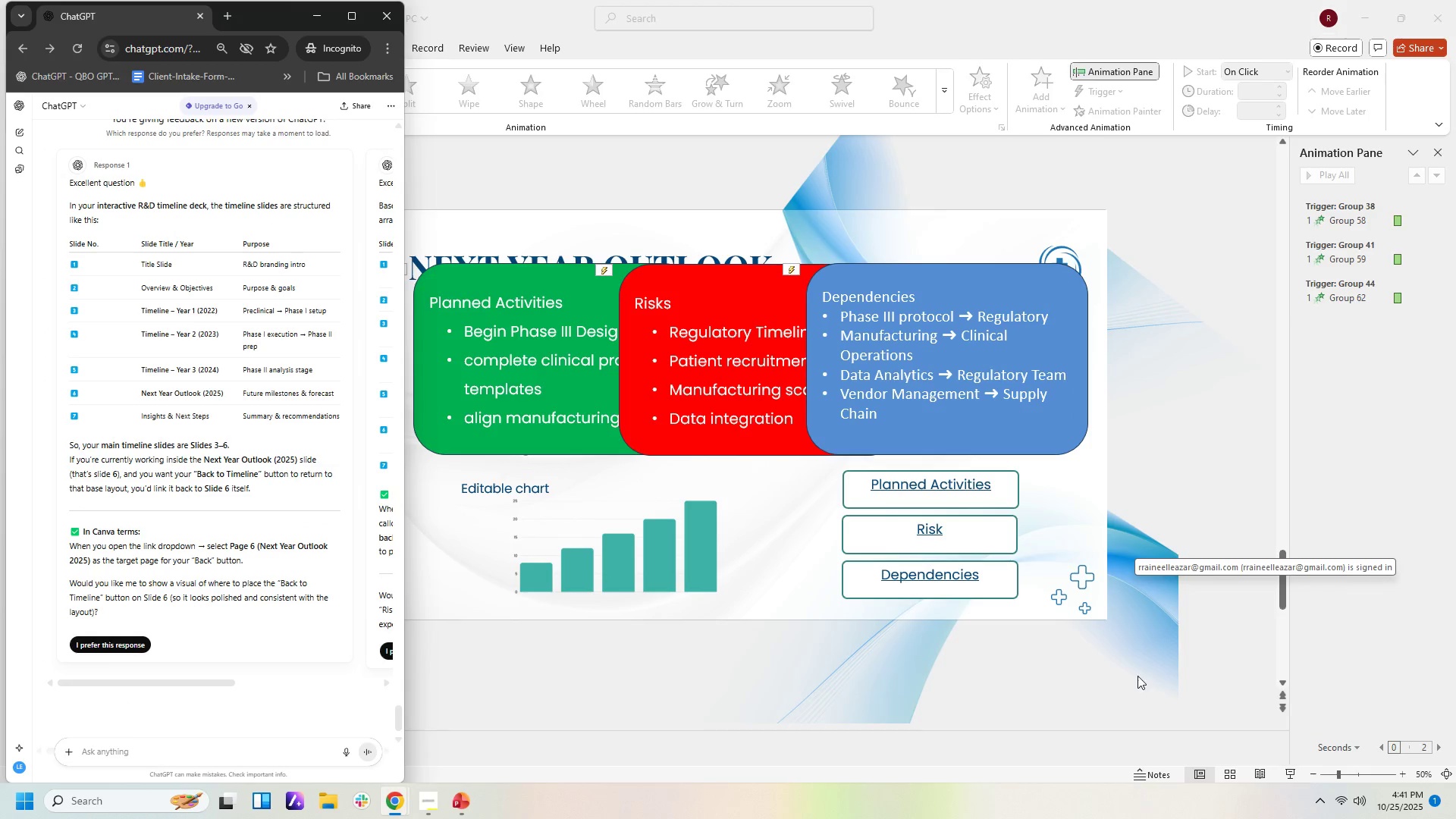 
left_click([320, 20])
 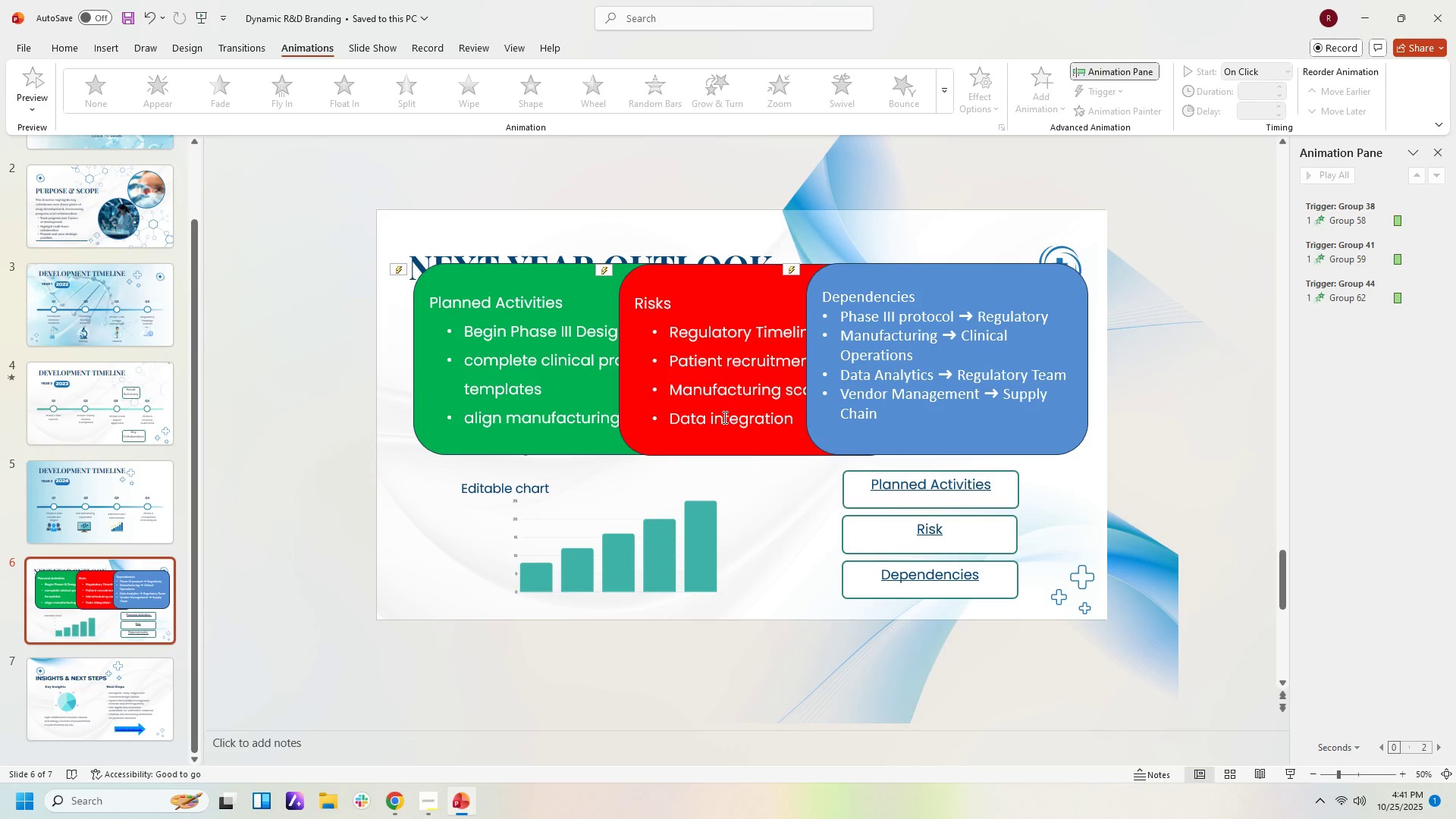 
wait(27.33)
 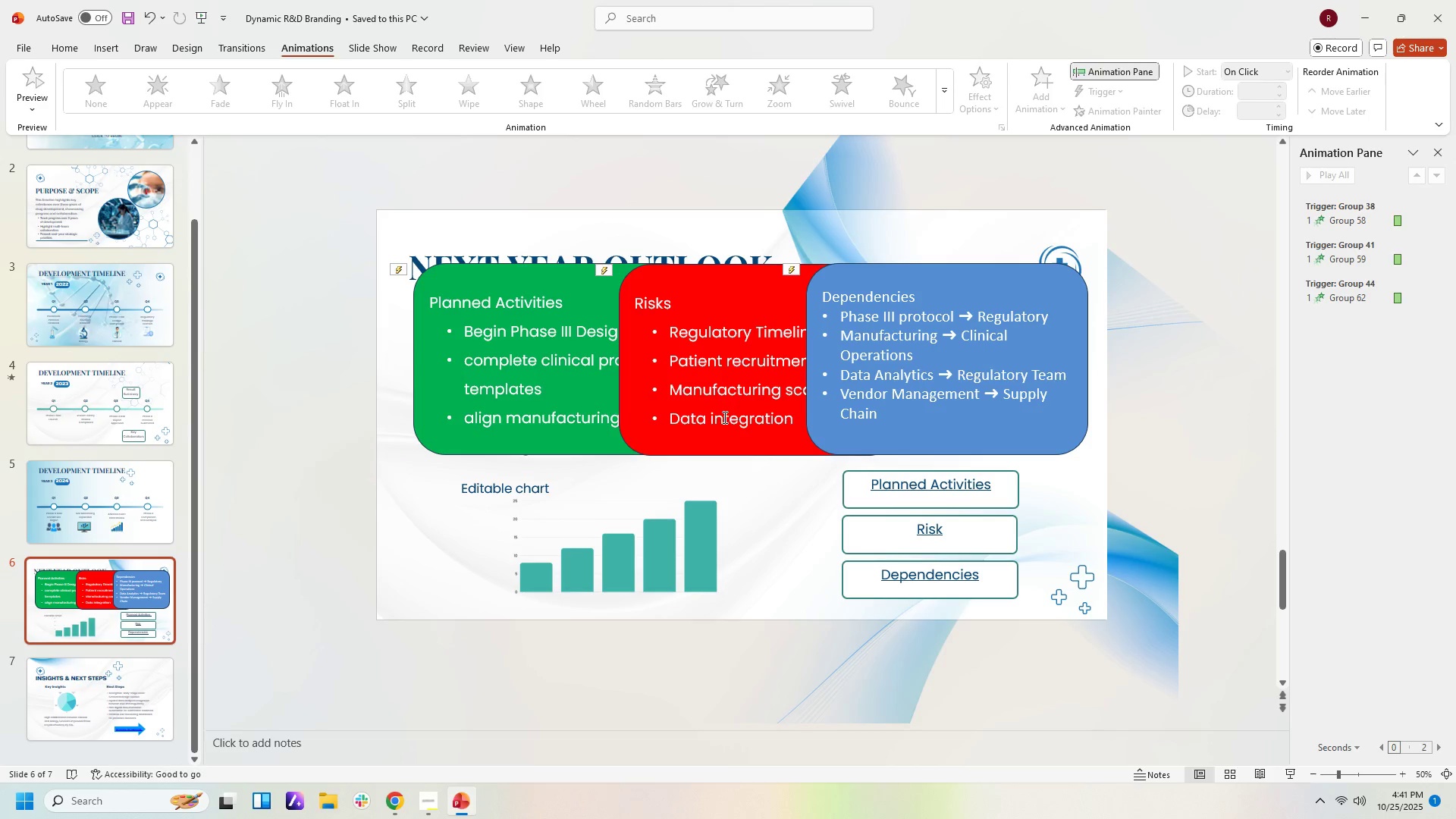 
mouse_move([1280, 752])
 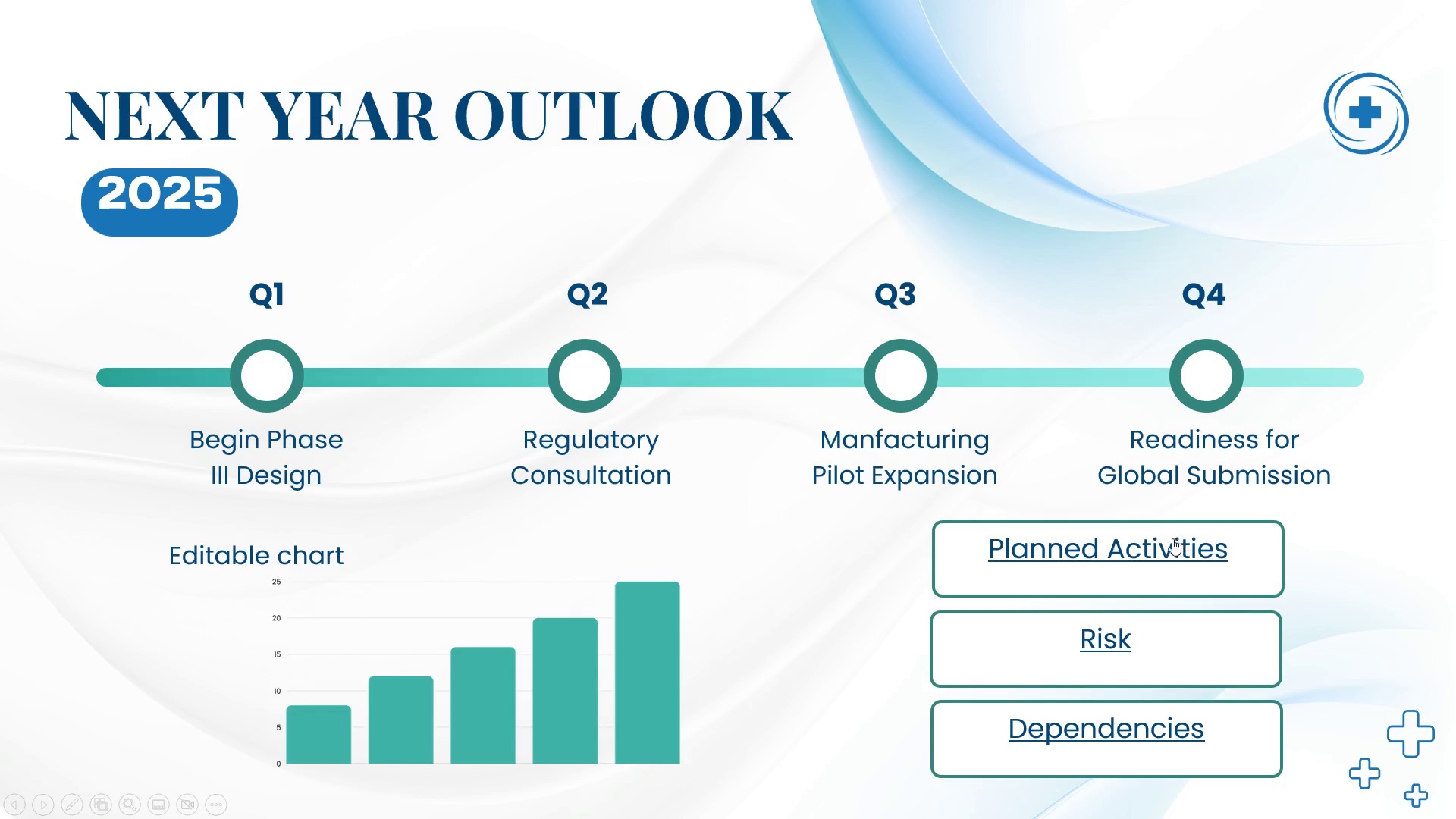 
wait(5.08)
 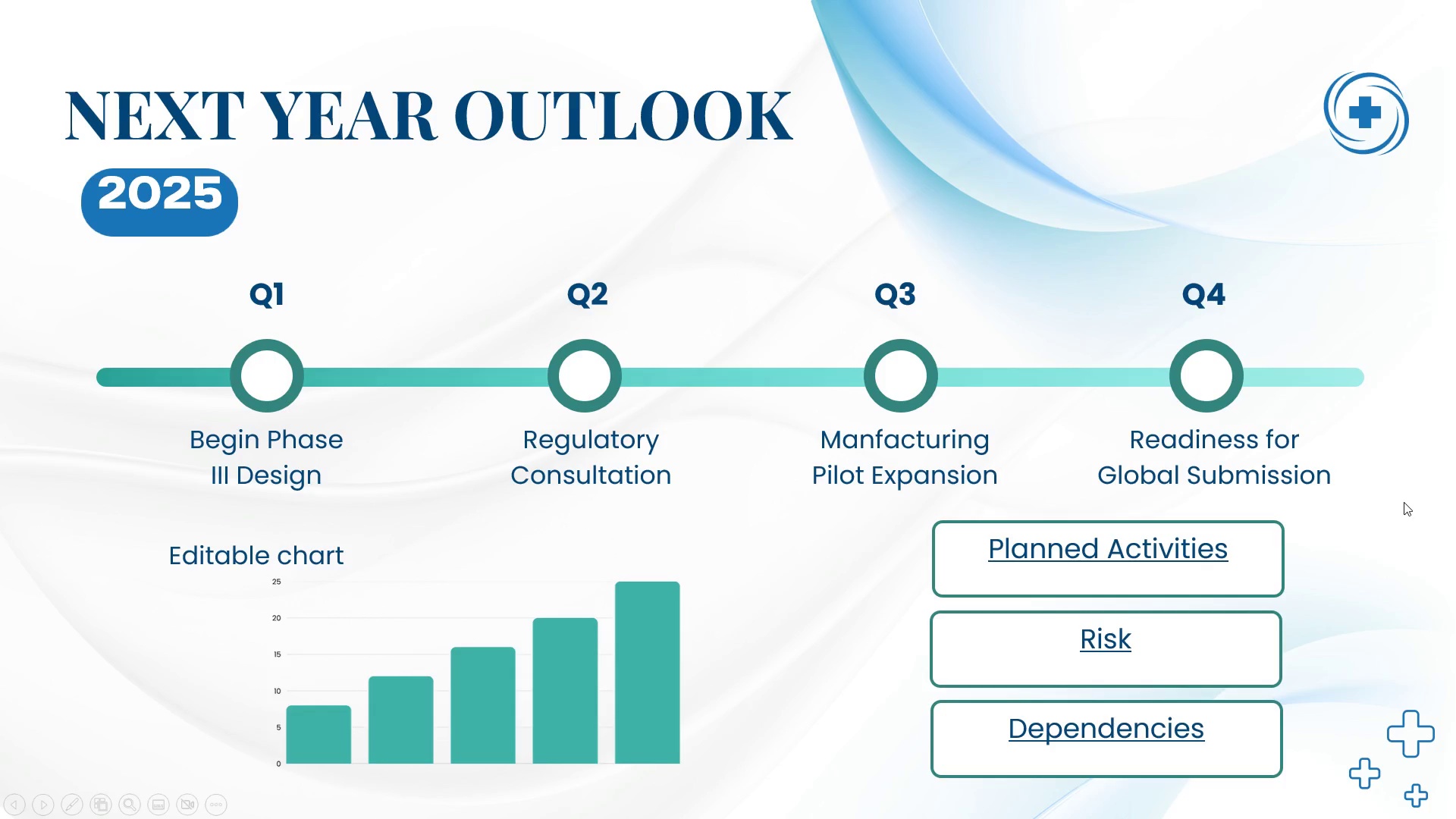 
left_click([1169, 536])
 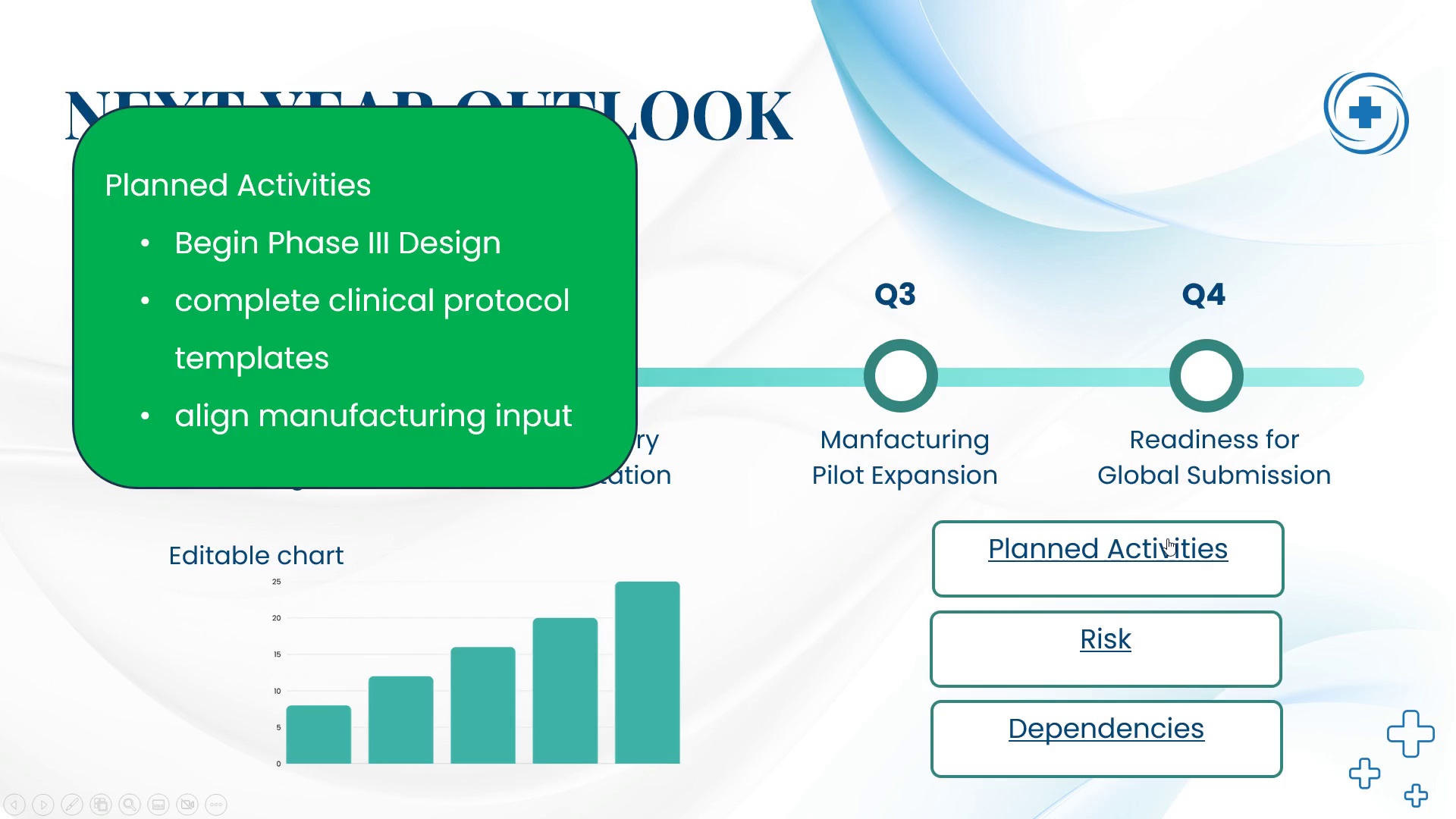 
left_click([1167, 538])
 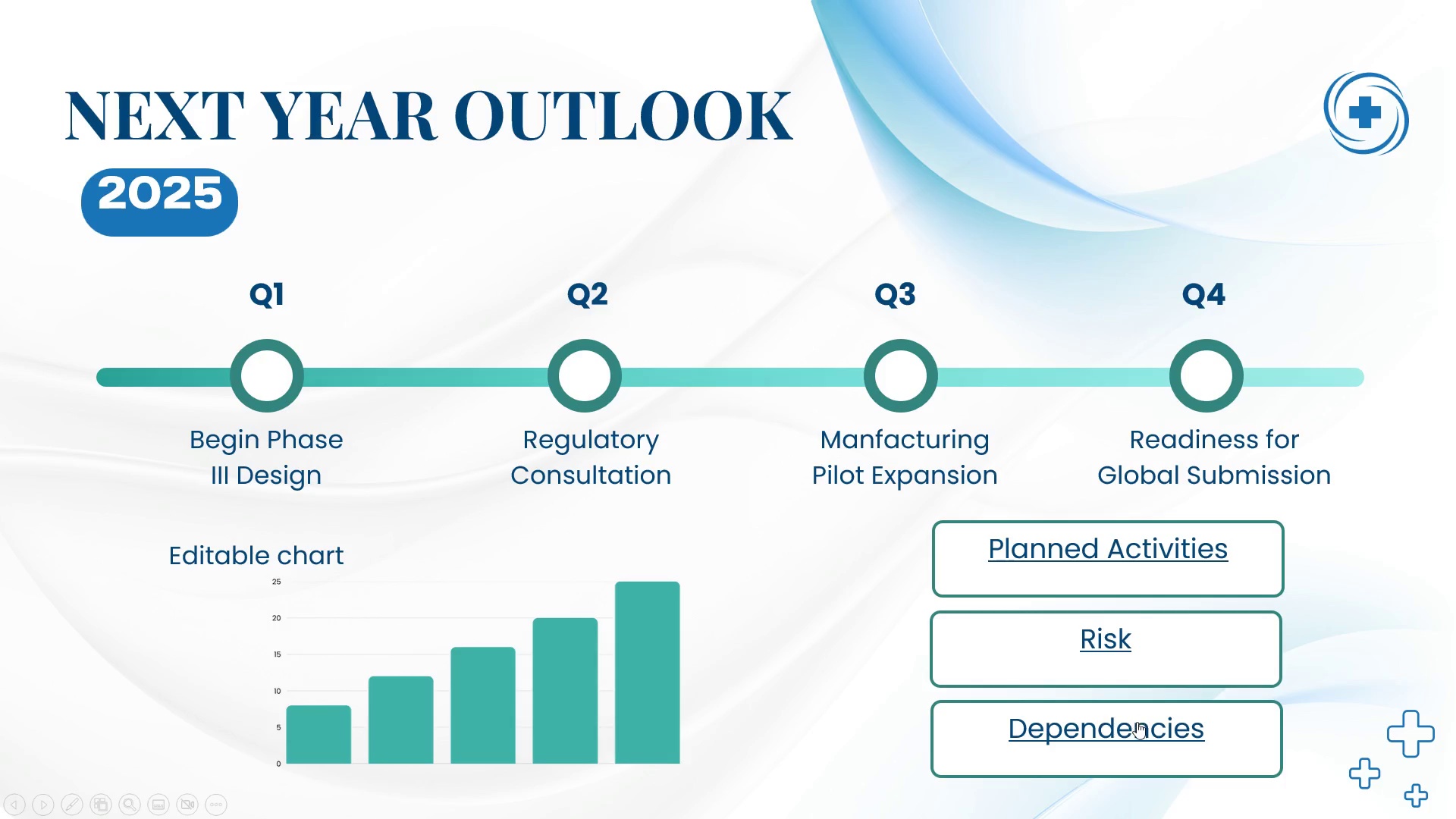 
left_click([1138, 729])
 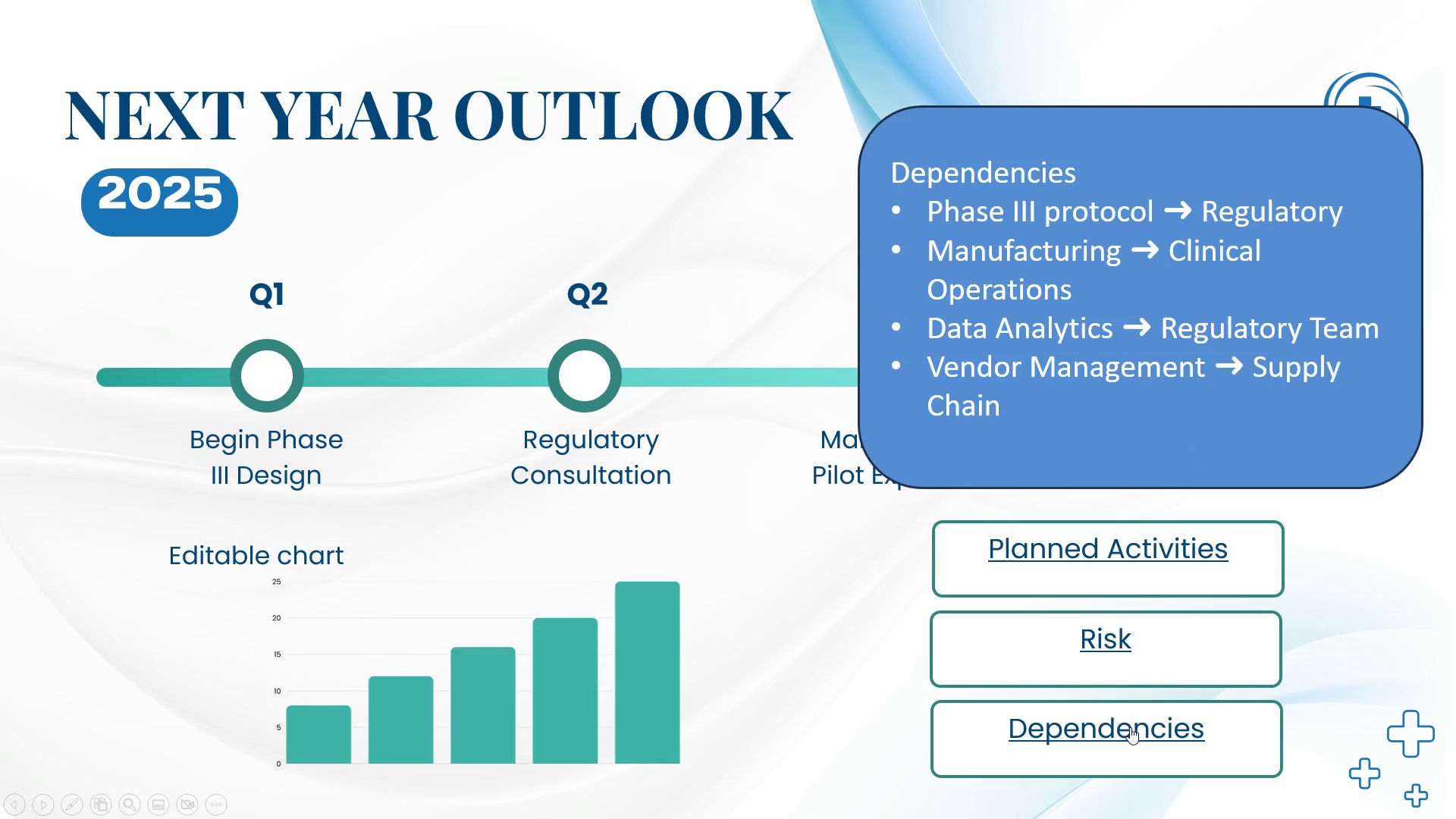 
left_click([1130, 727])
 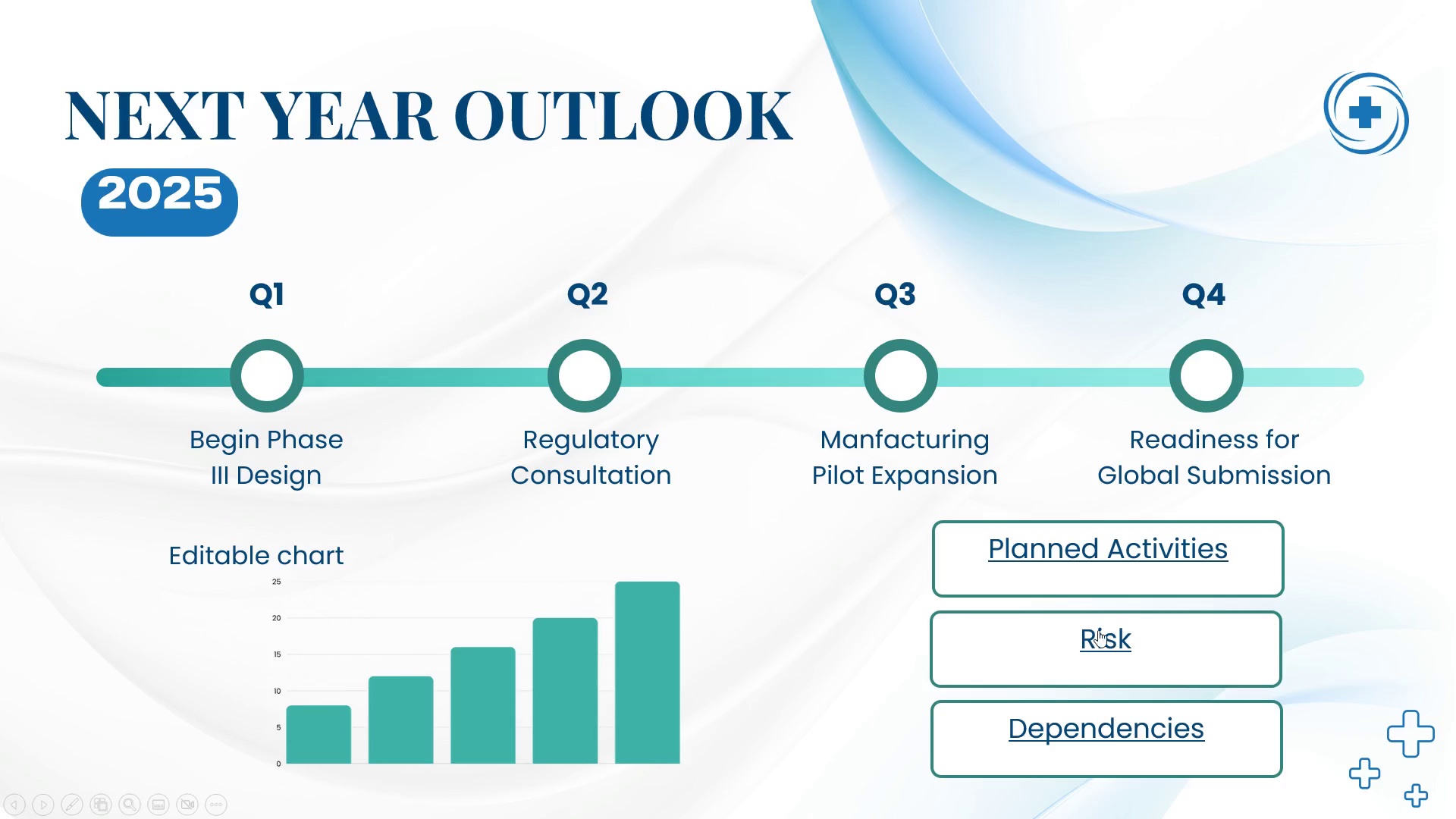 
left_click([1098, 630])
 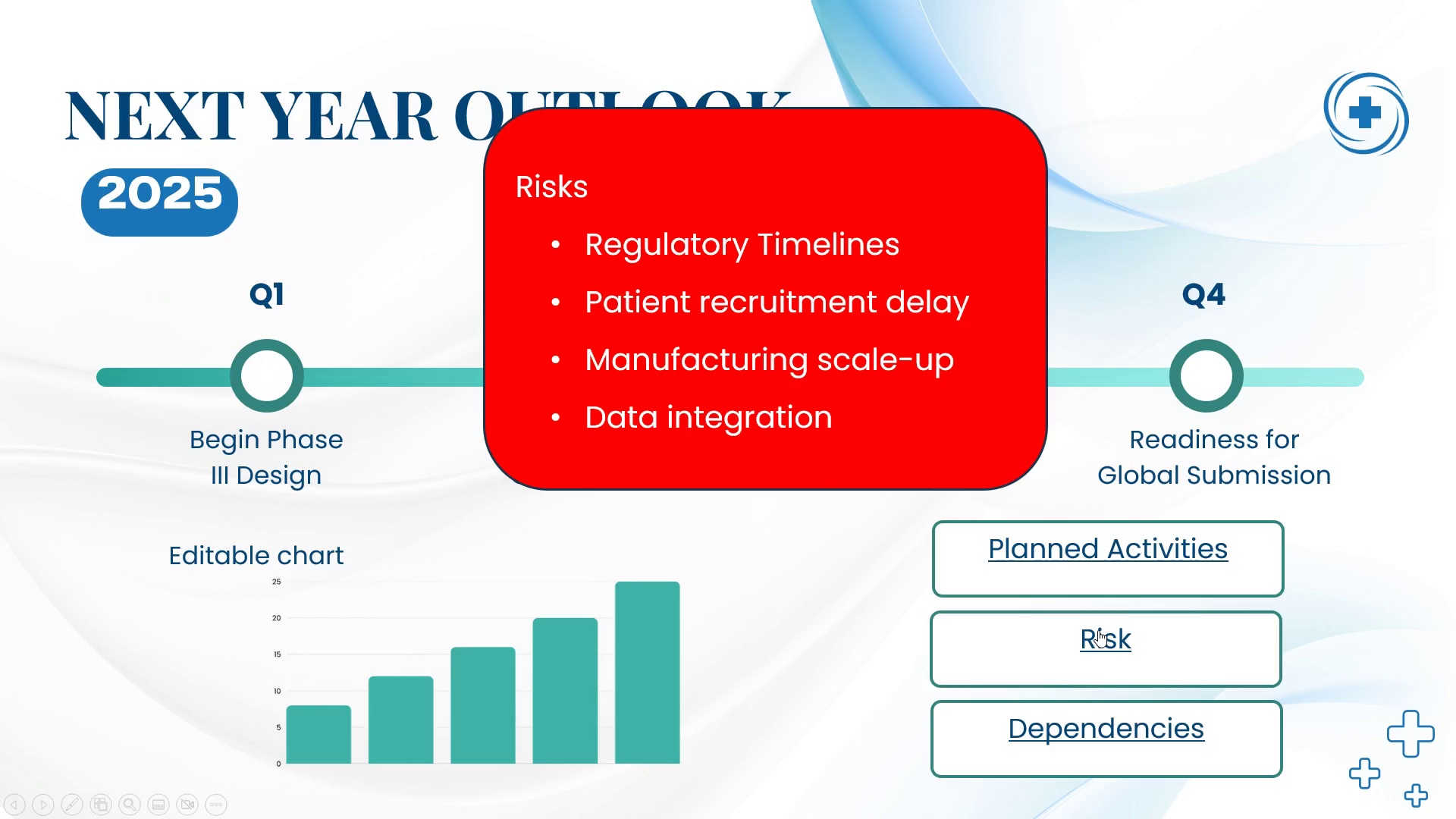 
left_click([1098, 630])
 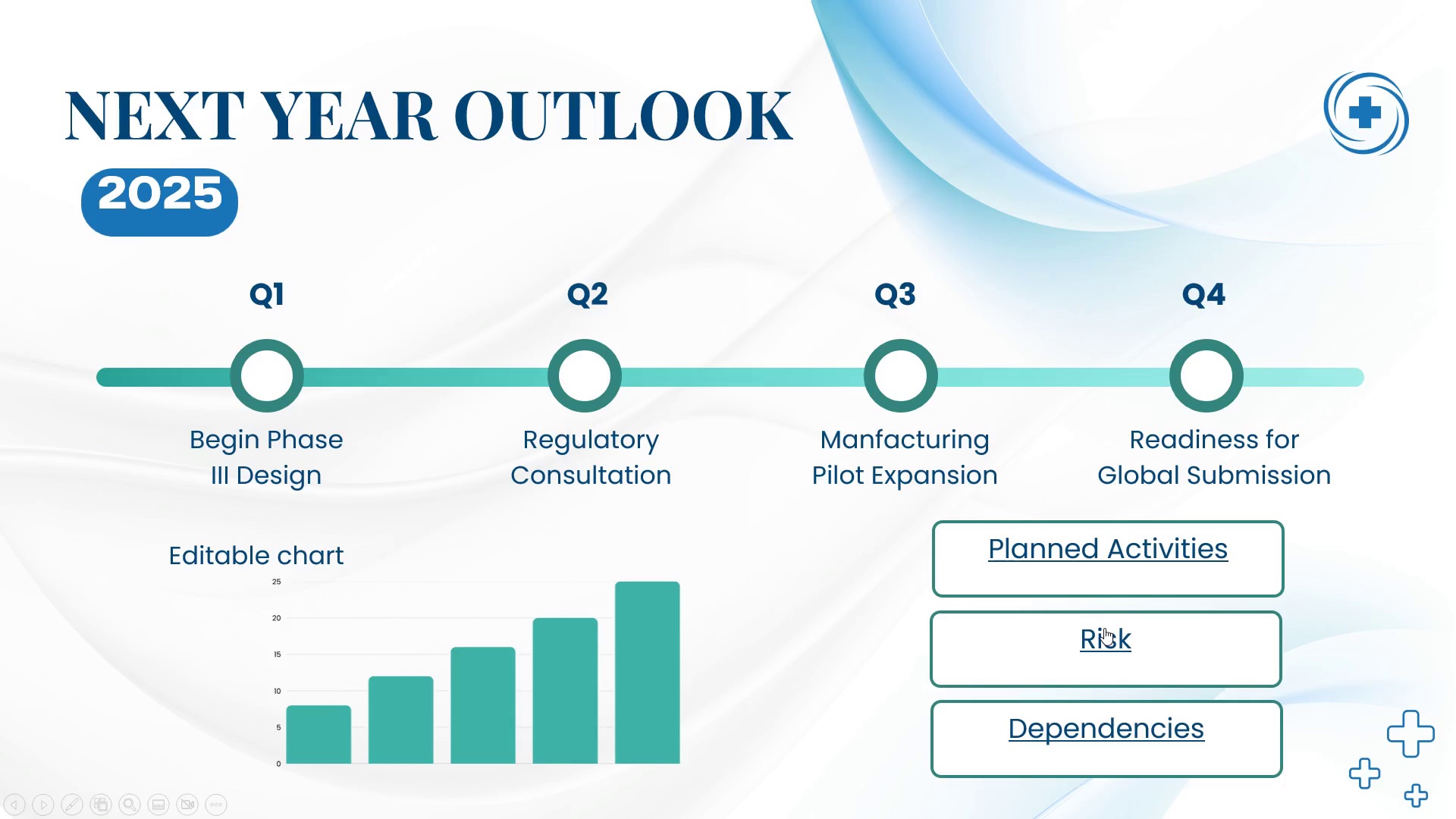 
key(Escape)
 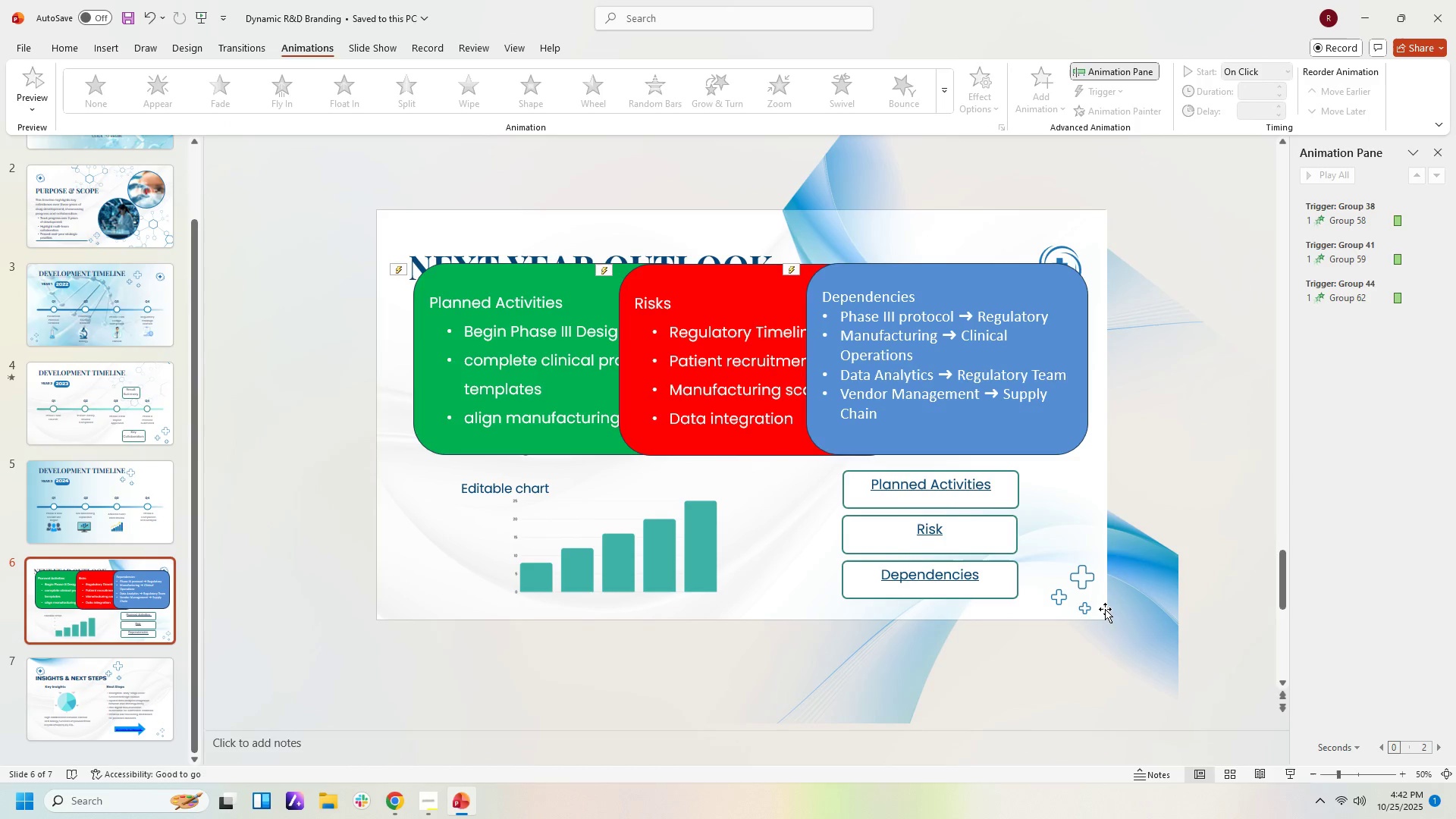 
left_click([102, 514])
 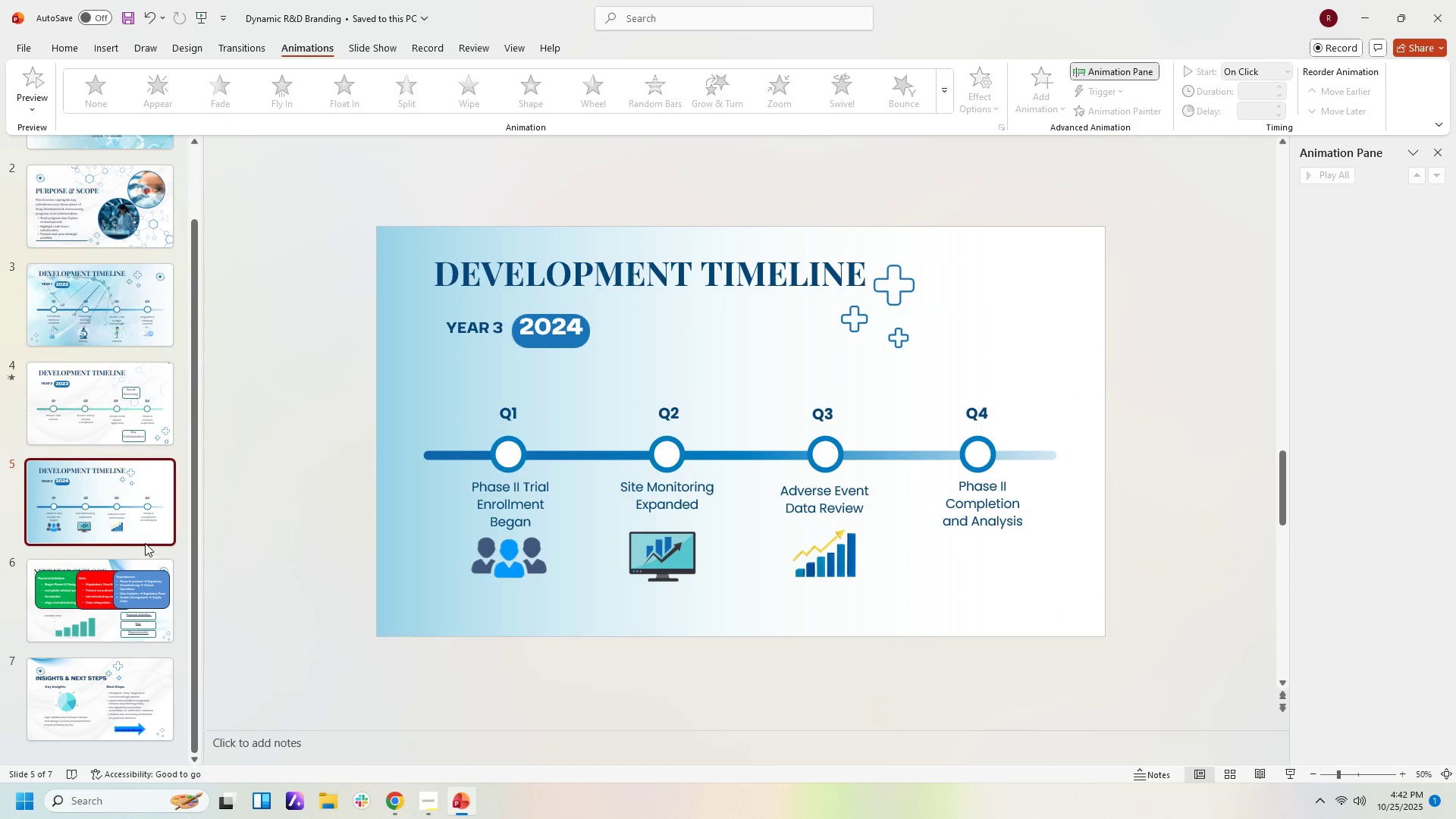 
mouse_move([165, 531])
 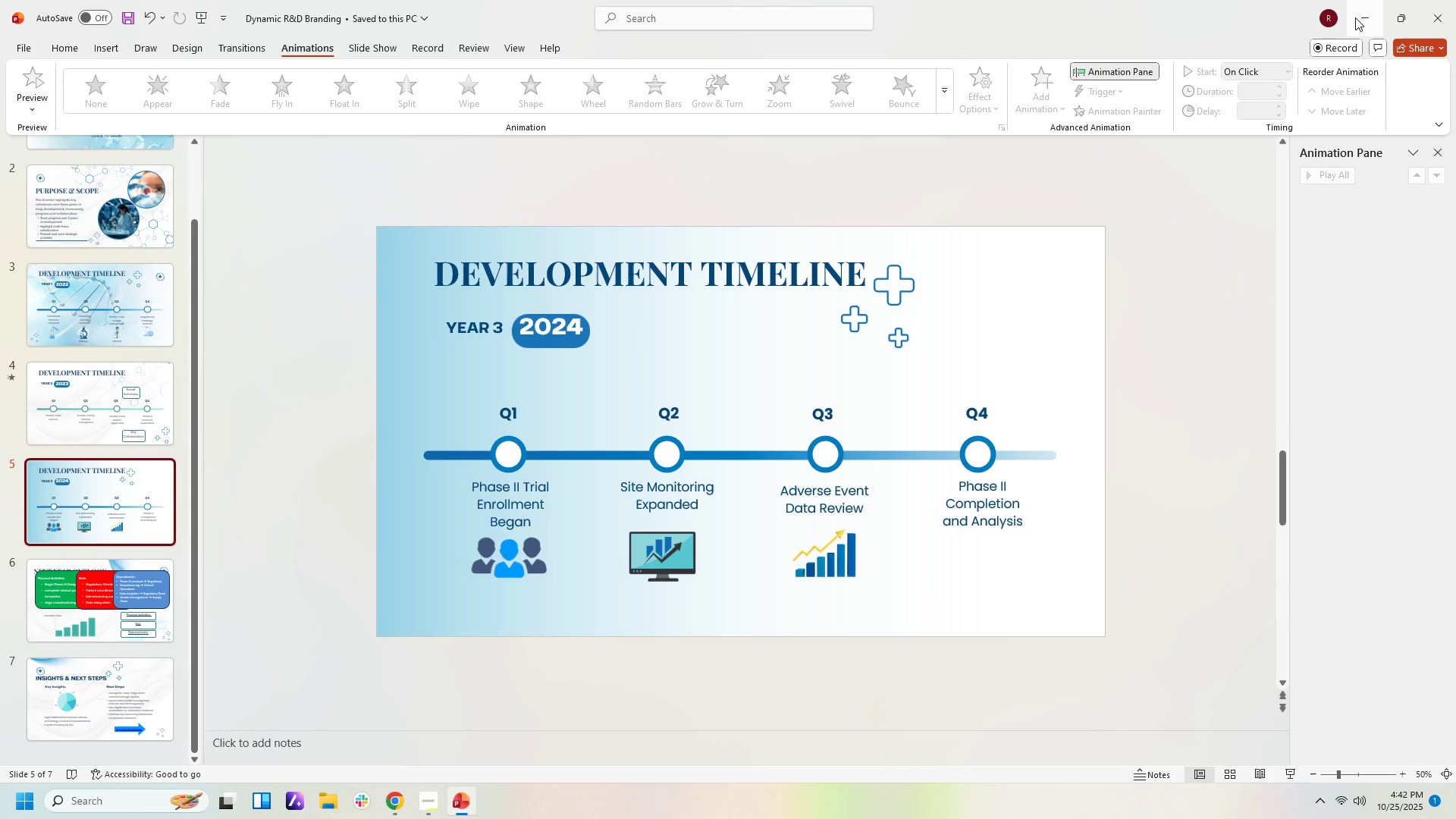 
left_click([1357, 18])
 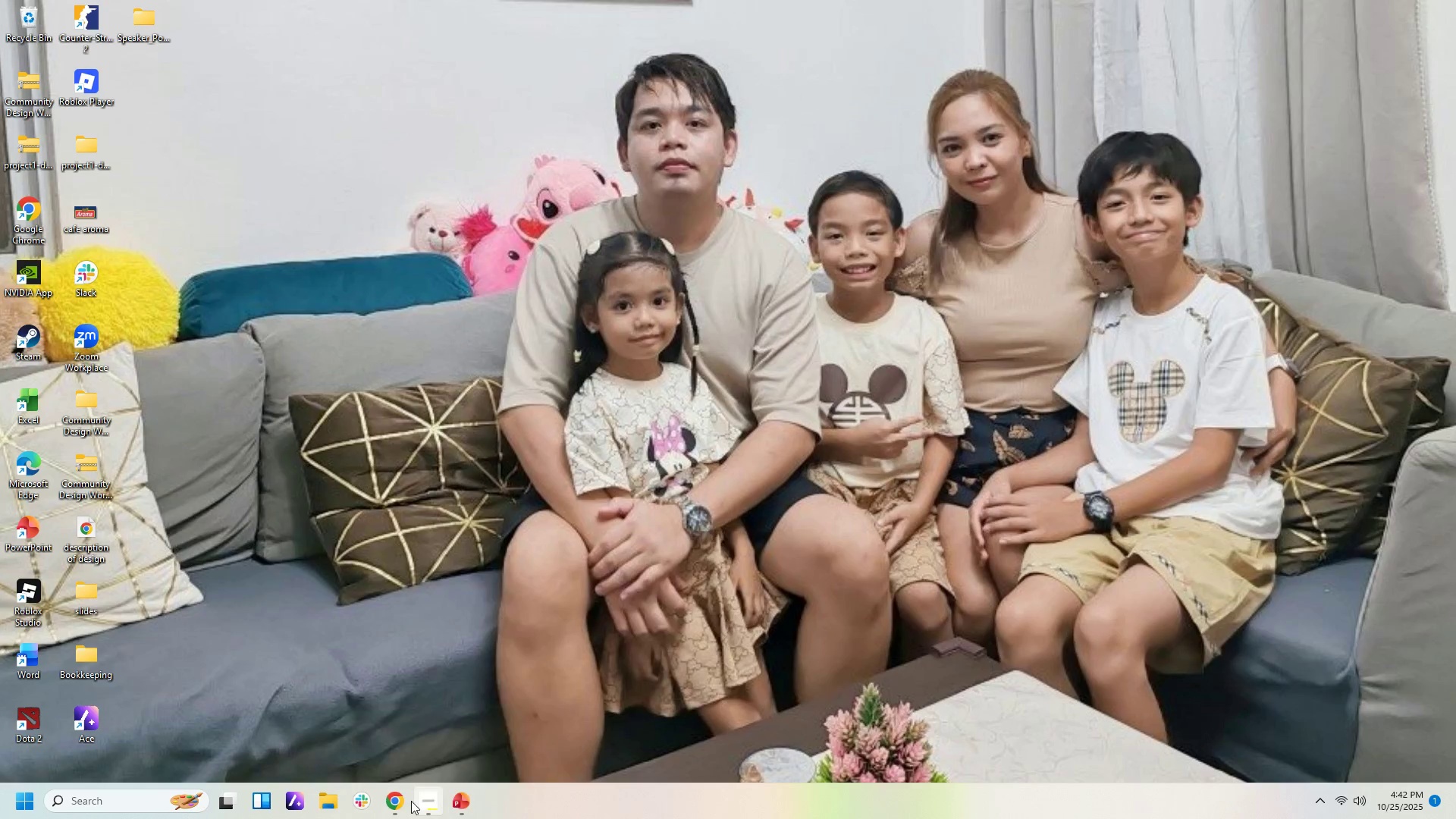 
left_click([402, 802])
 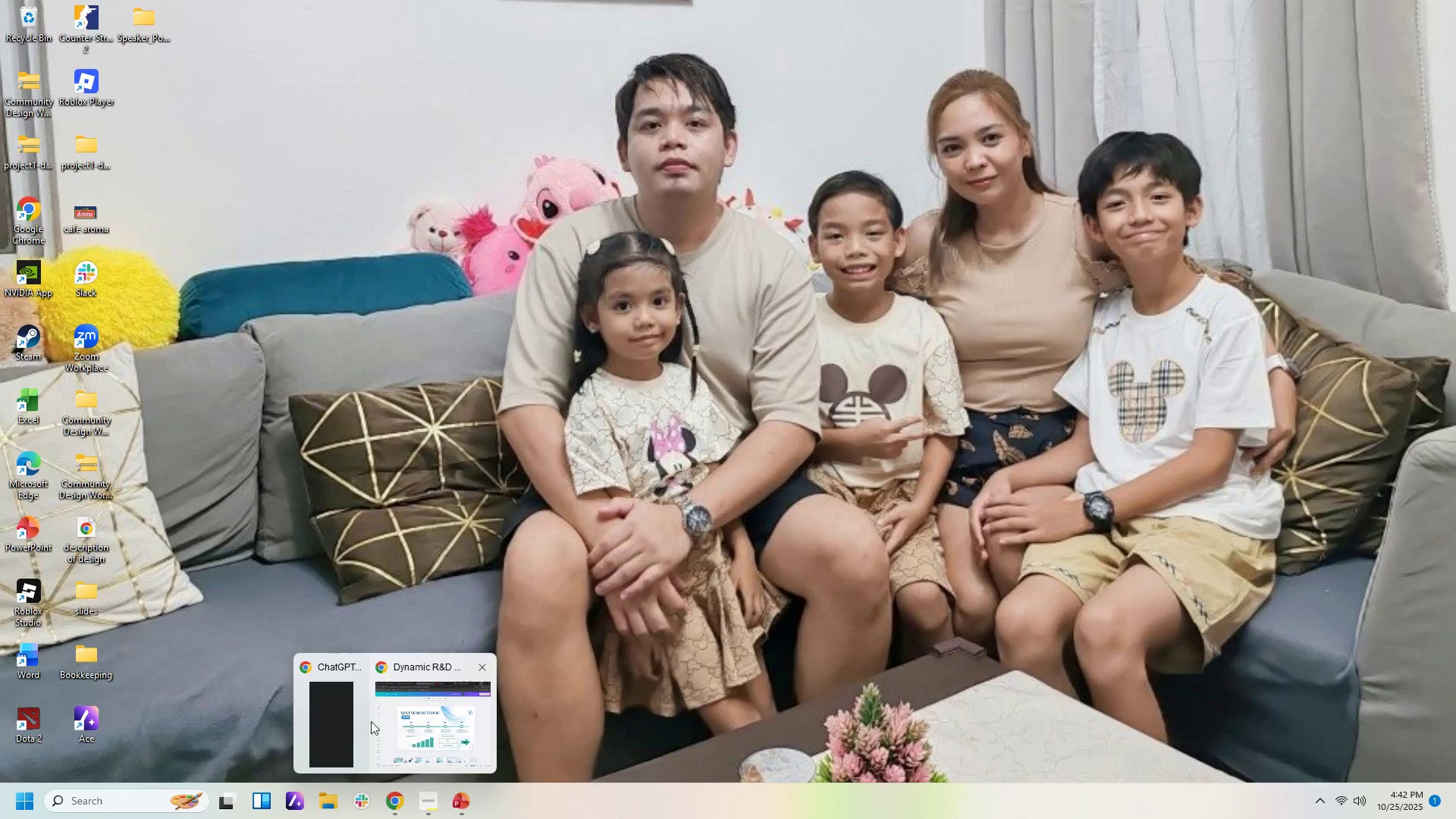 
left_click([334, 708])
 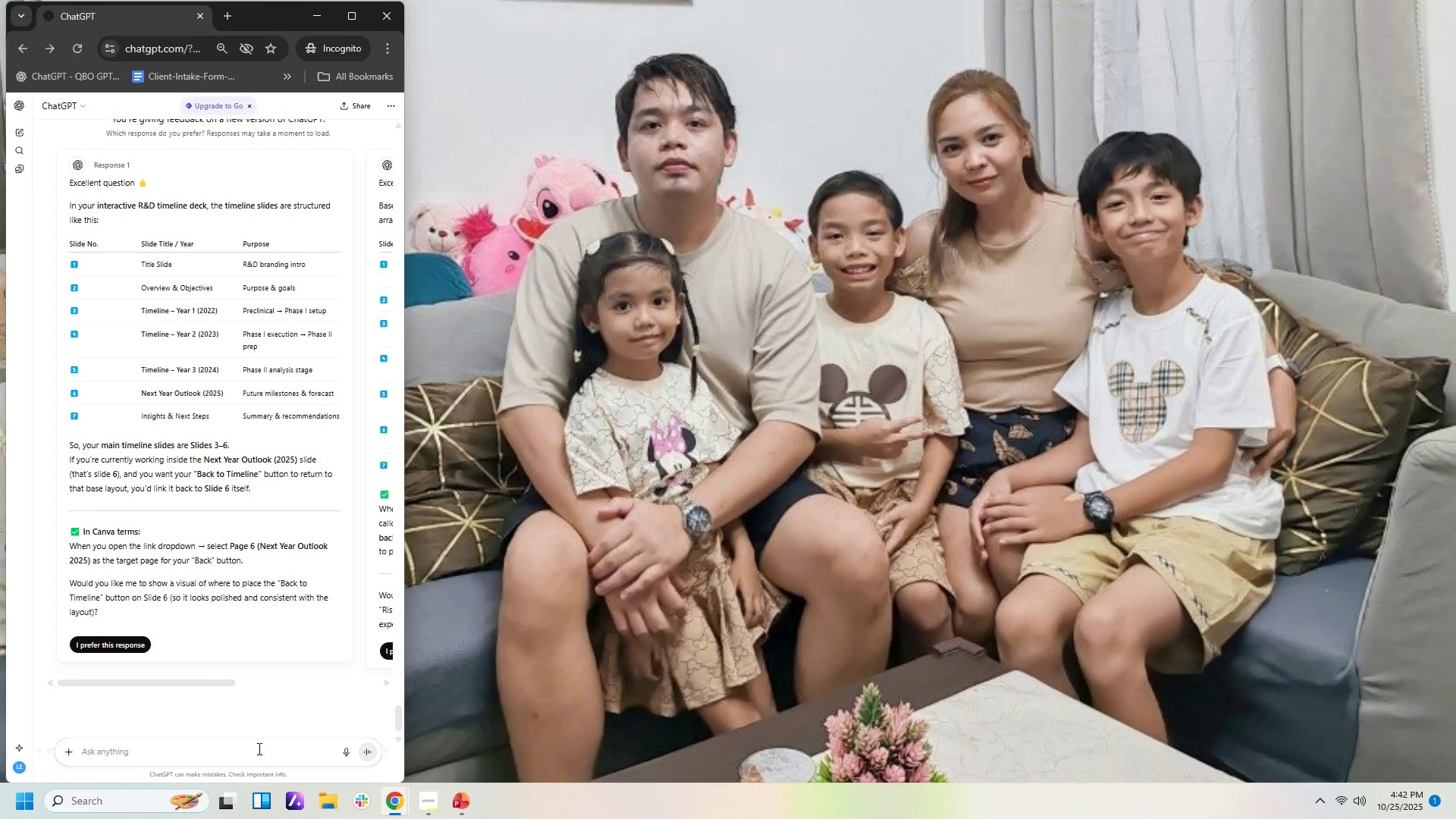 
left_click([258, 748])
 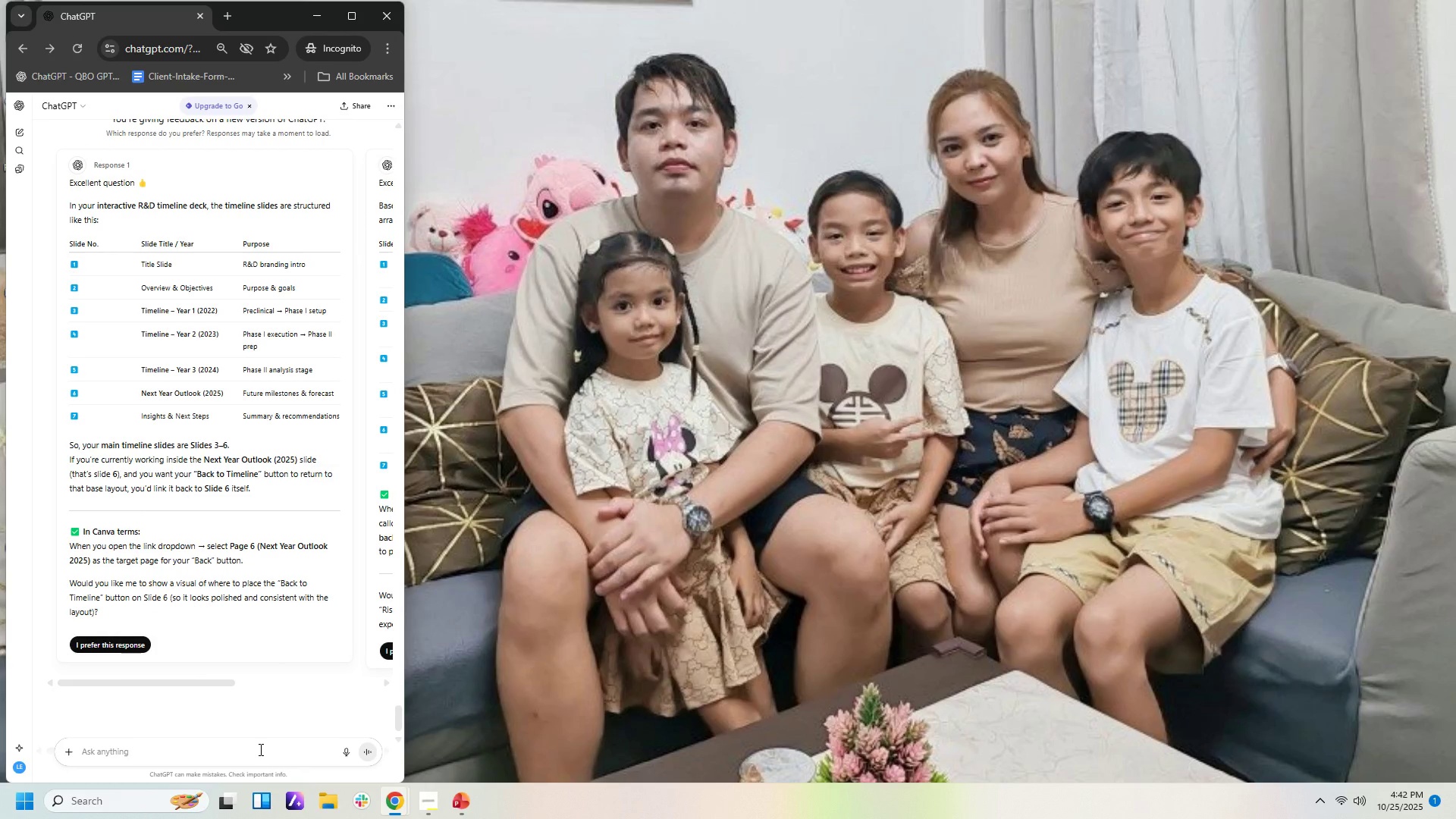 
type(what is )
key(Backspace)
key(Backspace)
key(Backspace)
type(wi)
key(Backspace)
key(Backspace)
type(is the viual)
key(Backspace)
key(Backspace)
key(Backspace)
type(sua l)
key(Backspace)
key(Backspace)
type(l for com)
 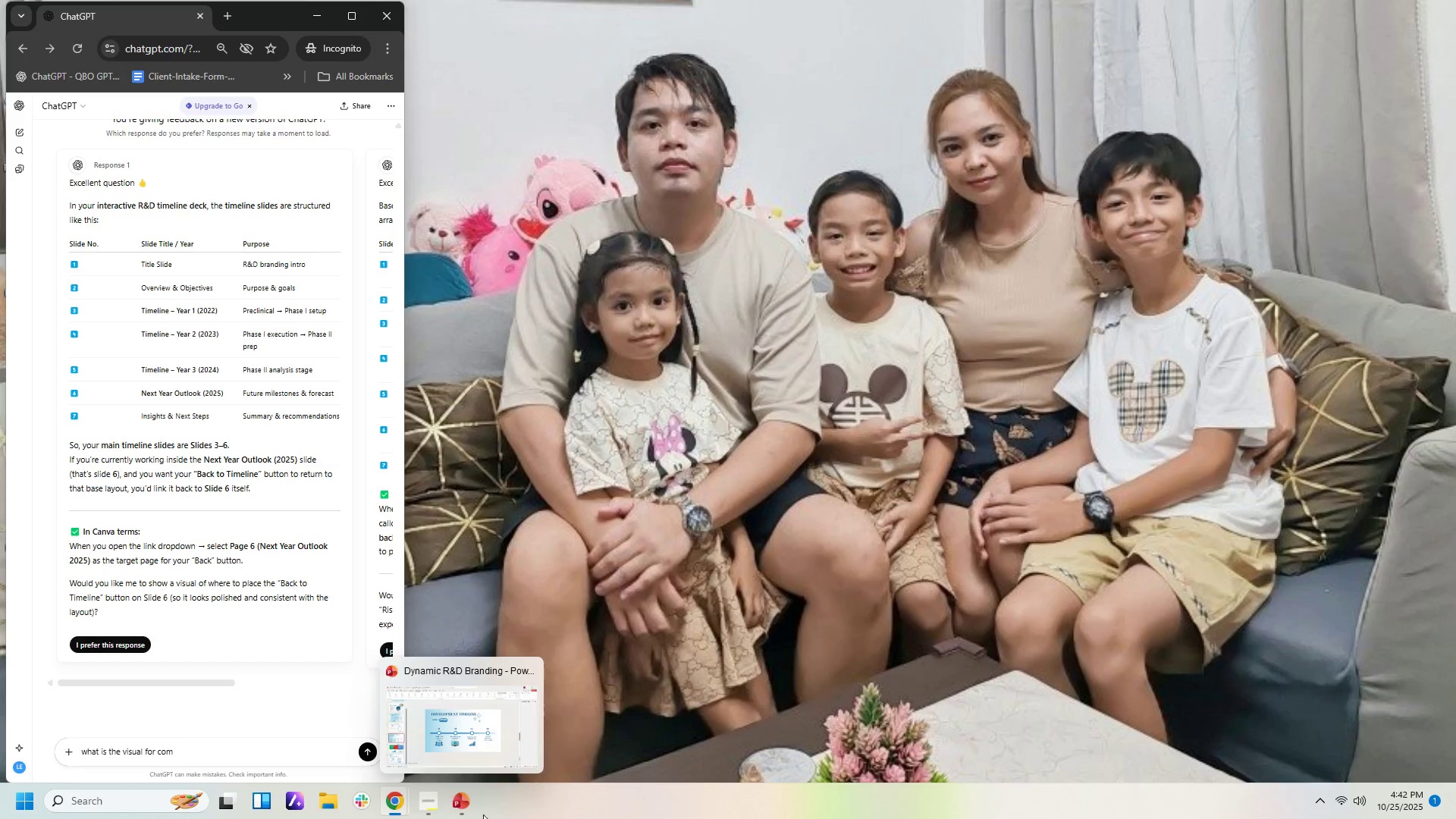 
left_click([460, 803])
 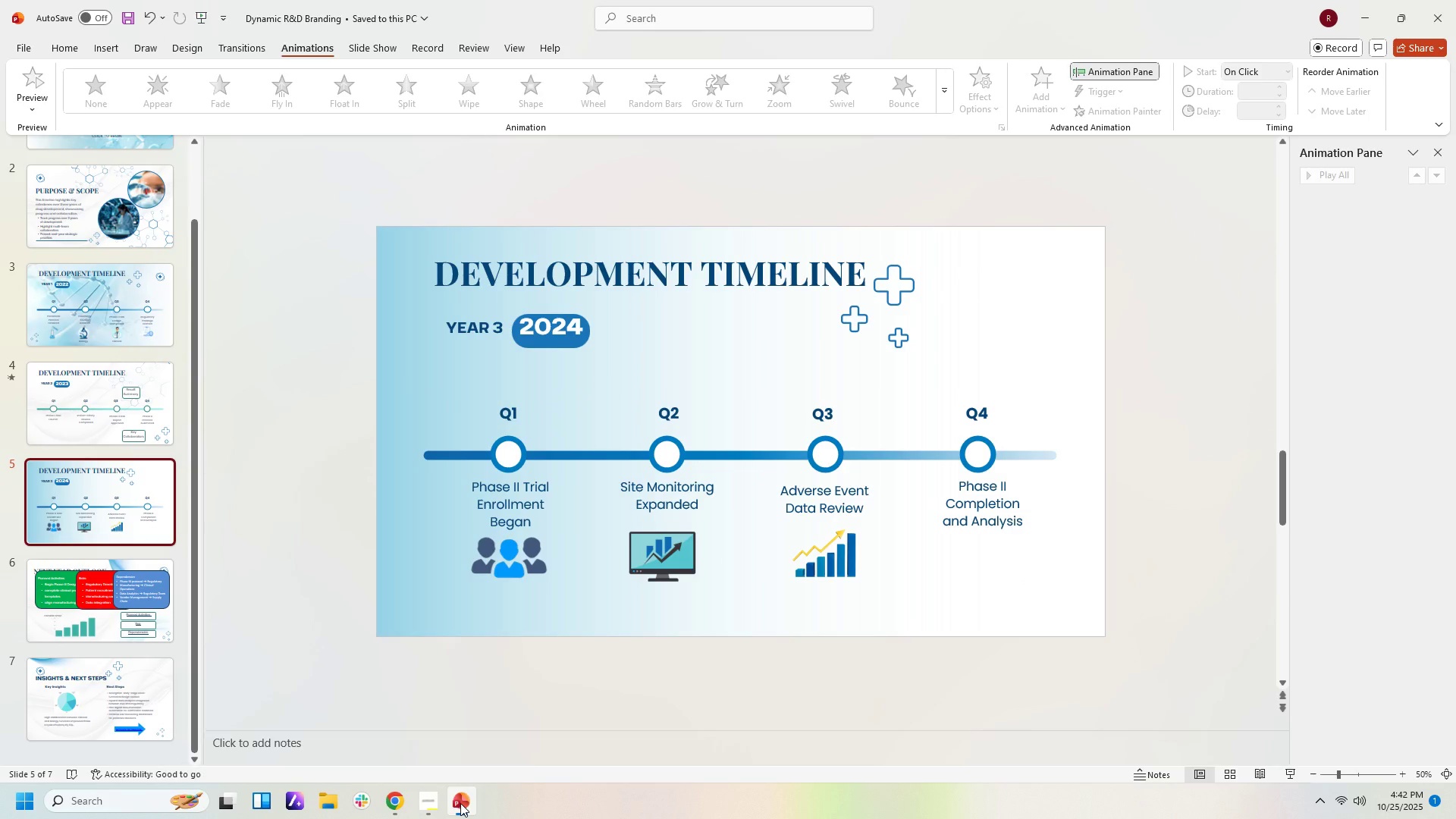 
left_click([460, 803])
 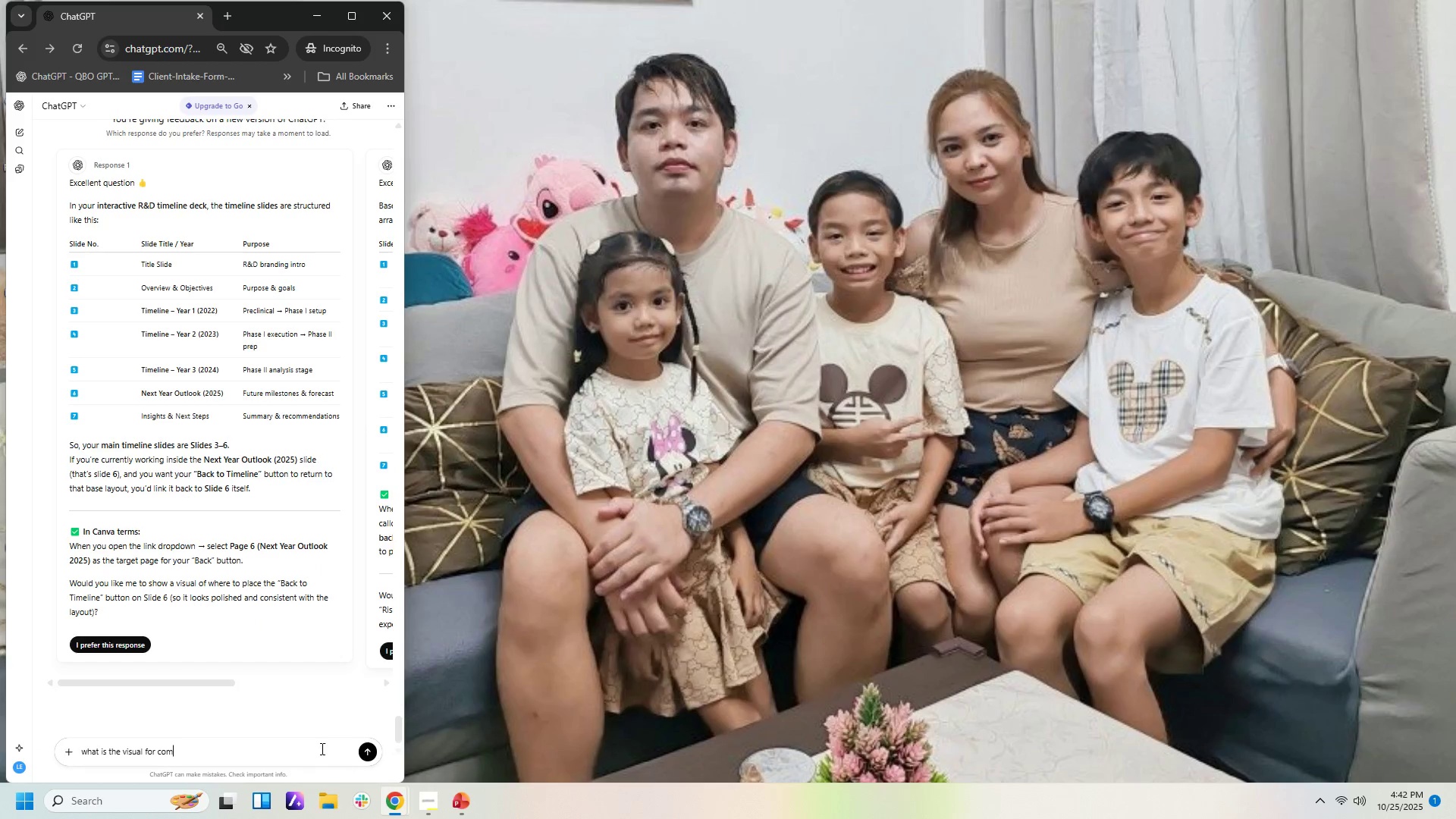 
key(Backspace)
key(Backspace)
key(Backspace)
type(pa)
key(Backspace)
type(hse )
key(Backspace)
key(Backspace)
key(Backspace)
type(ase II cm)
key(Backspace)
type(ompletion an )
key(Backspace)
type(d analysis?)
 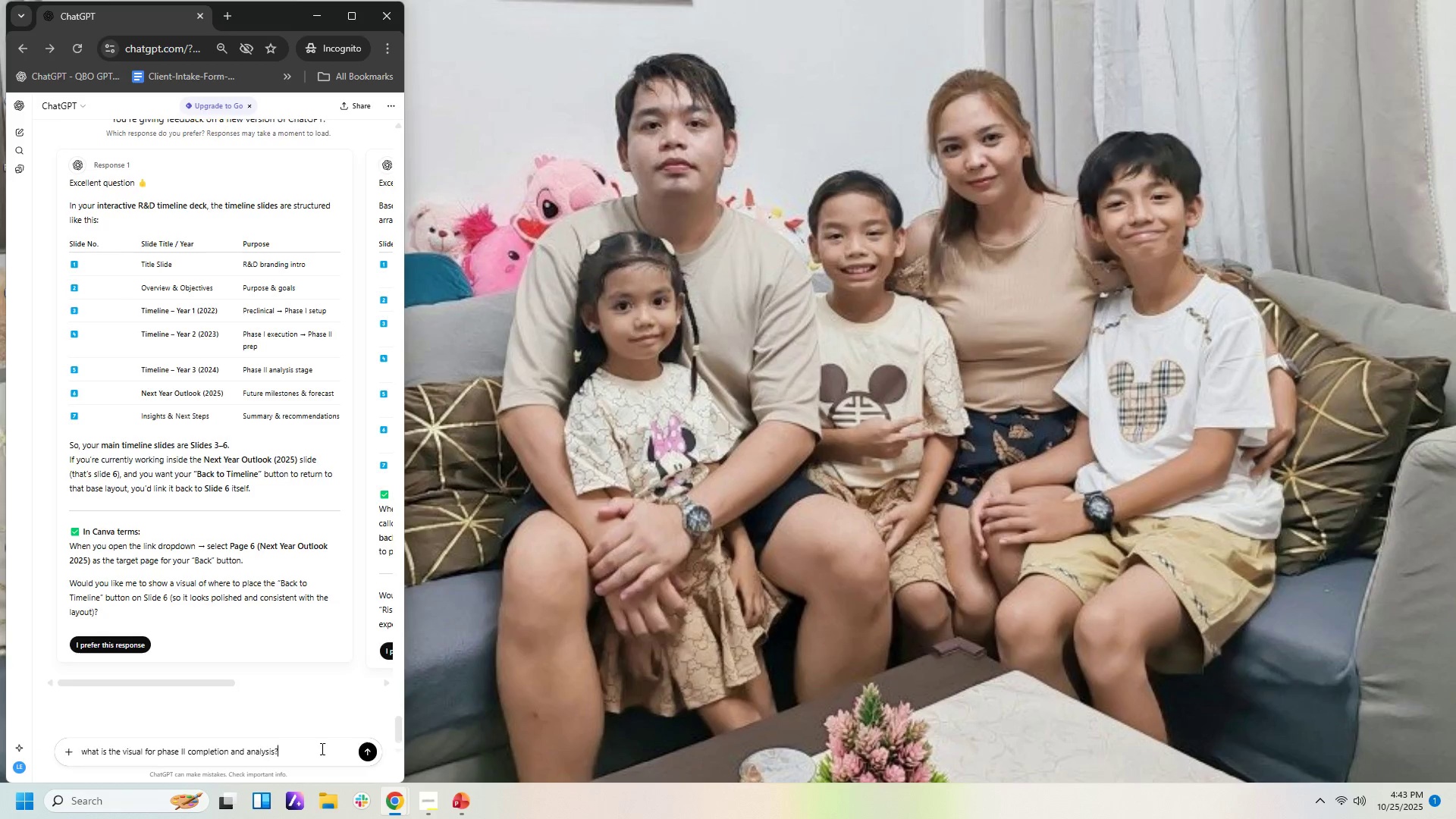 
 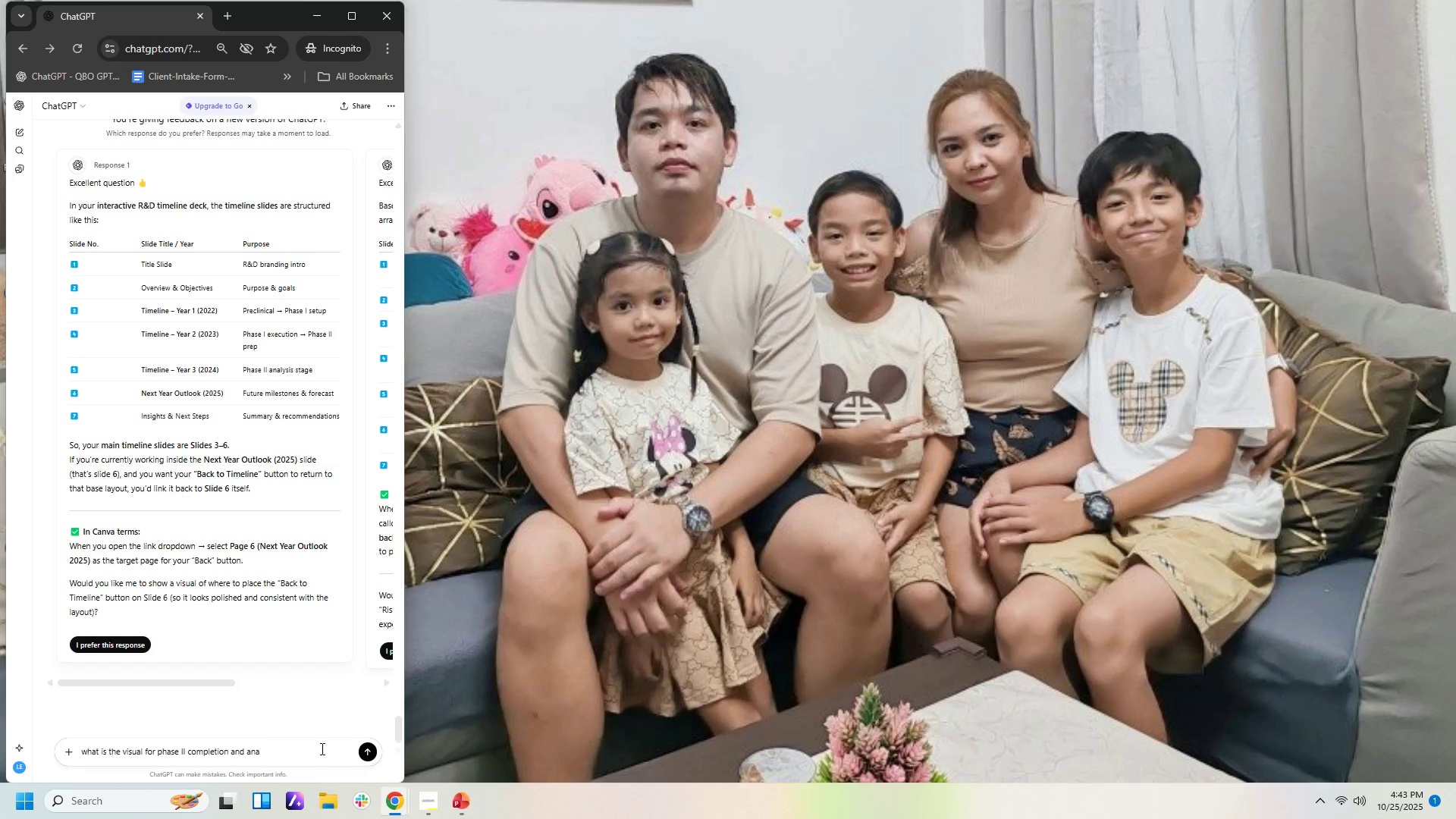 
key(Enter)
 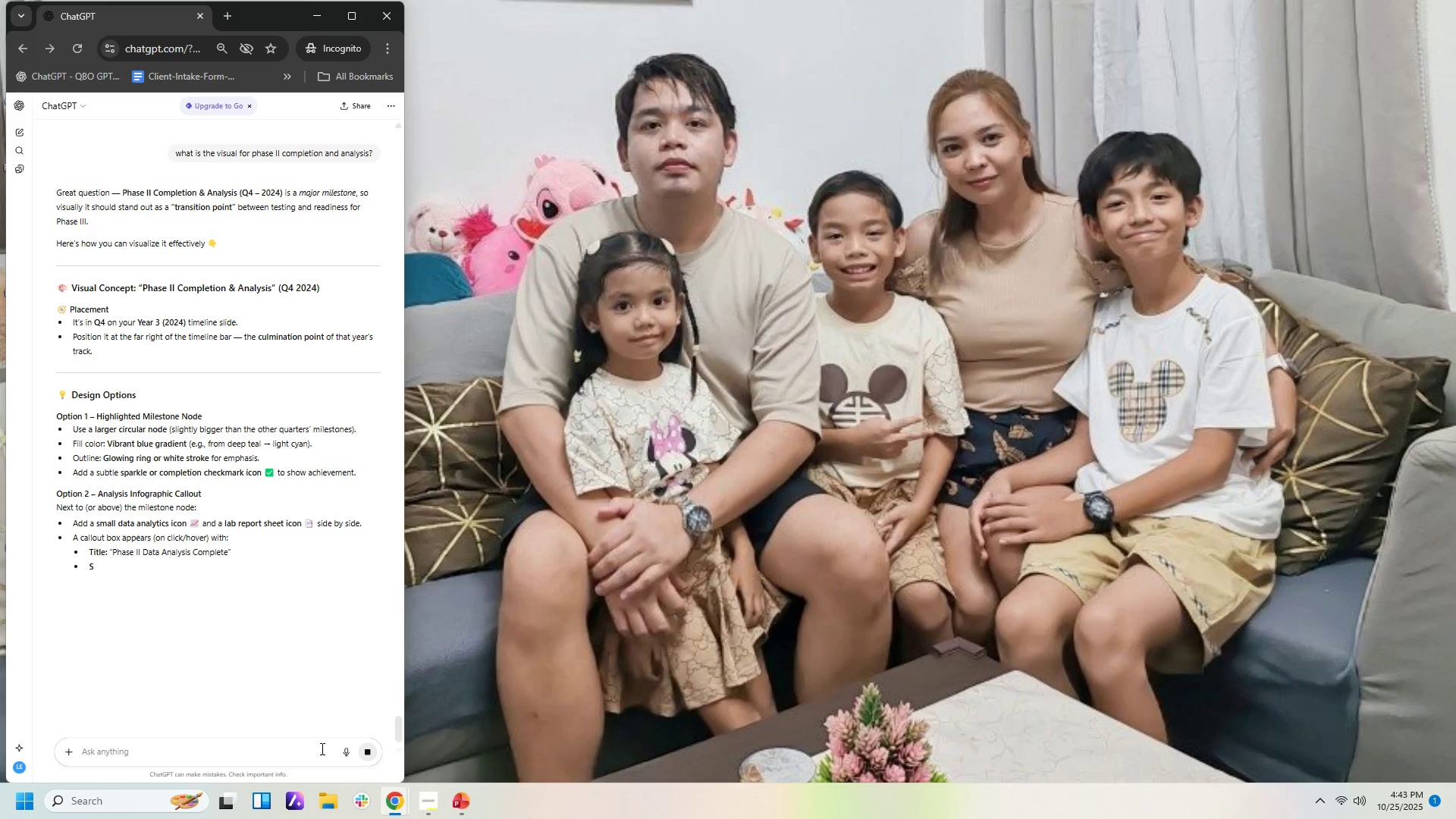 
wait(14.65)
 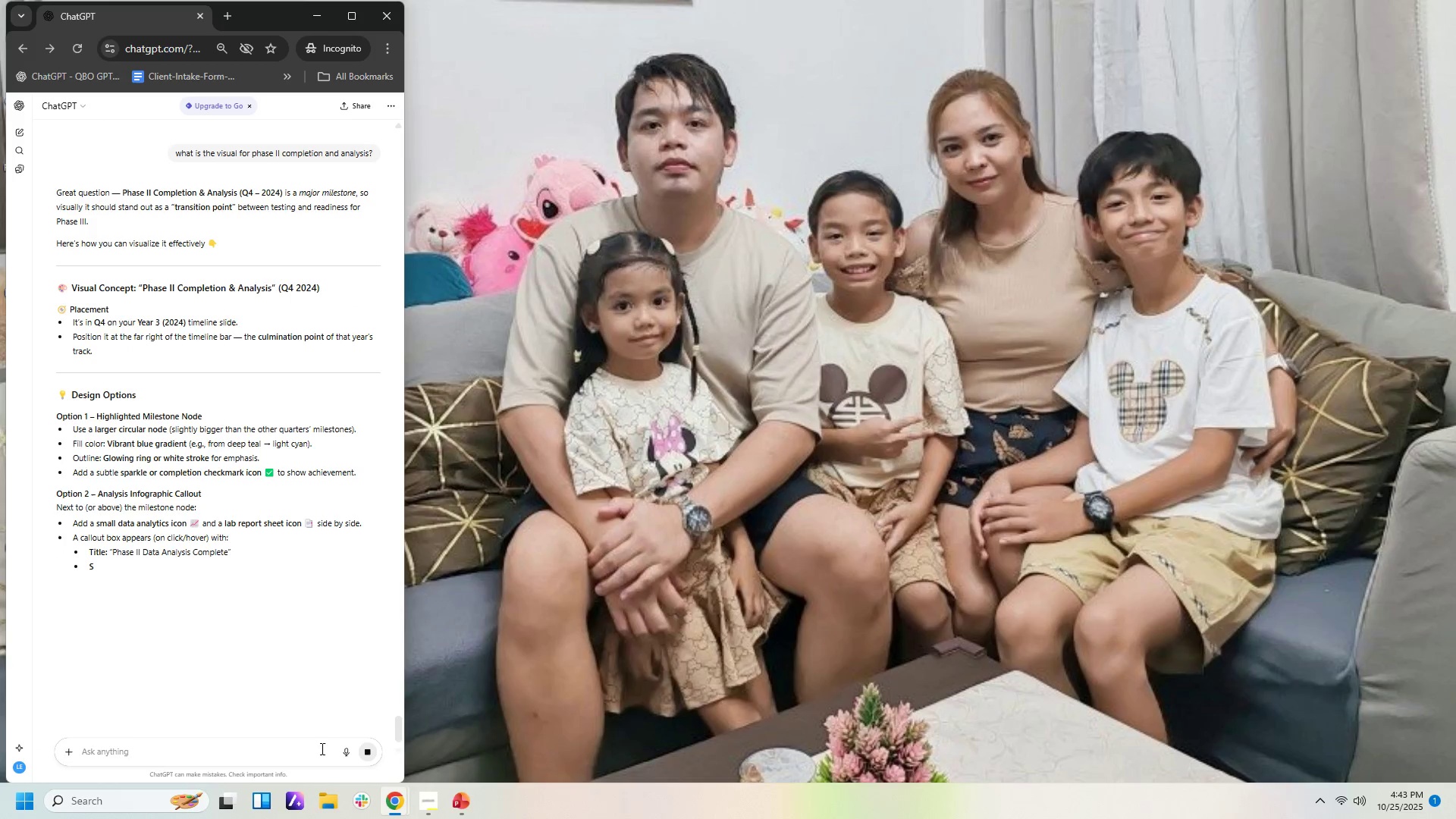 
scroll: coordinate [311, 546], scroll_direction: down, amount: 1.0
 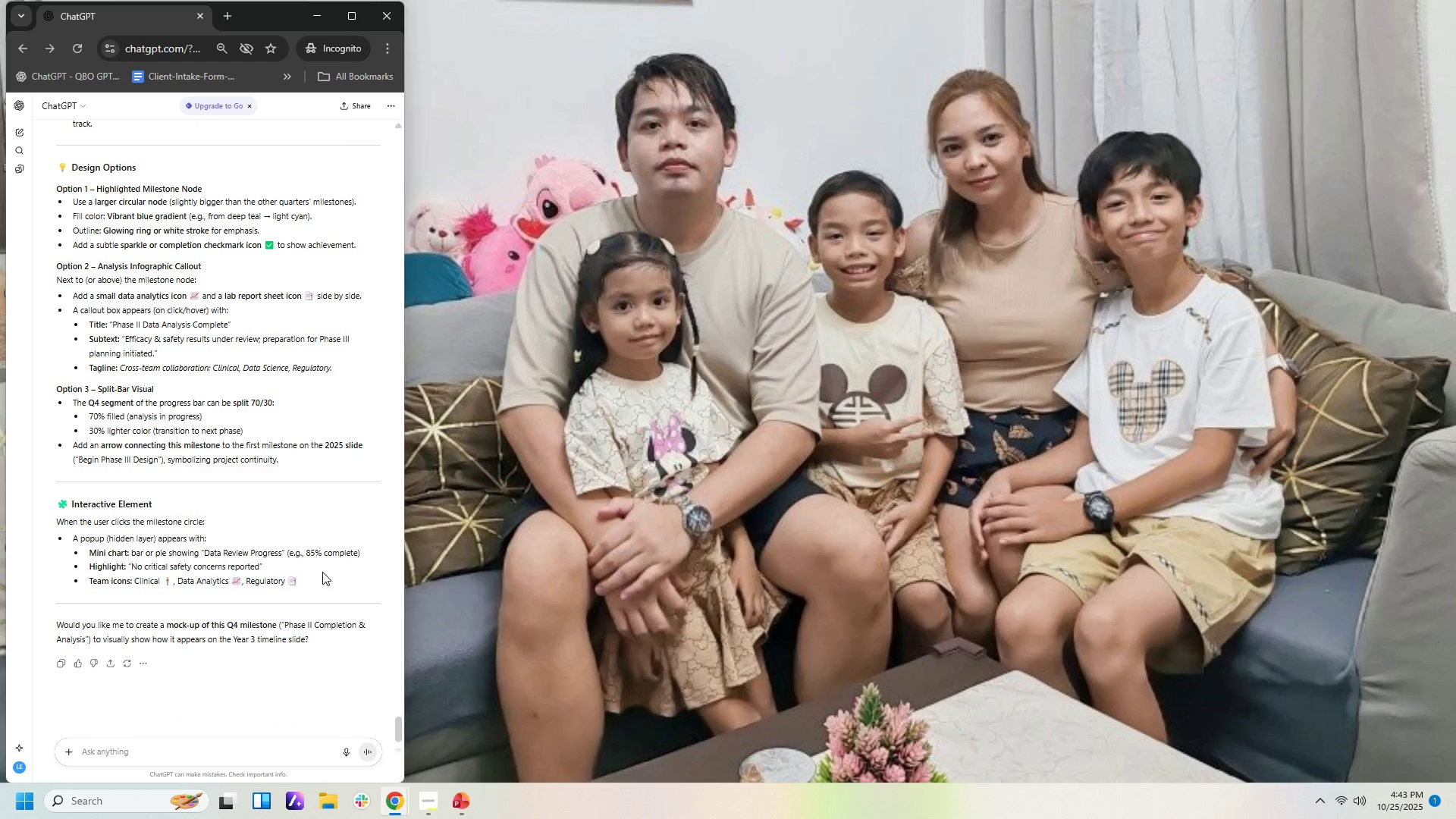 
wait(9.51)
 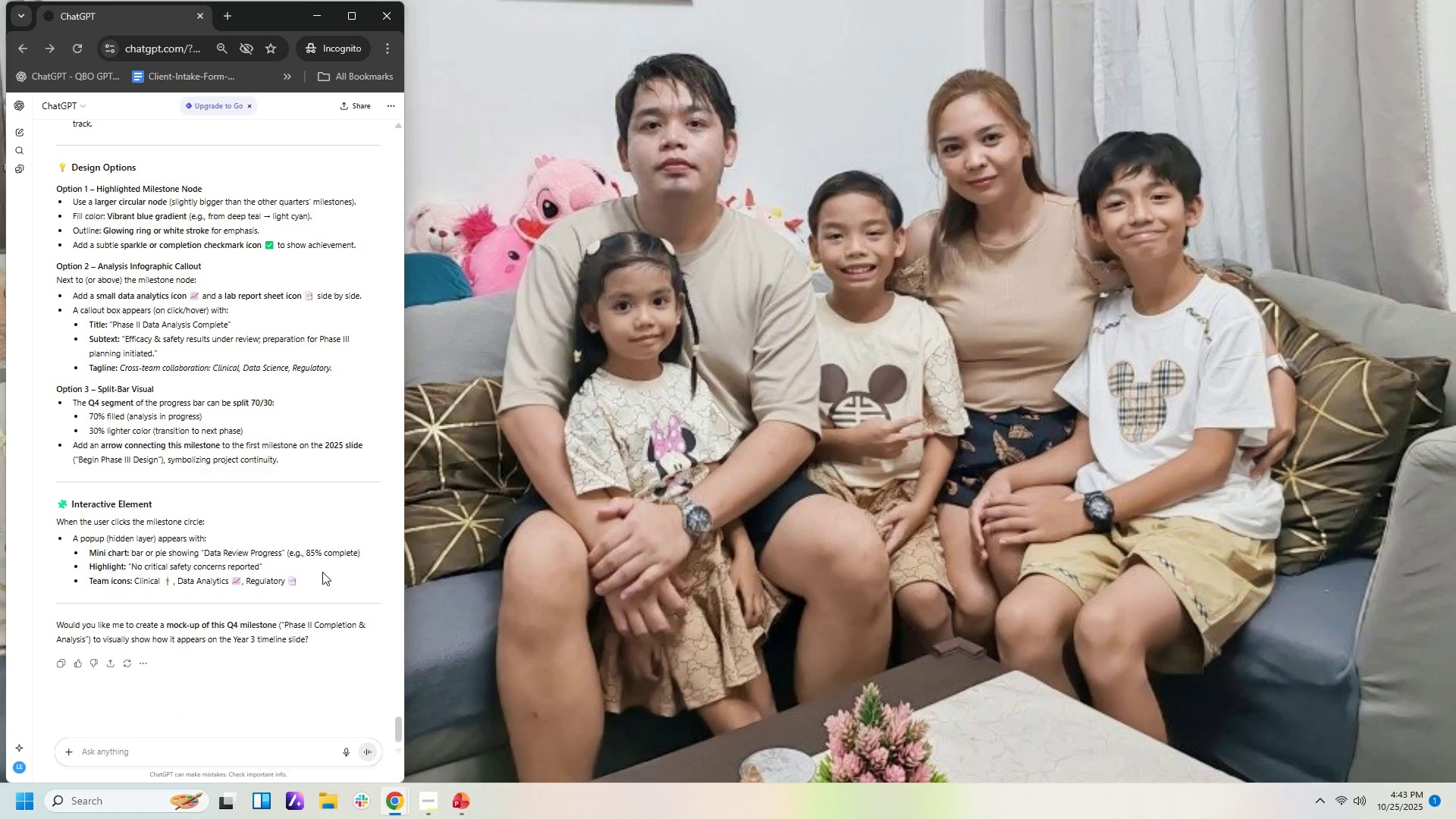 
scroll: coordinate [365, 581], scroll_direction: down, amount: 2.0
 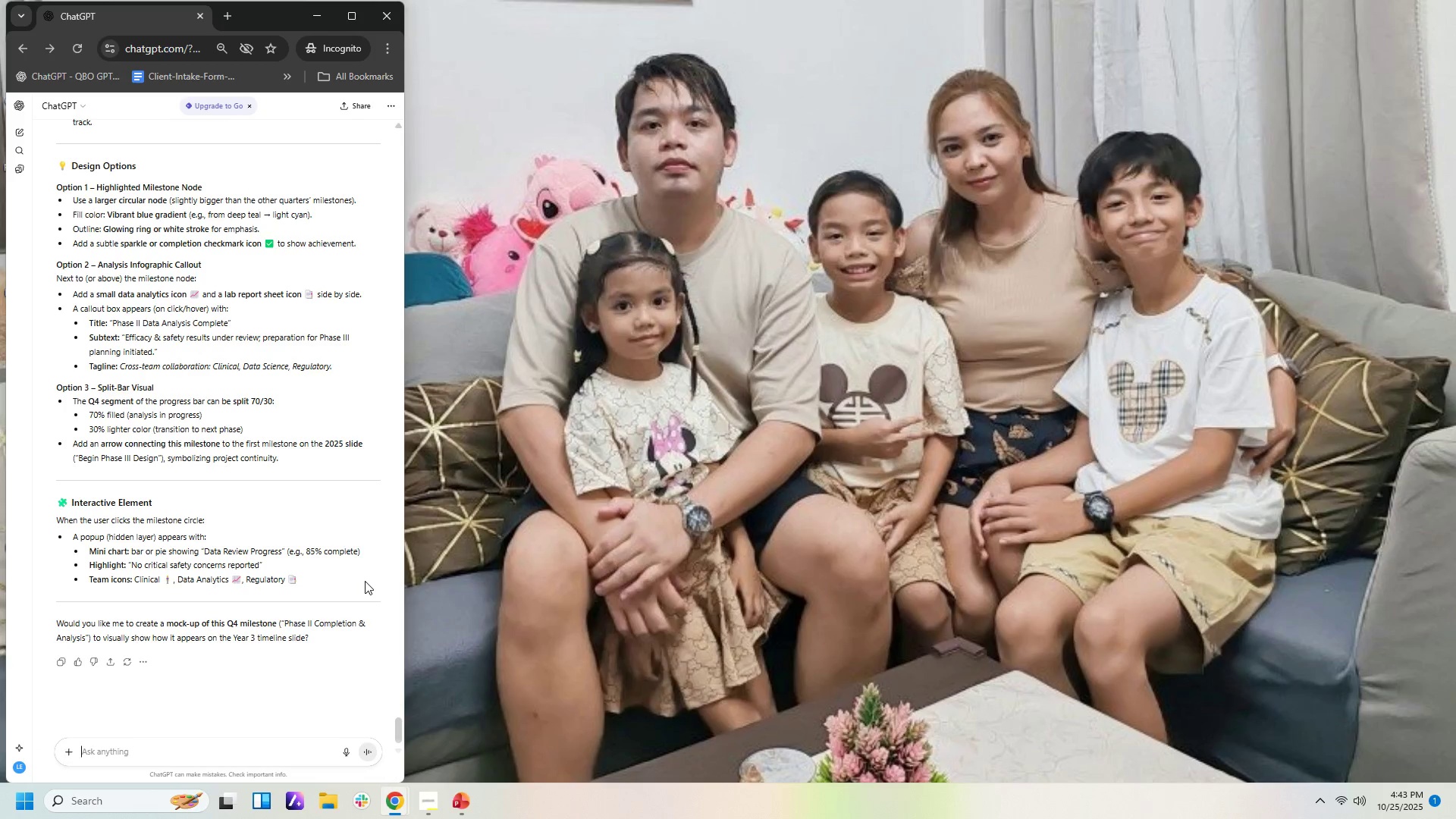 
scroll: coordinate [365, 581], scroll_direction: up, amount: 2.0
 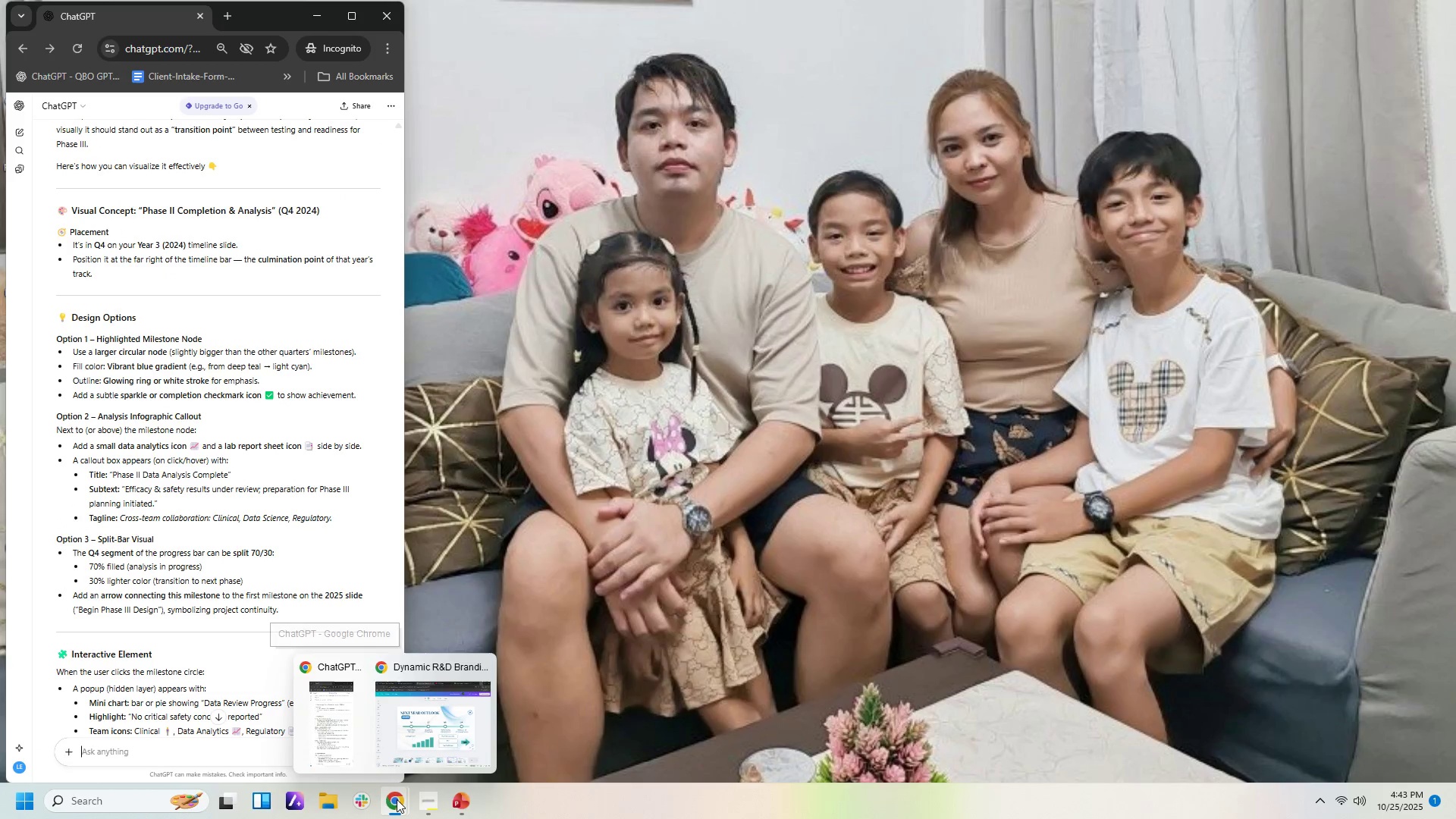 
wait(7.05)
 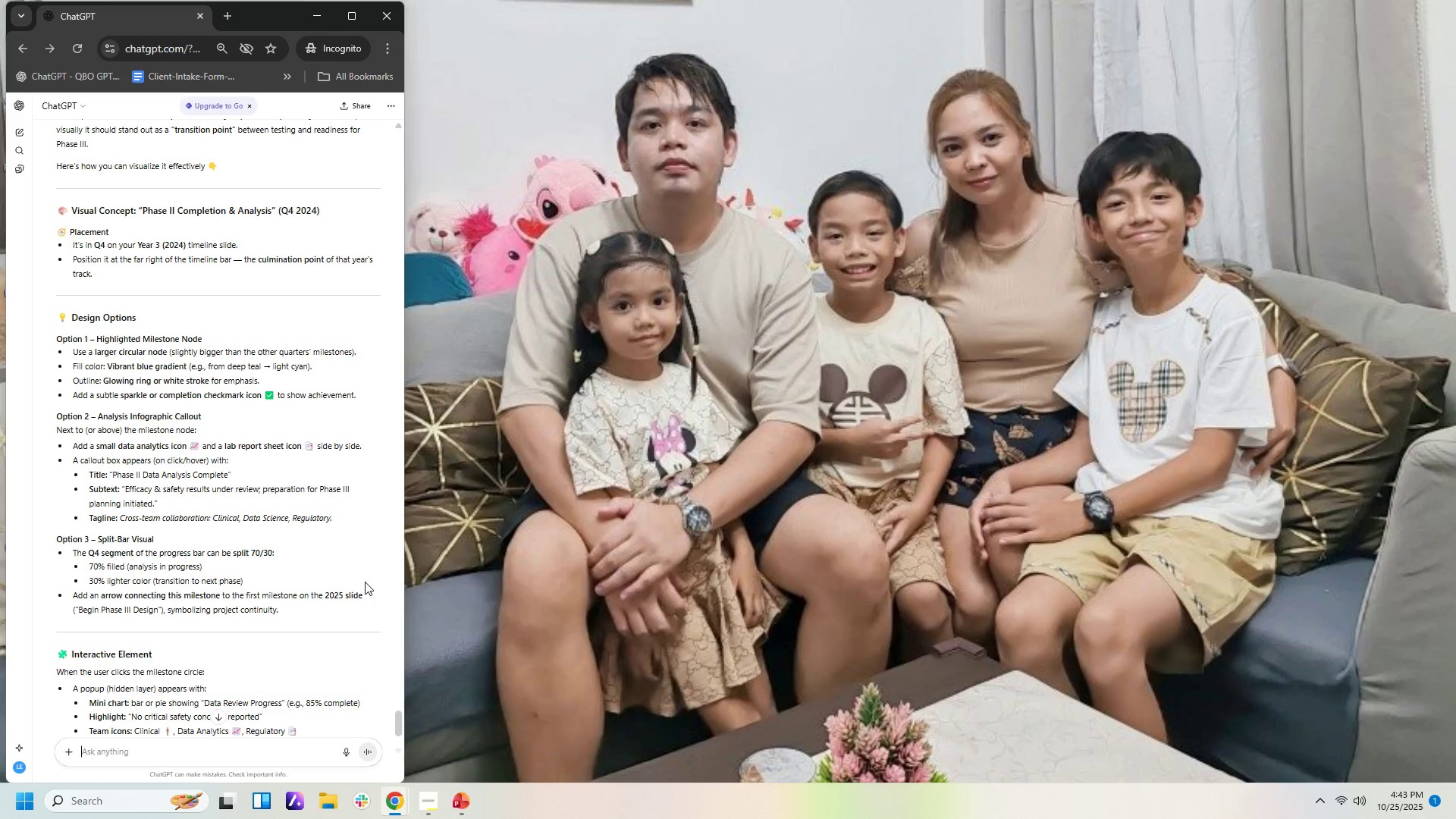 
left_click([397, 799])
 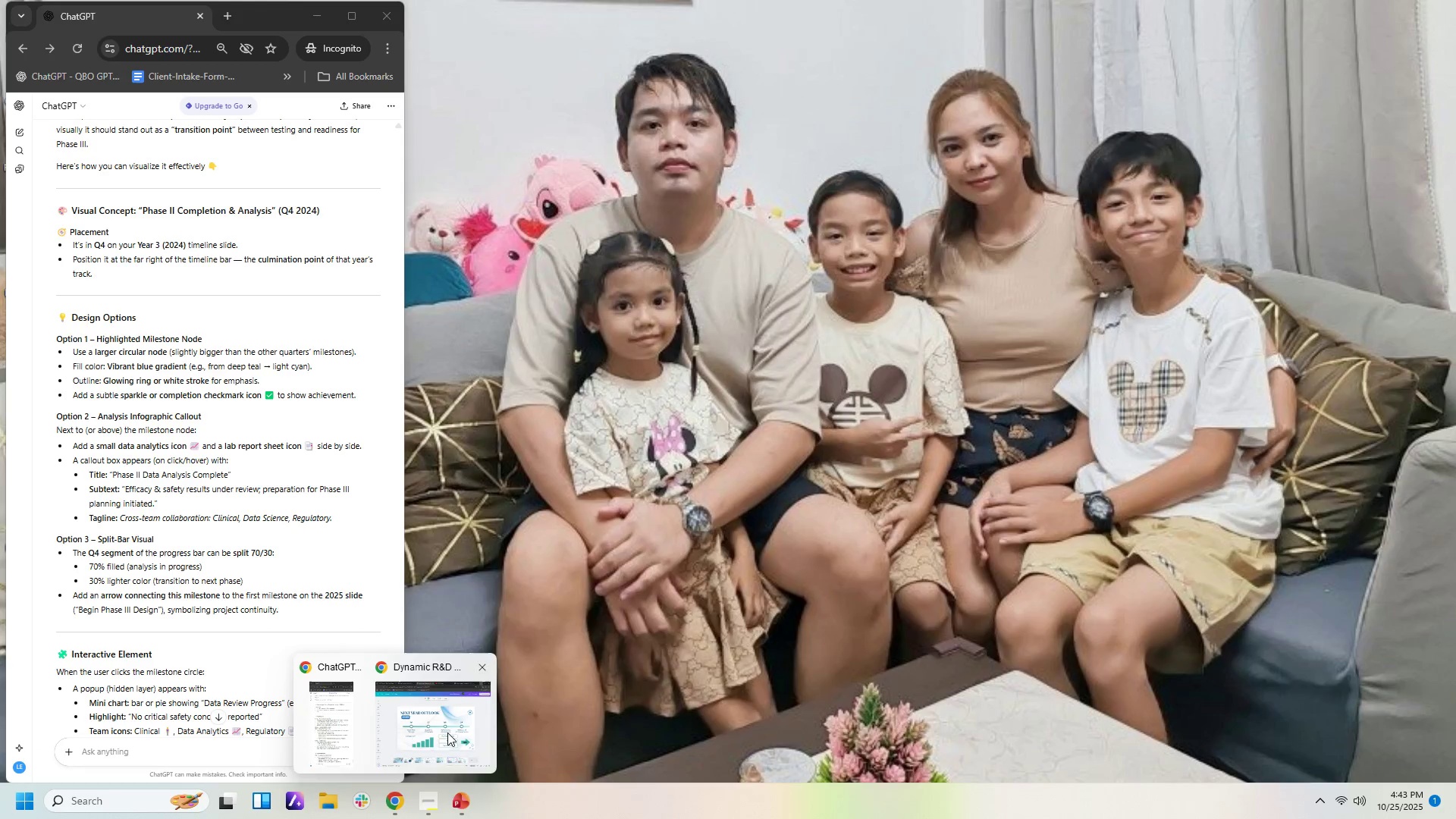 
left_click([447, 733])
 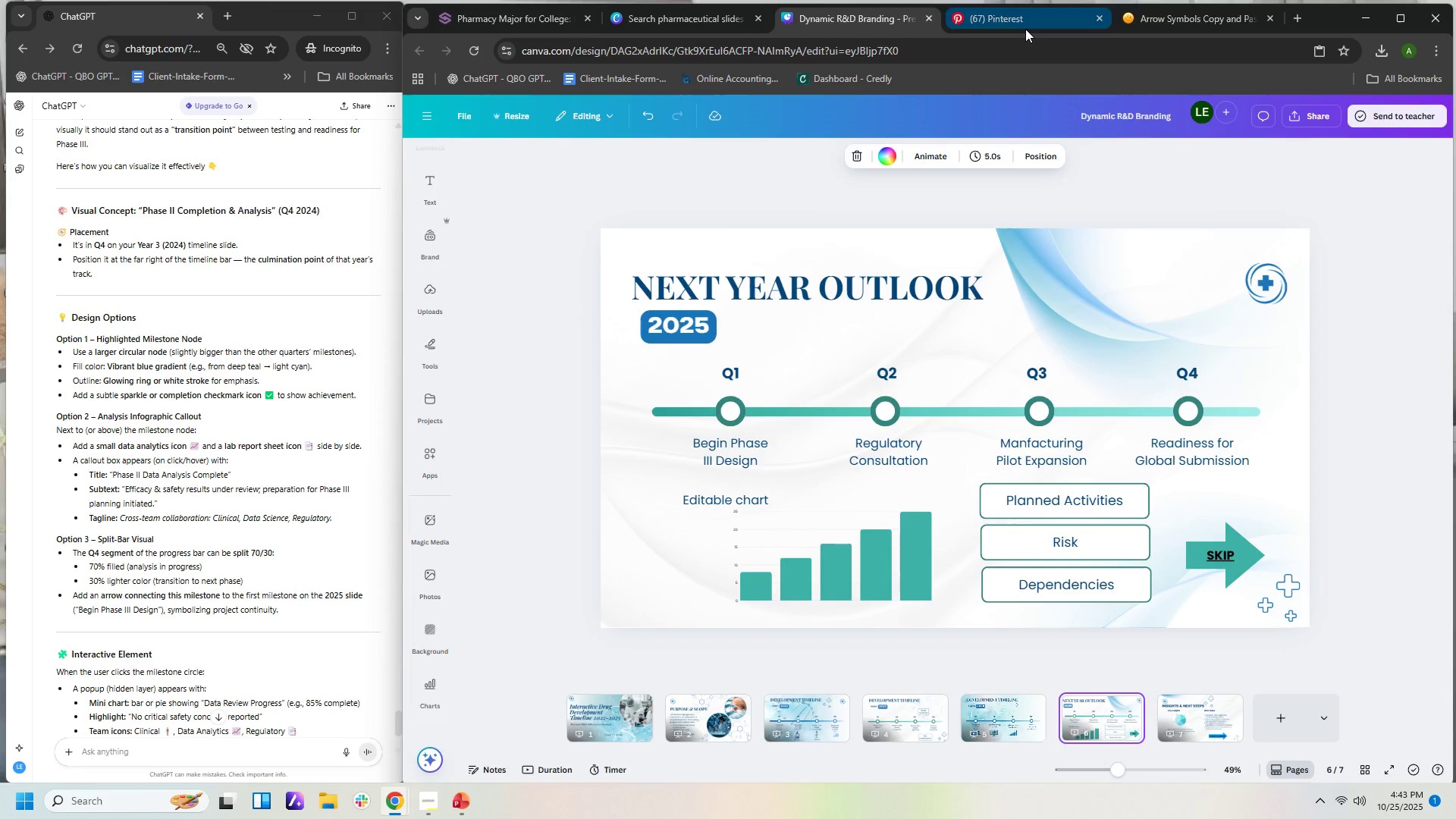 
left_click([1025, 25])
 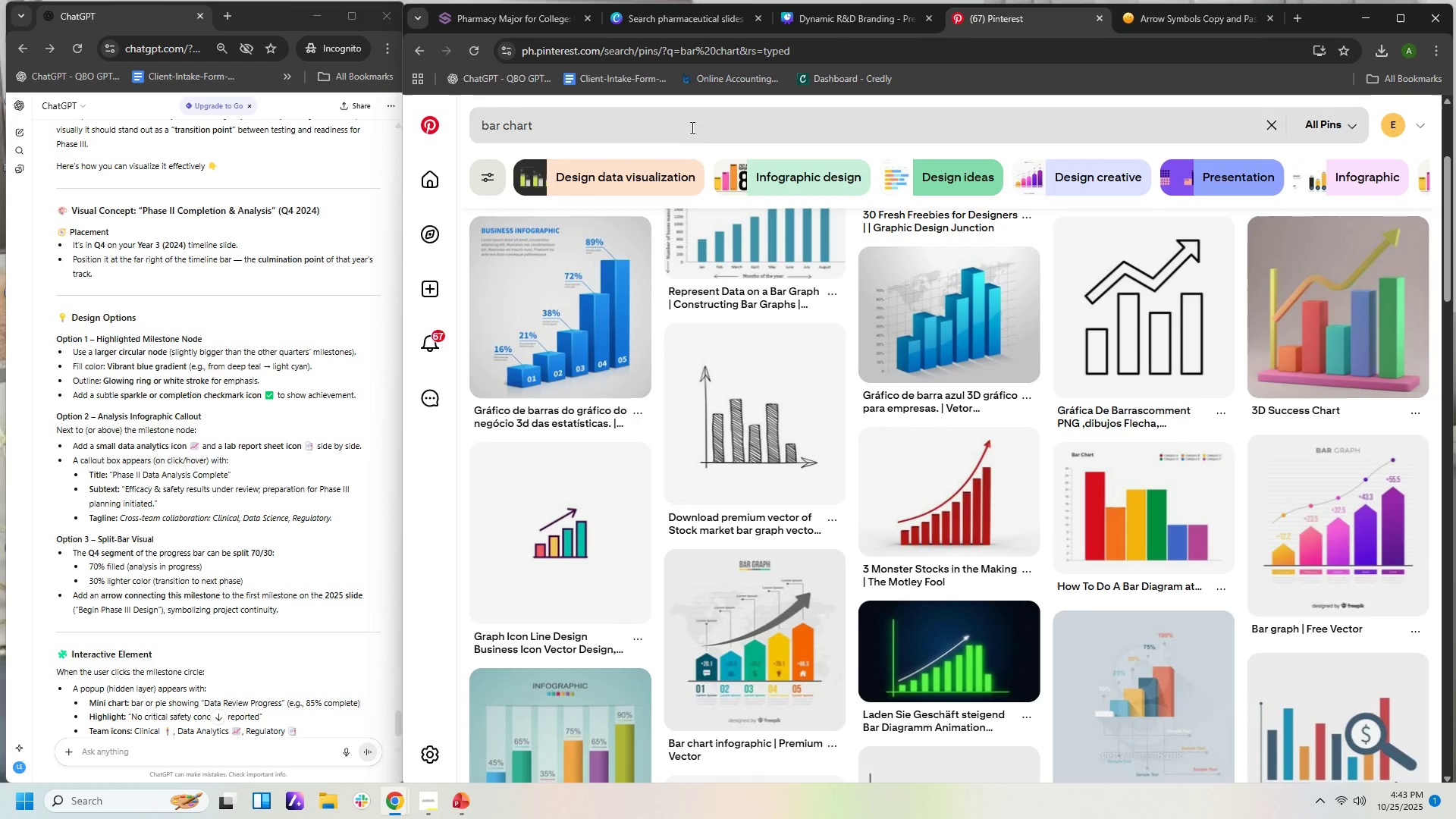 
left_click_drag(start_coordinate=[689, 127], to_coordinate=[265, 128])
 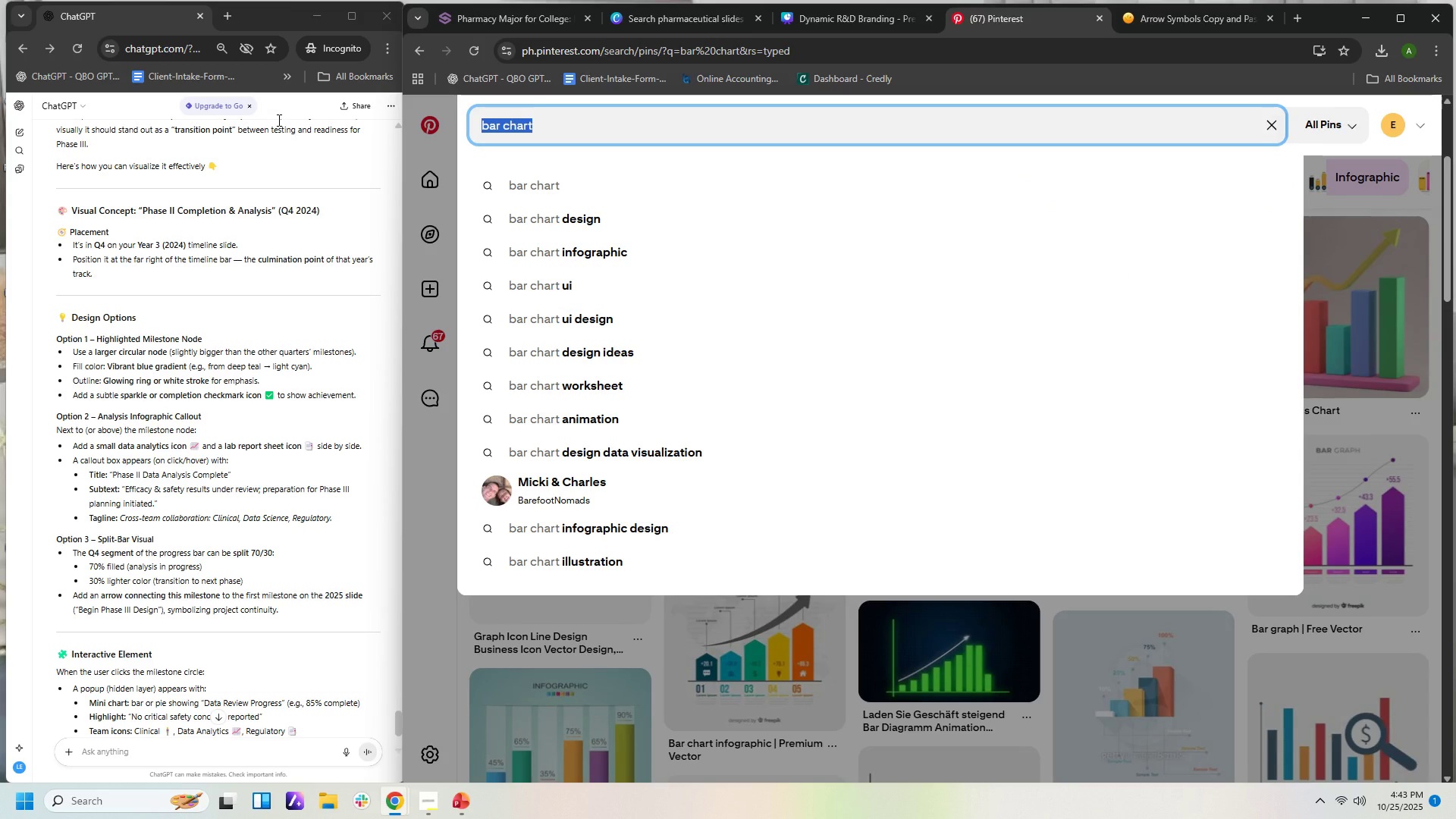 
type(lab repory )
key(Backspace)
key(Backspace)
type(t icom)
 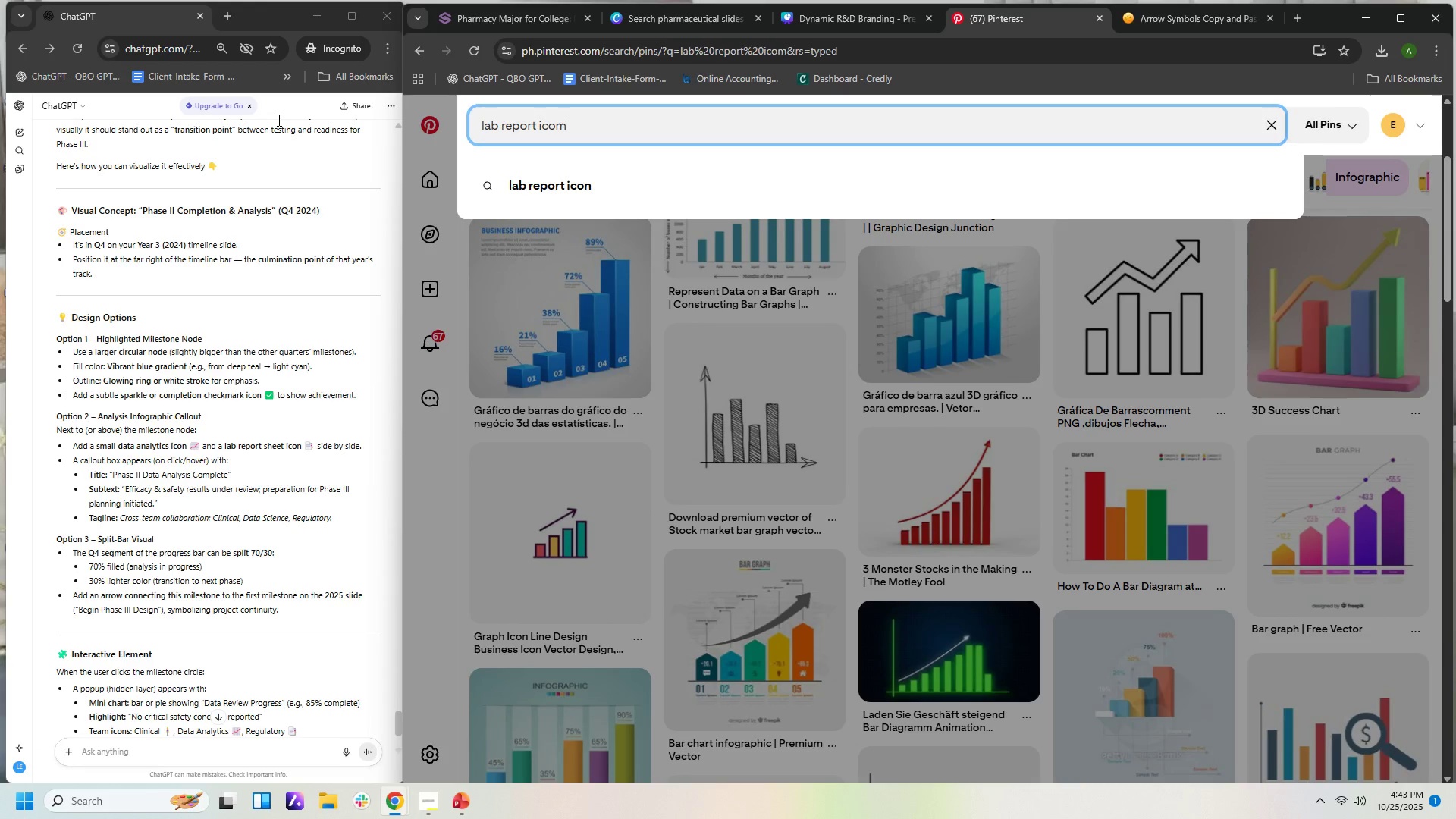 
key(Enter)
 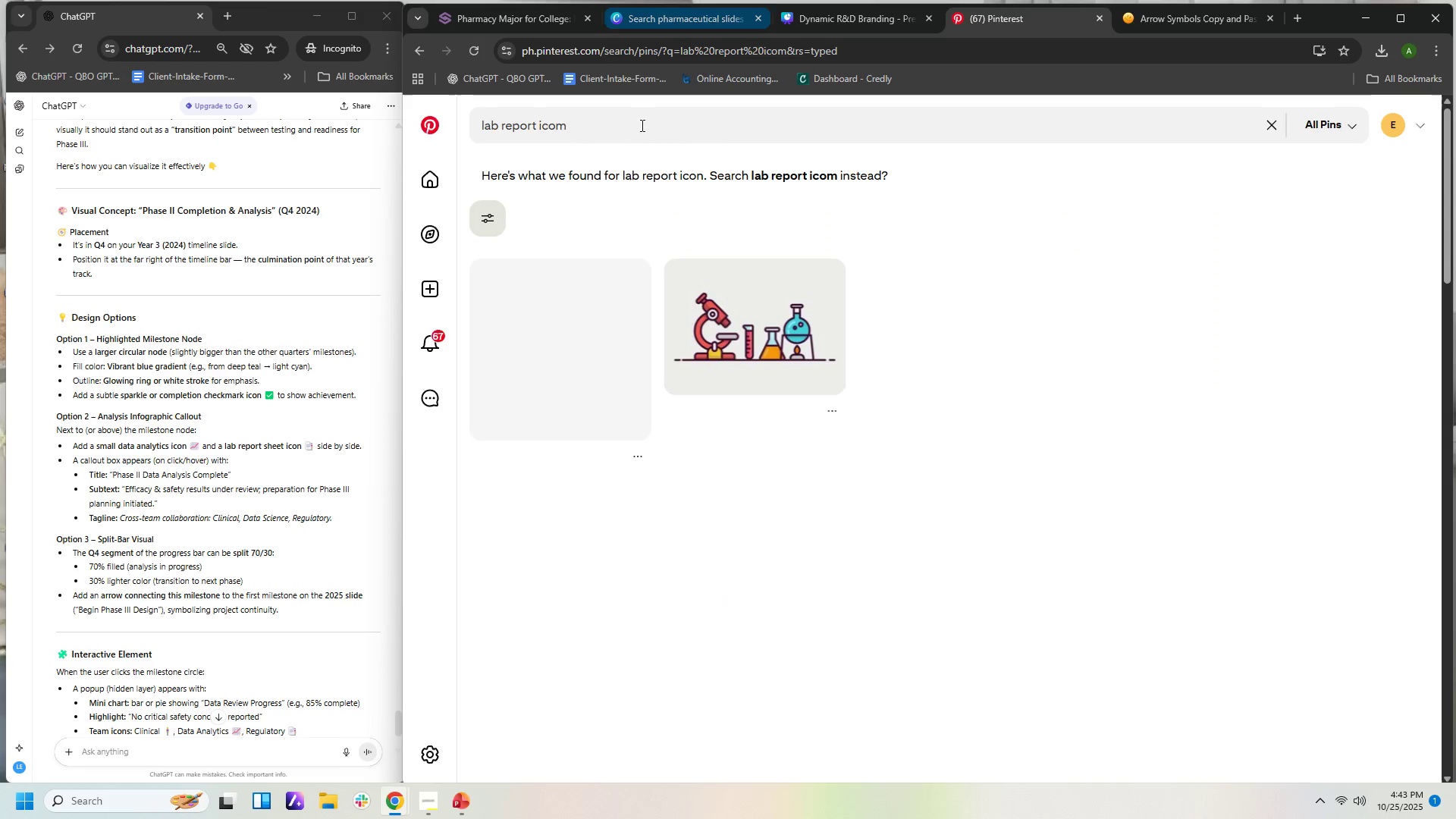 
left_click([642, 126])
 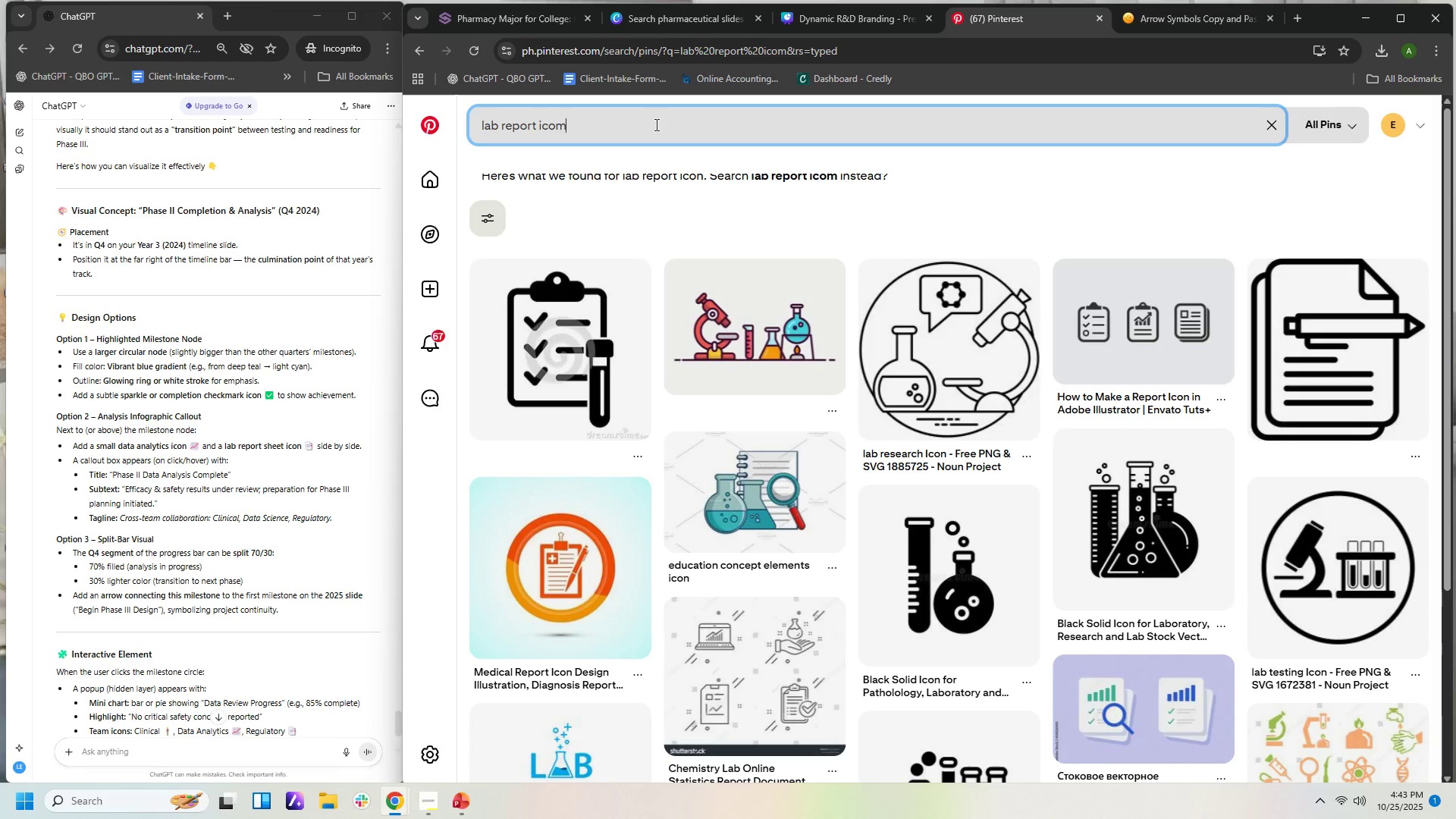 
key(Backspace)
 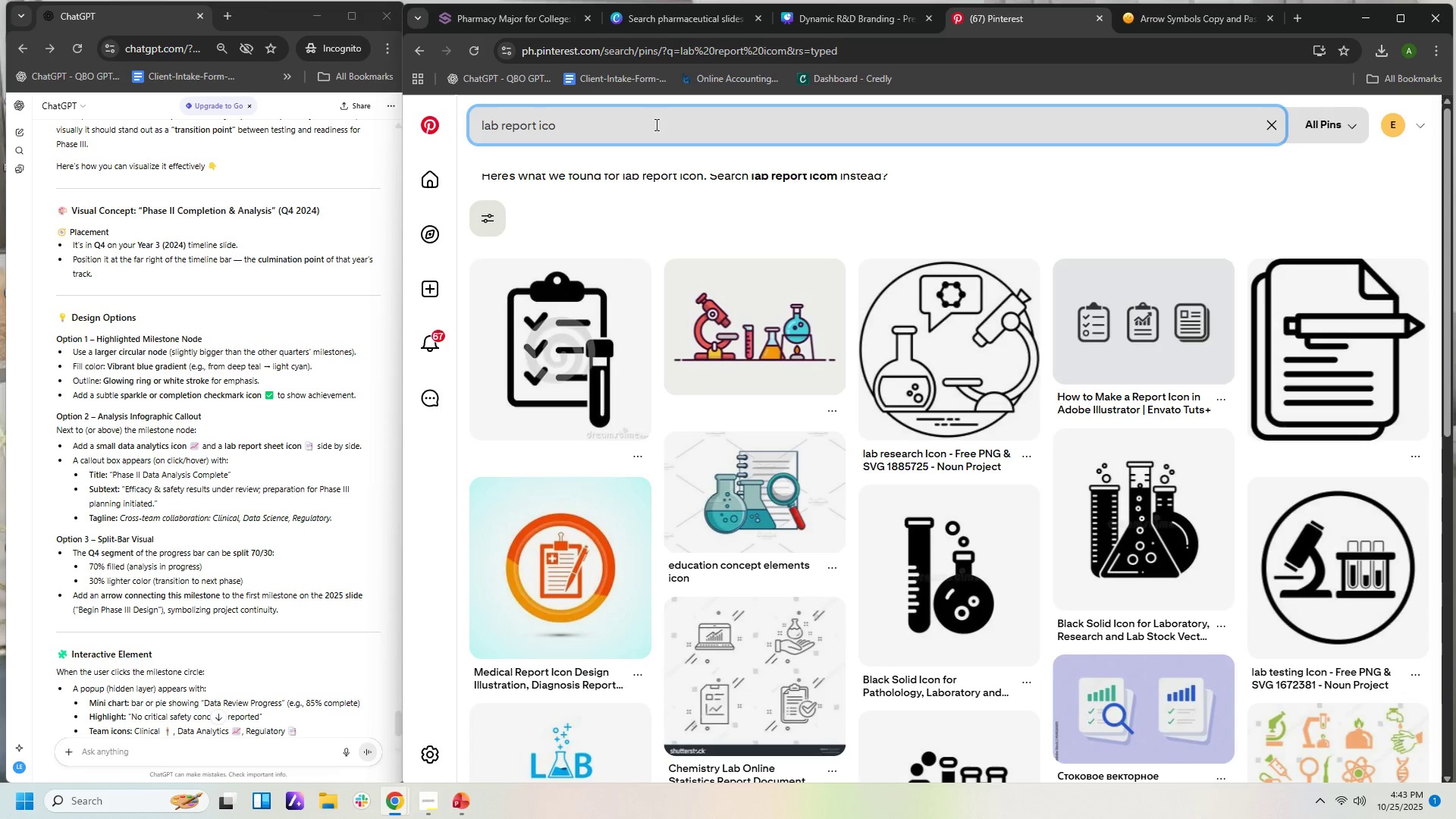 
key(N)
 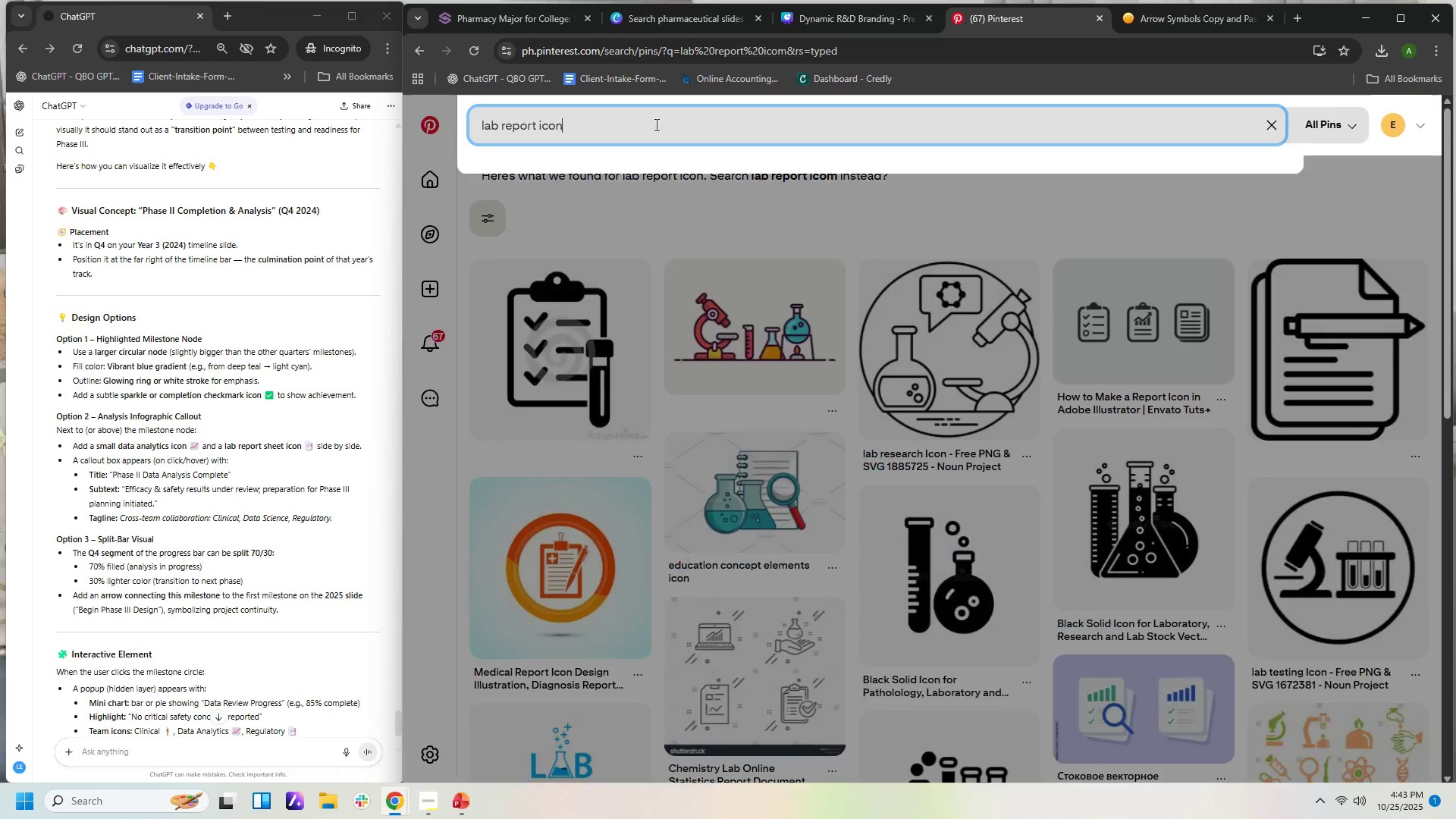 
key(Enter)
 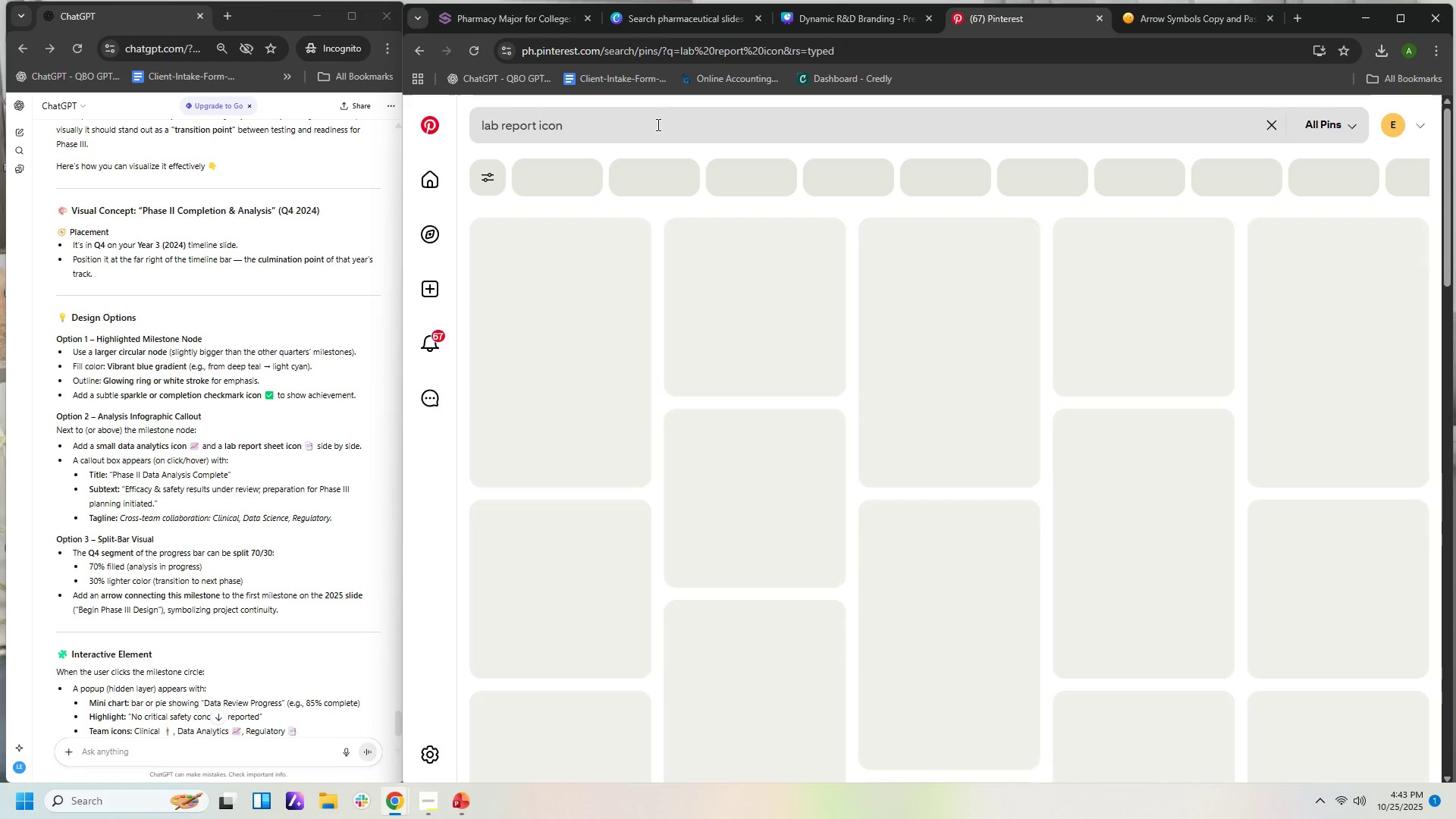 
mouse_move([757, 139])
 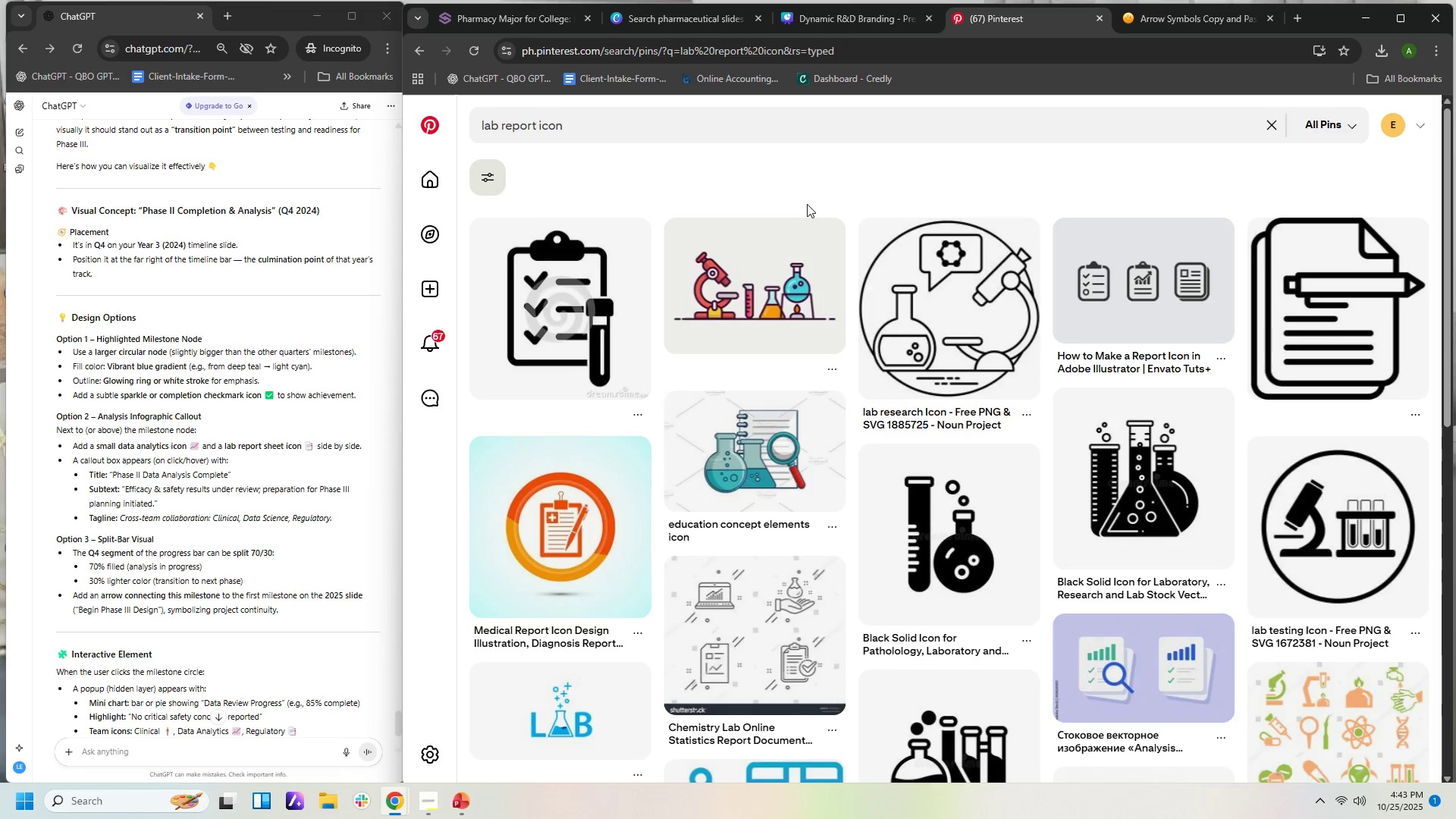 
scroll: coordinate [811, 209], scroll_direction: down, amount: 2.0
 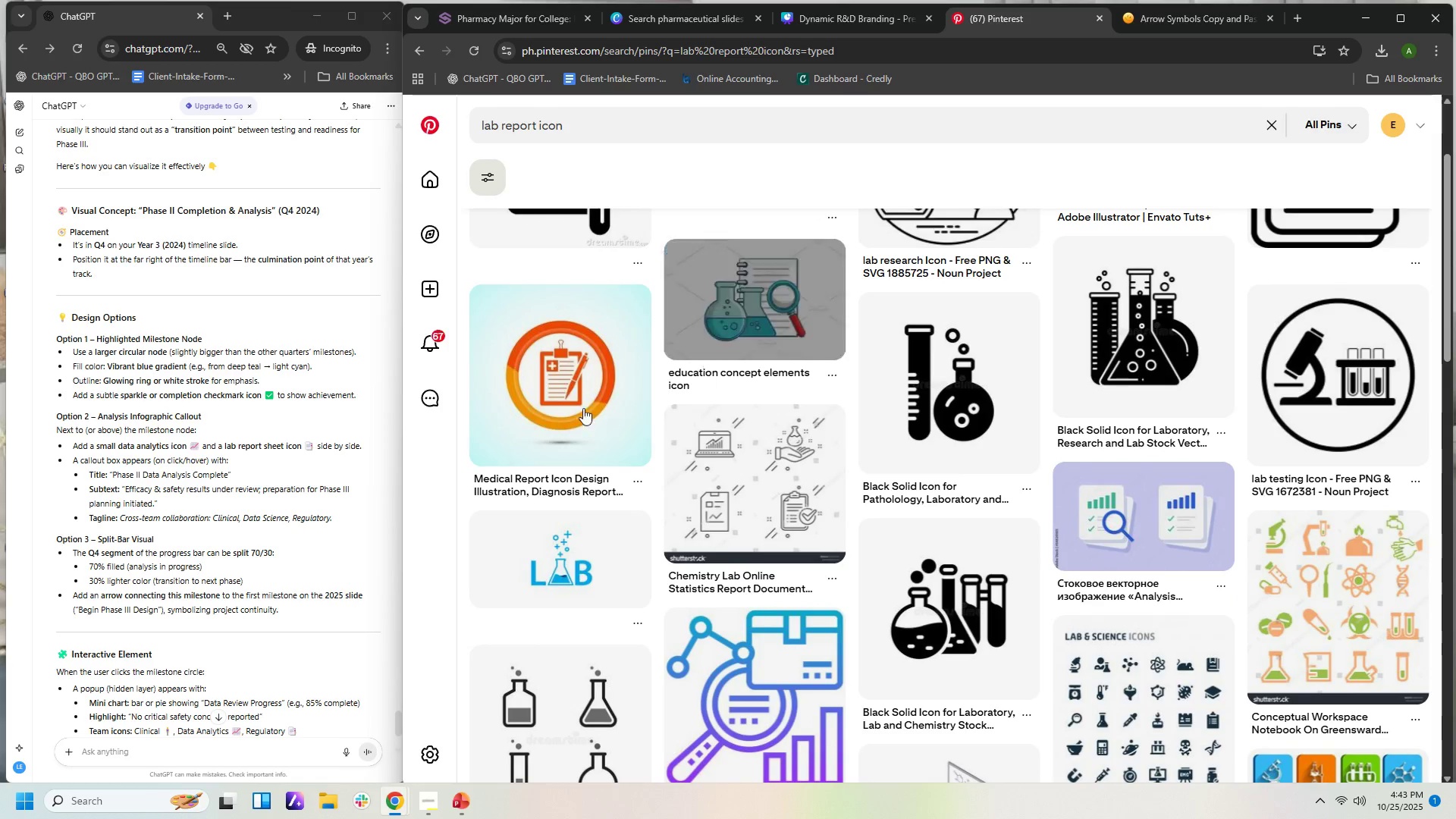 
left_click([574, 392])
 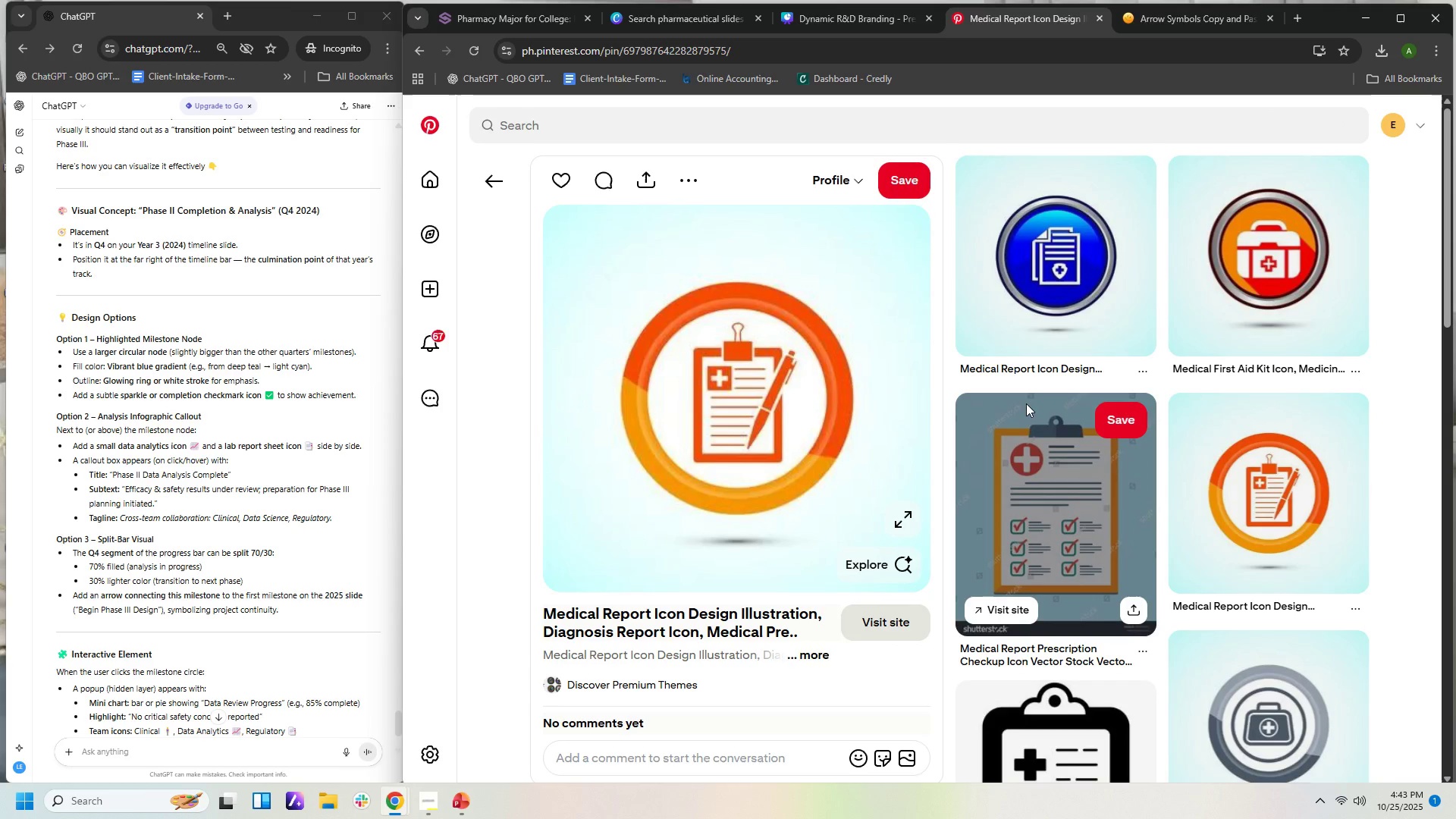 
wait(5.24)
 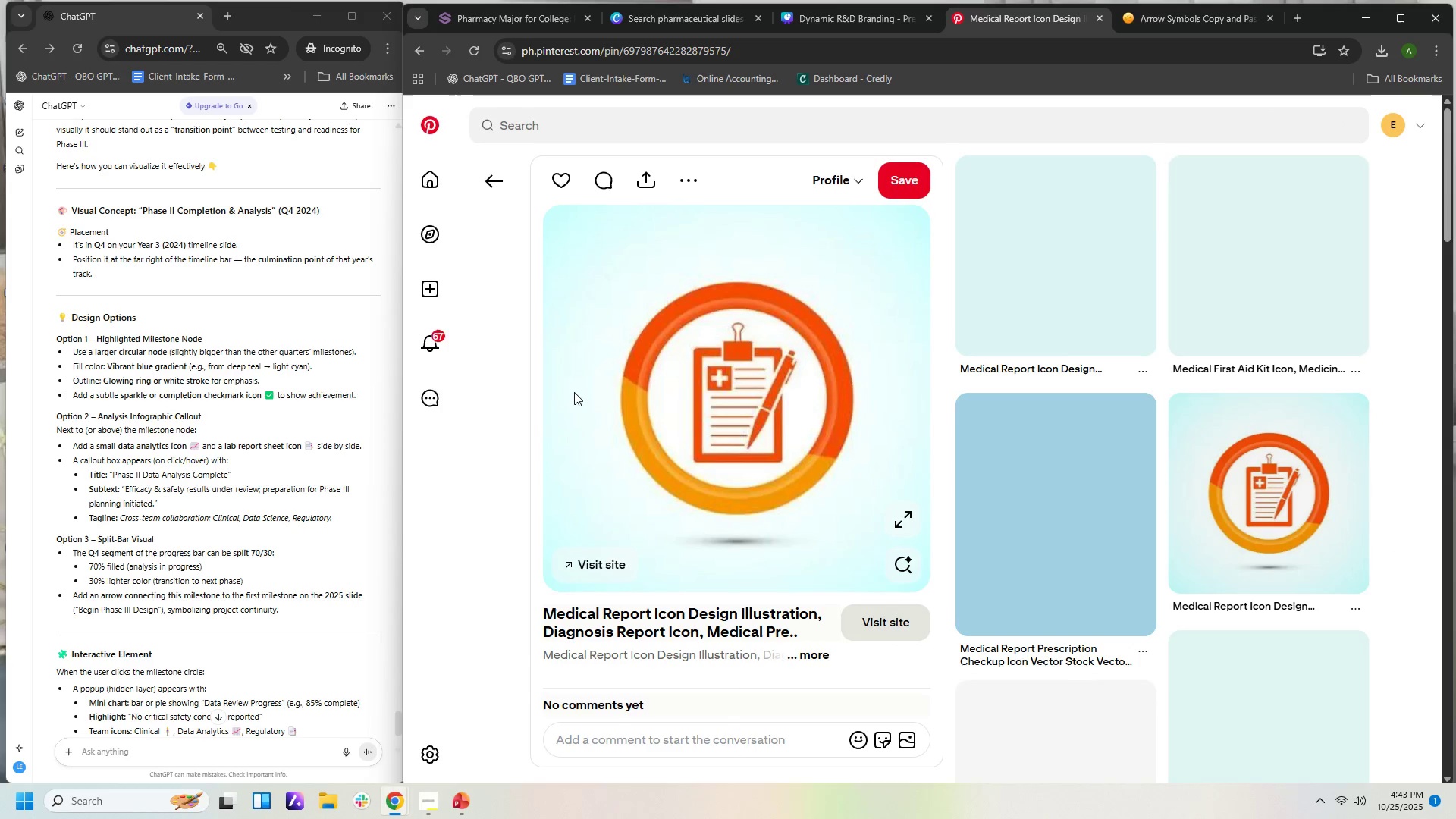 
scroll: coordinate [1182, 472], scroll_direction: down, amount: 6.0
 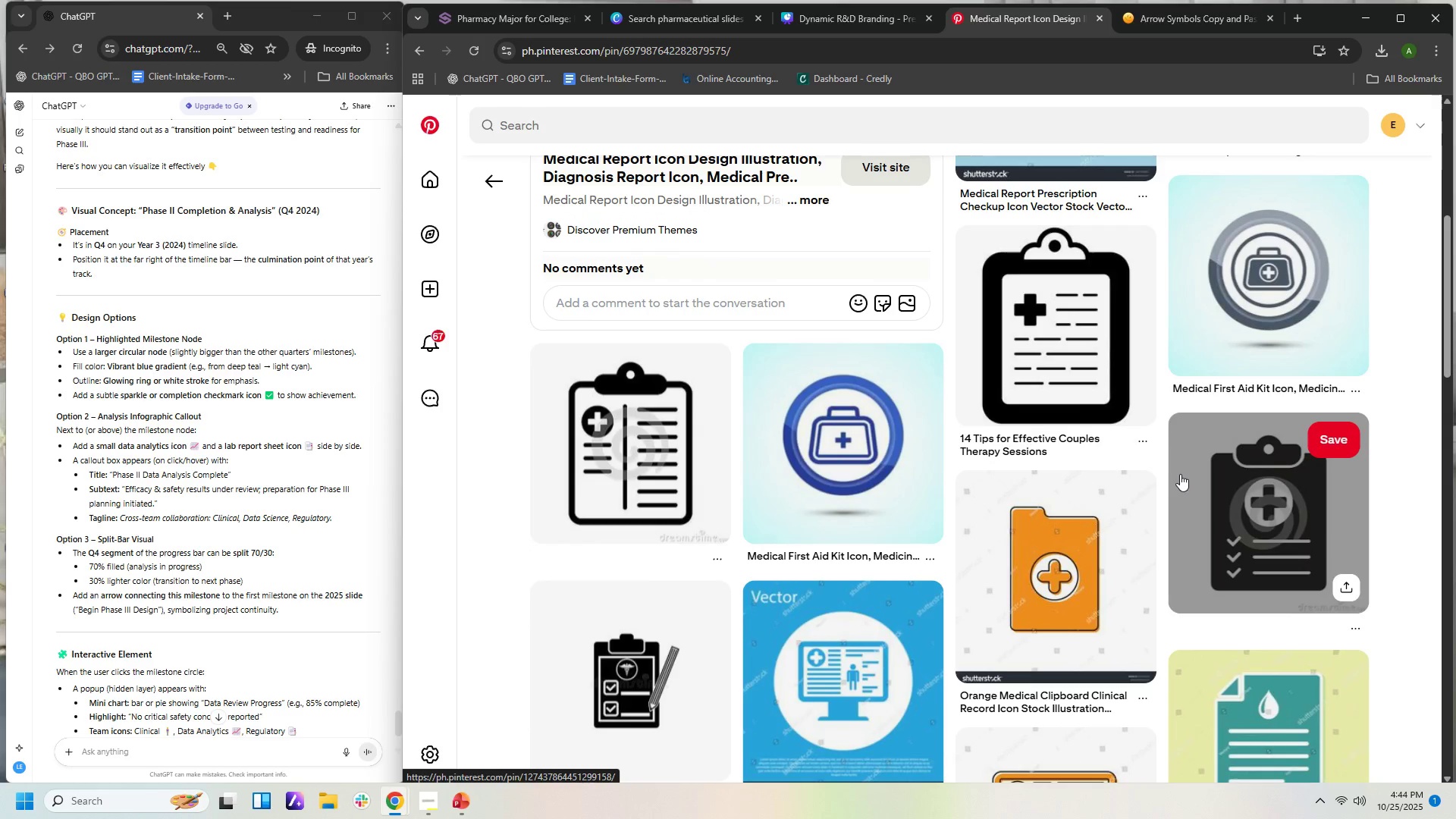 
scroll: coordinate [1178, 474], scroll_direction: up, amount: 7.0
 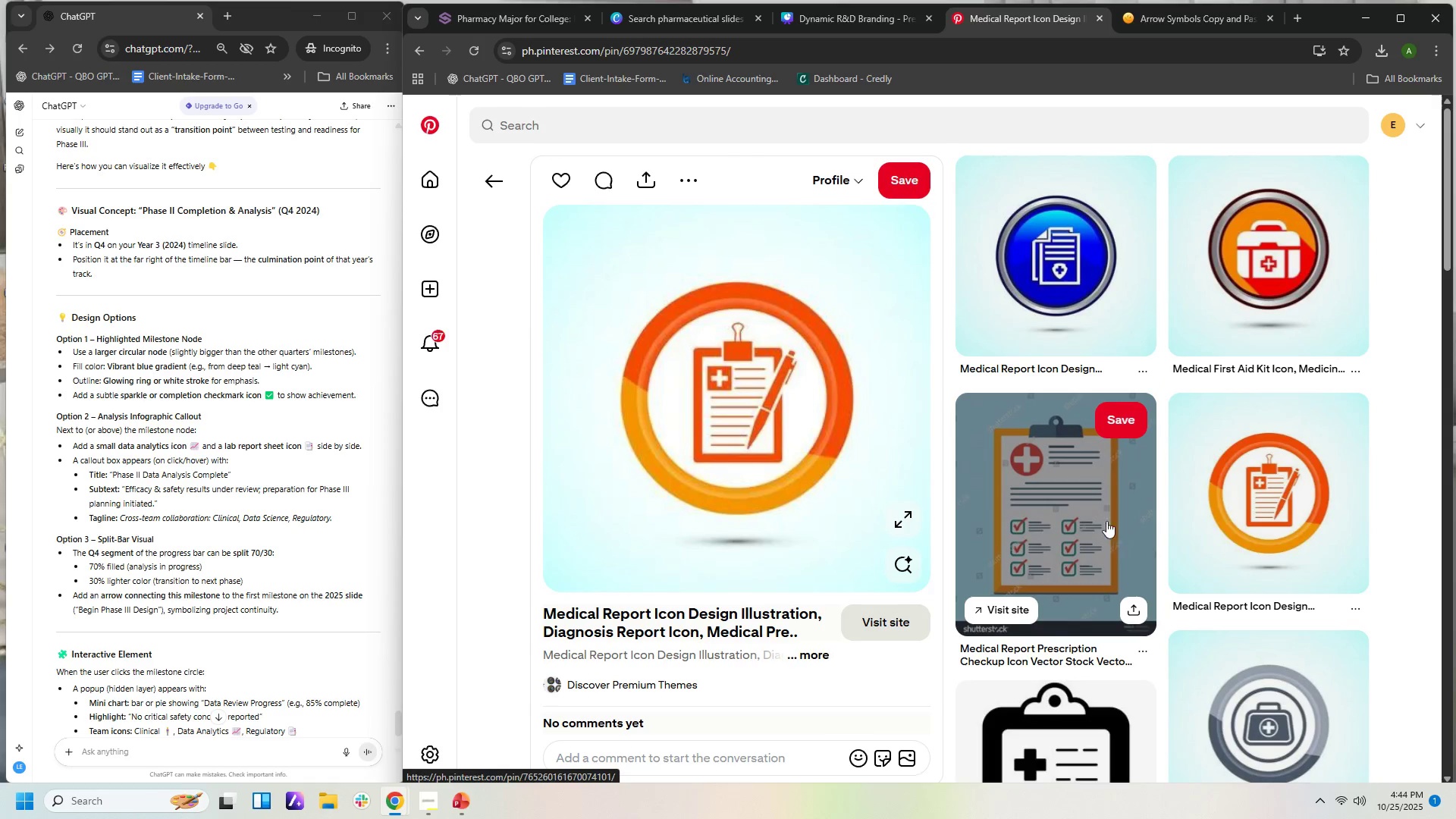 
left_click([1097, 521])
 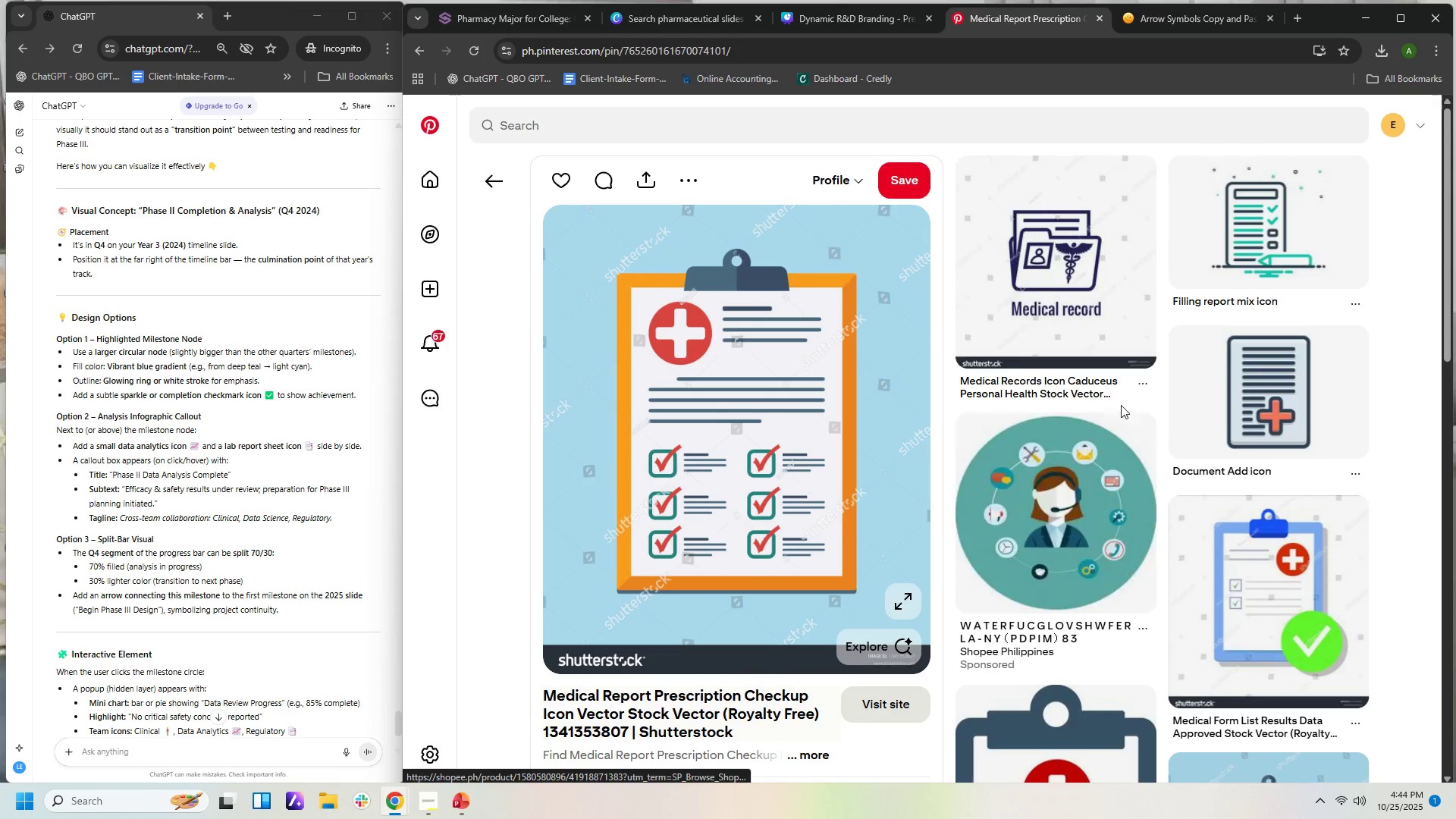 
scroll: coordinate [1118, 404], scroll_direction: down, amount: 10.0
 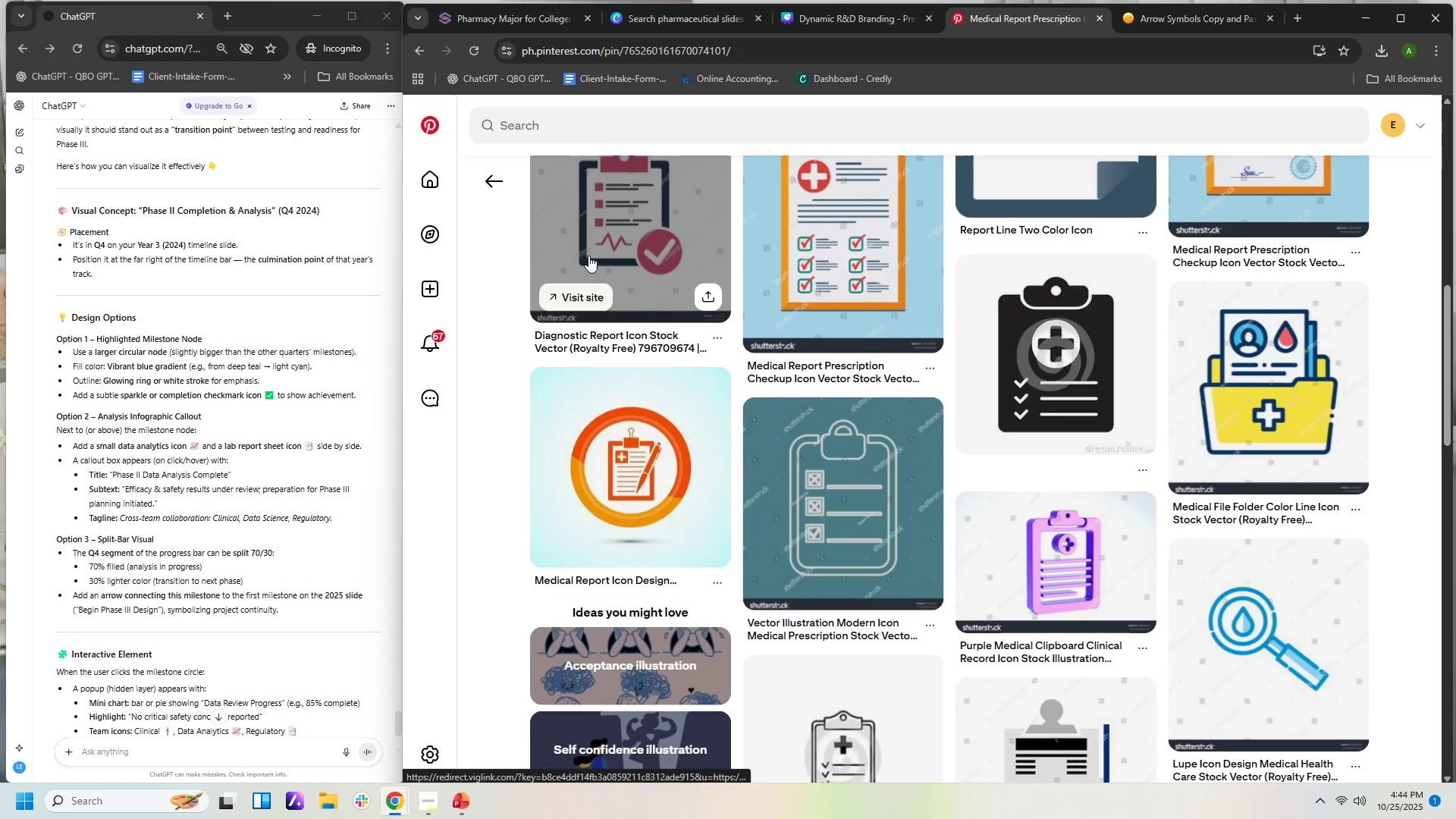 
left_click([572, 209])
 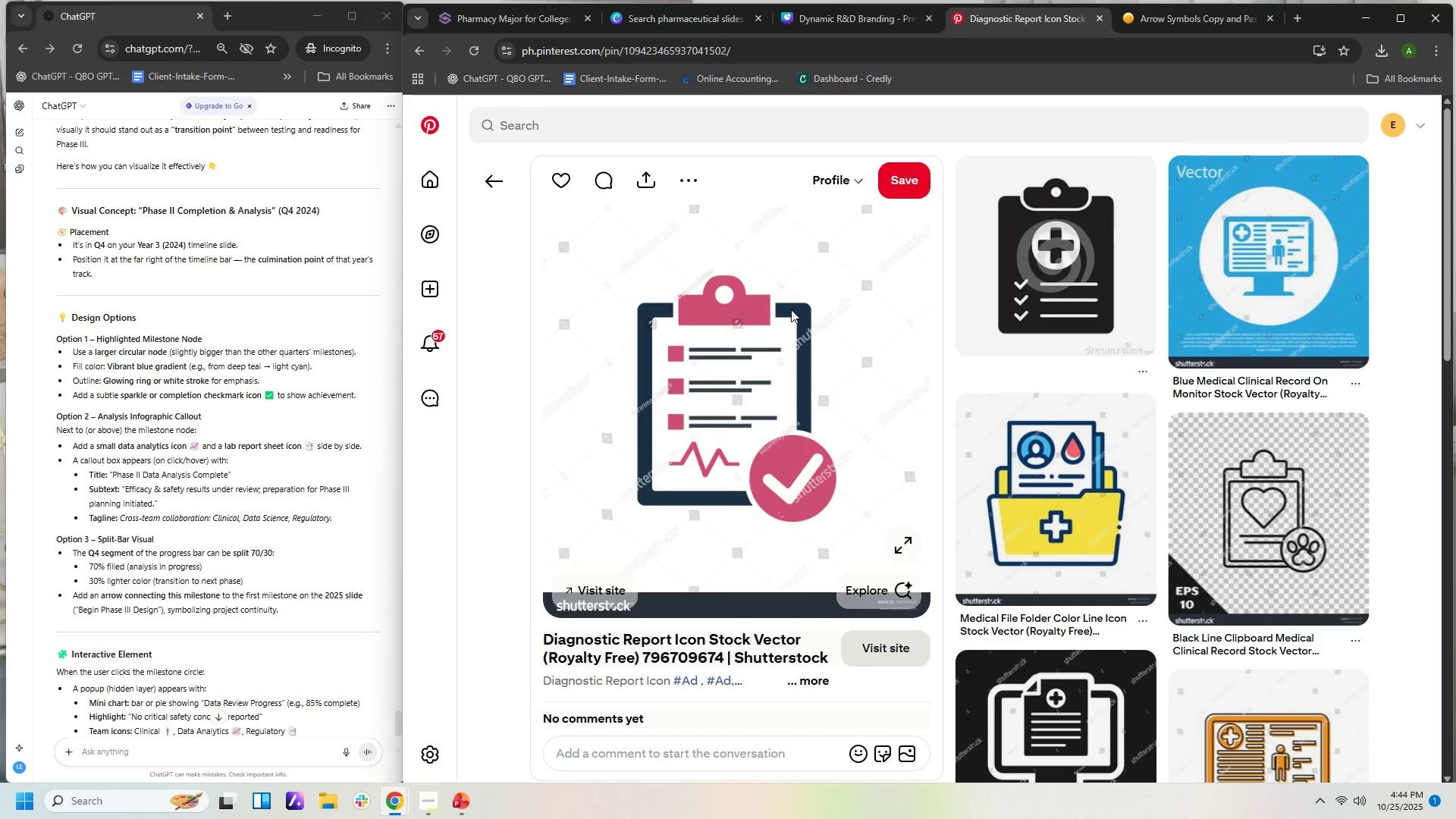 
scroll: coordinate [801, 347], scroll_direction: down, amount: 12.0
 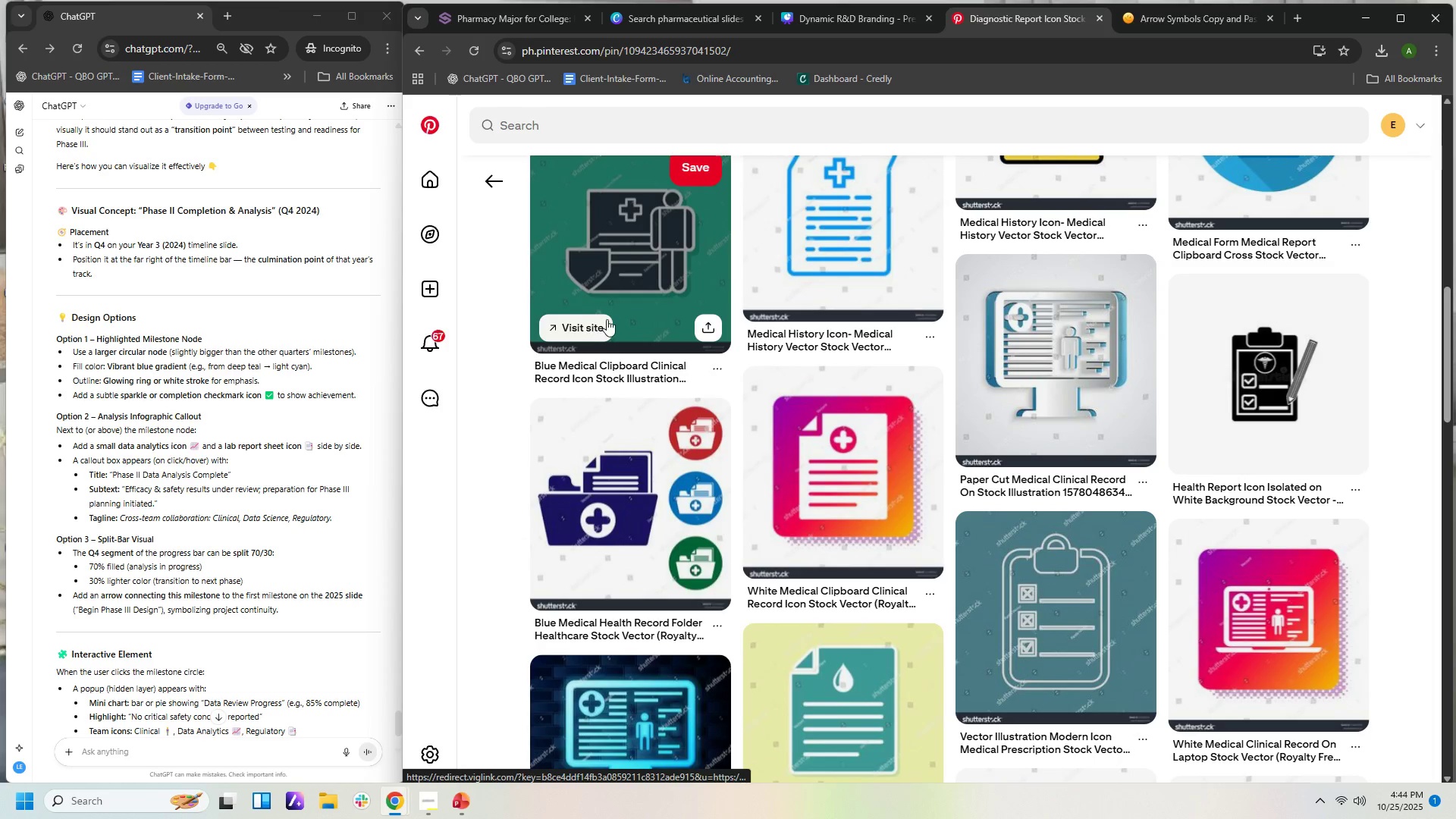 
key(Escape)
 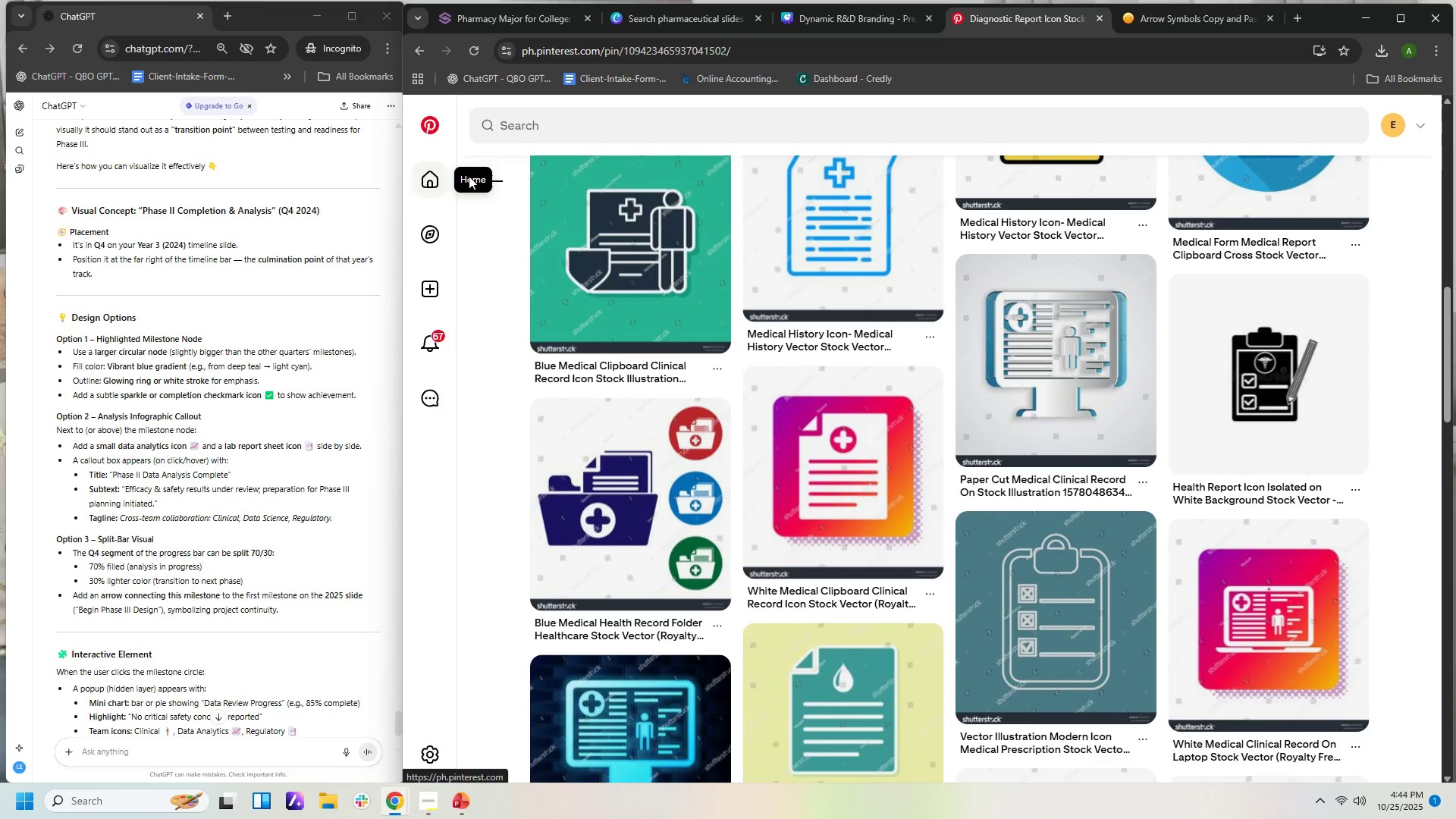 
left_click([485, 178])
 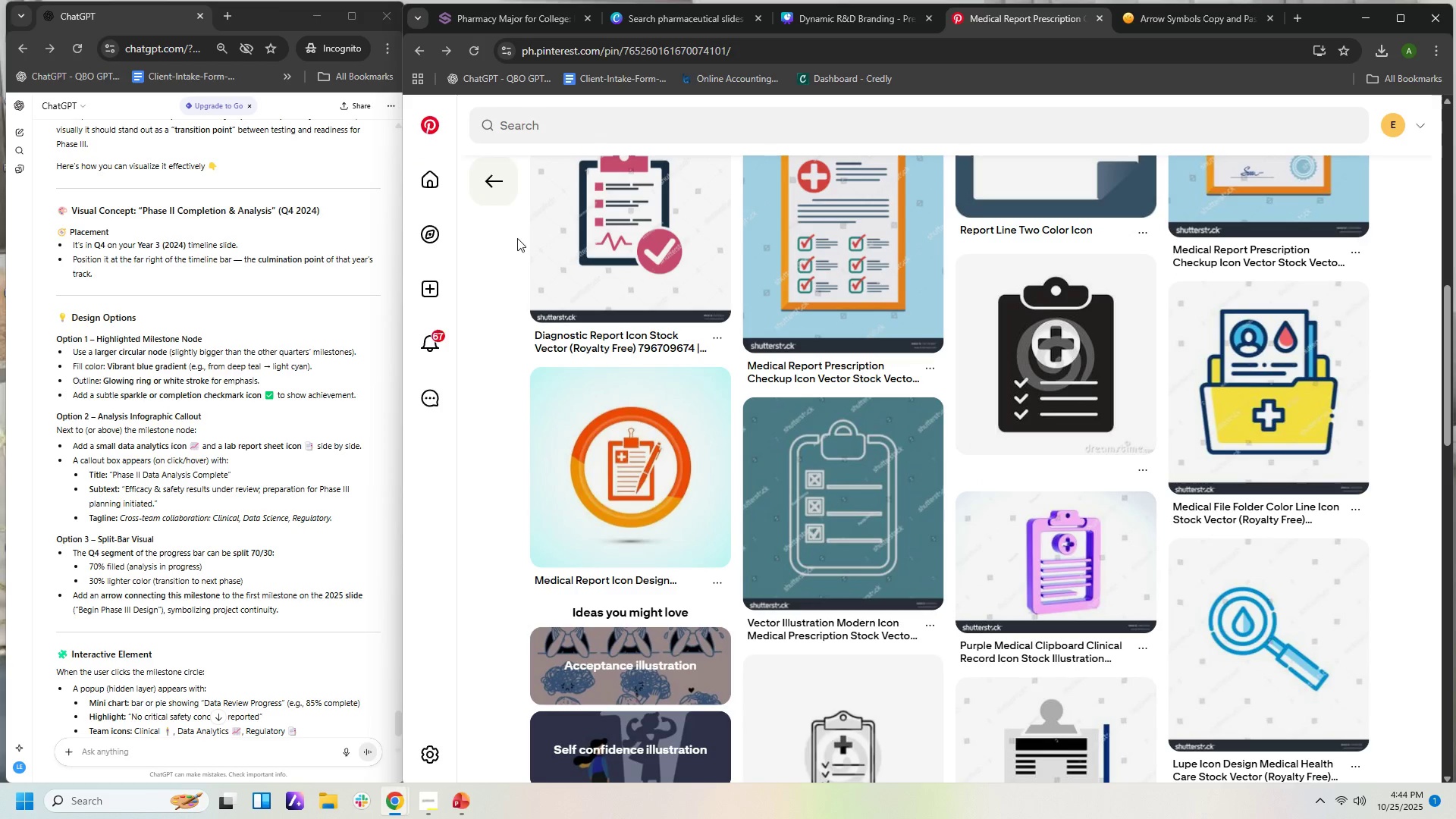 
left_click([627, 446])
 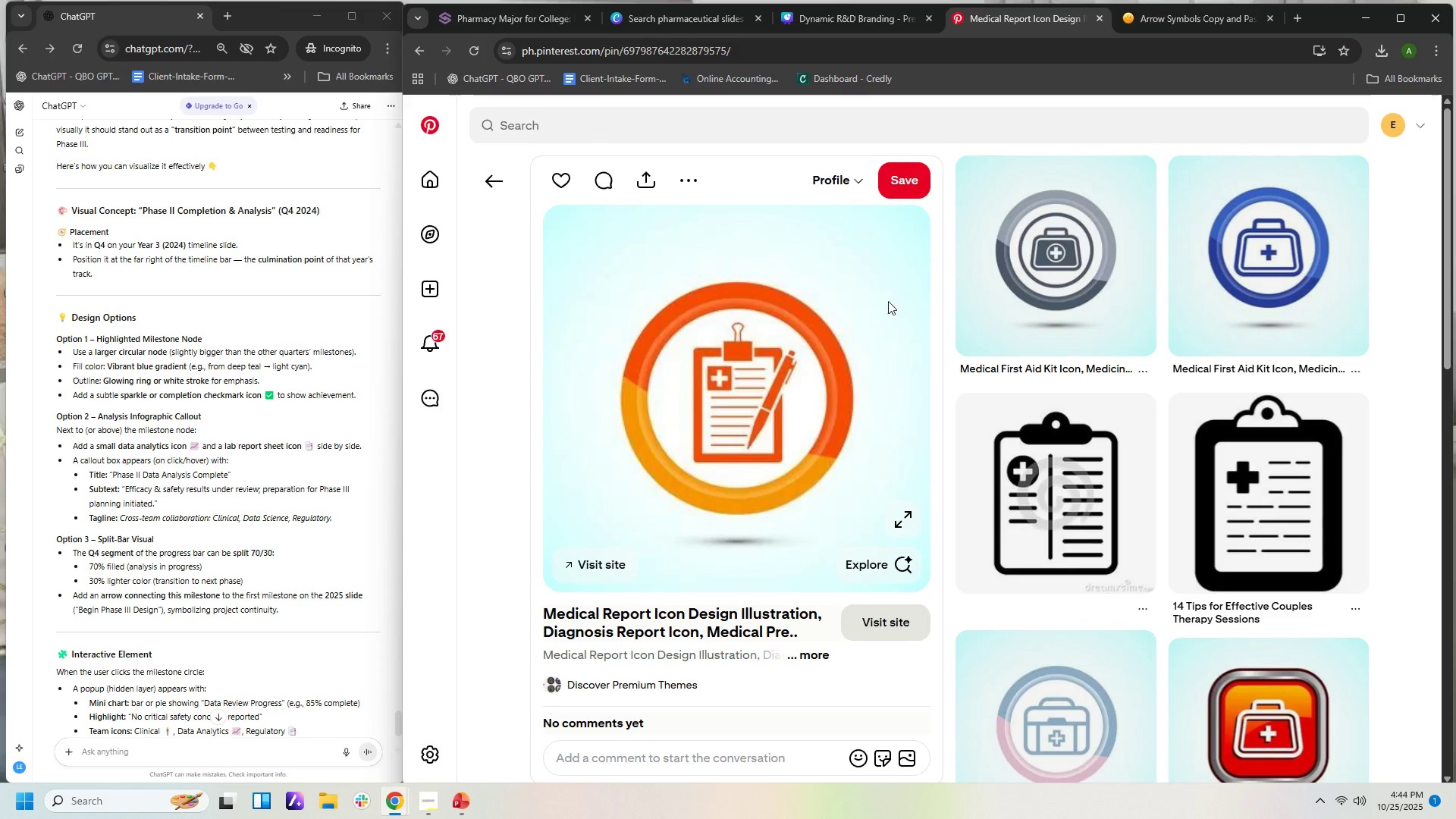 
scroll: coordinate [824, 470], scroll_direction: down, amount: 25.0
 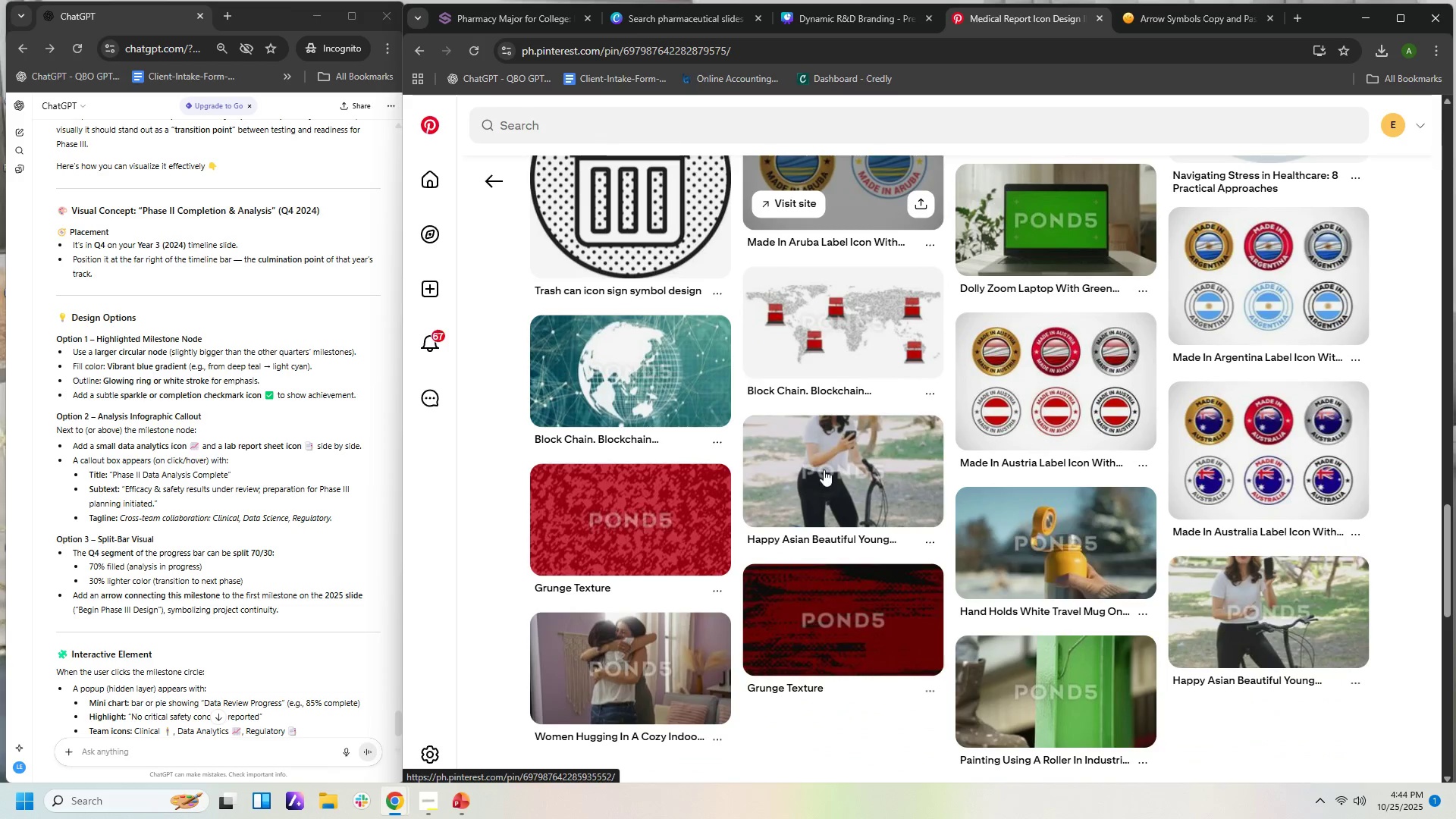 
scroll: coordinate [822, 434], scroll_direction: up, amount: 33.0
 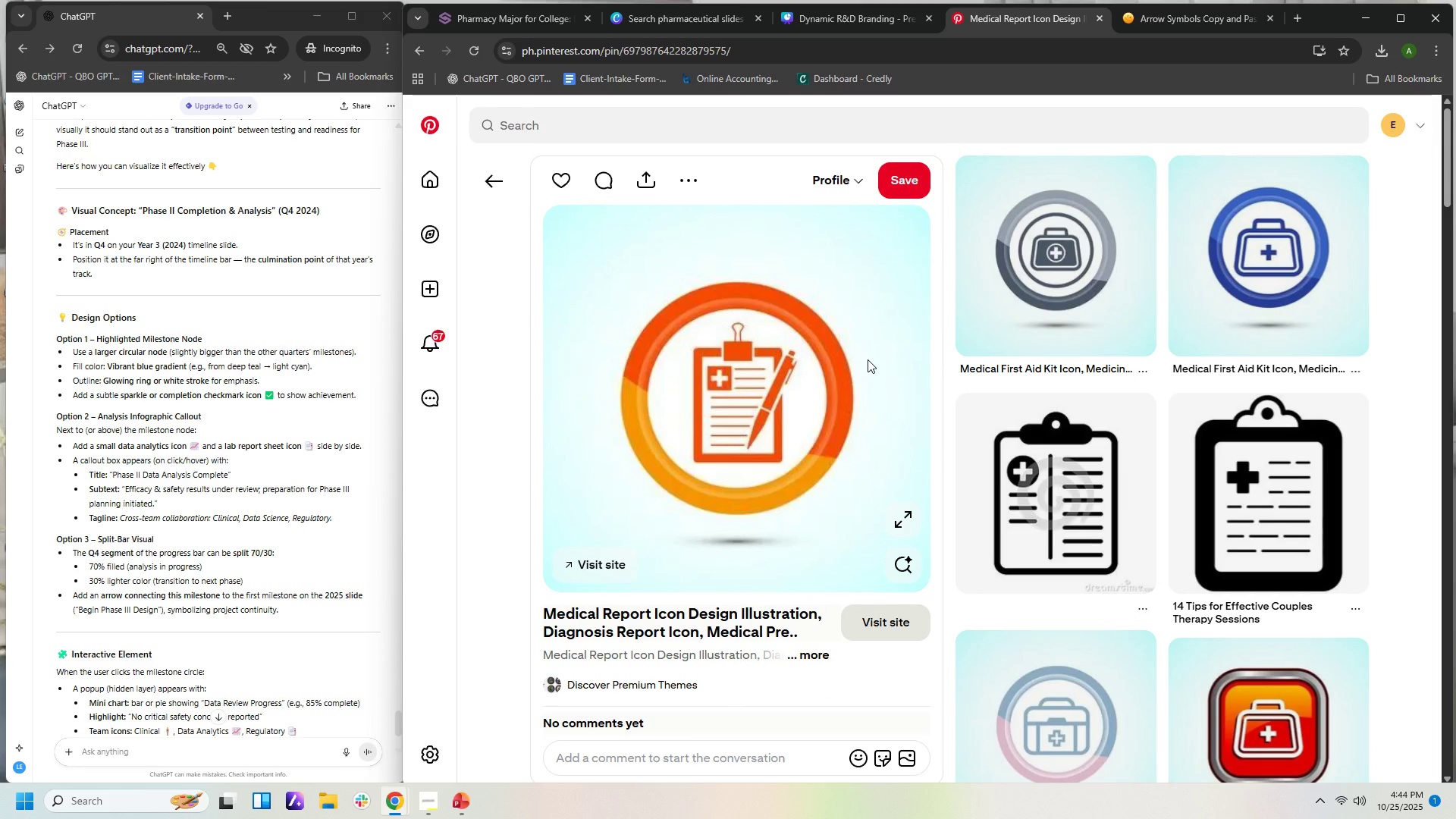 
right_click([867, 358])
 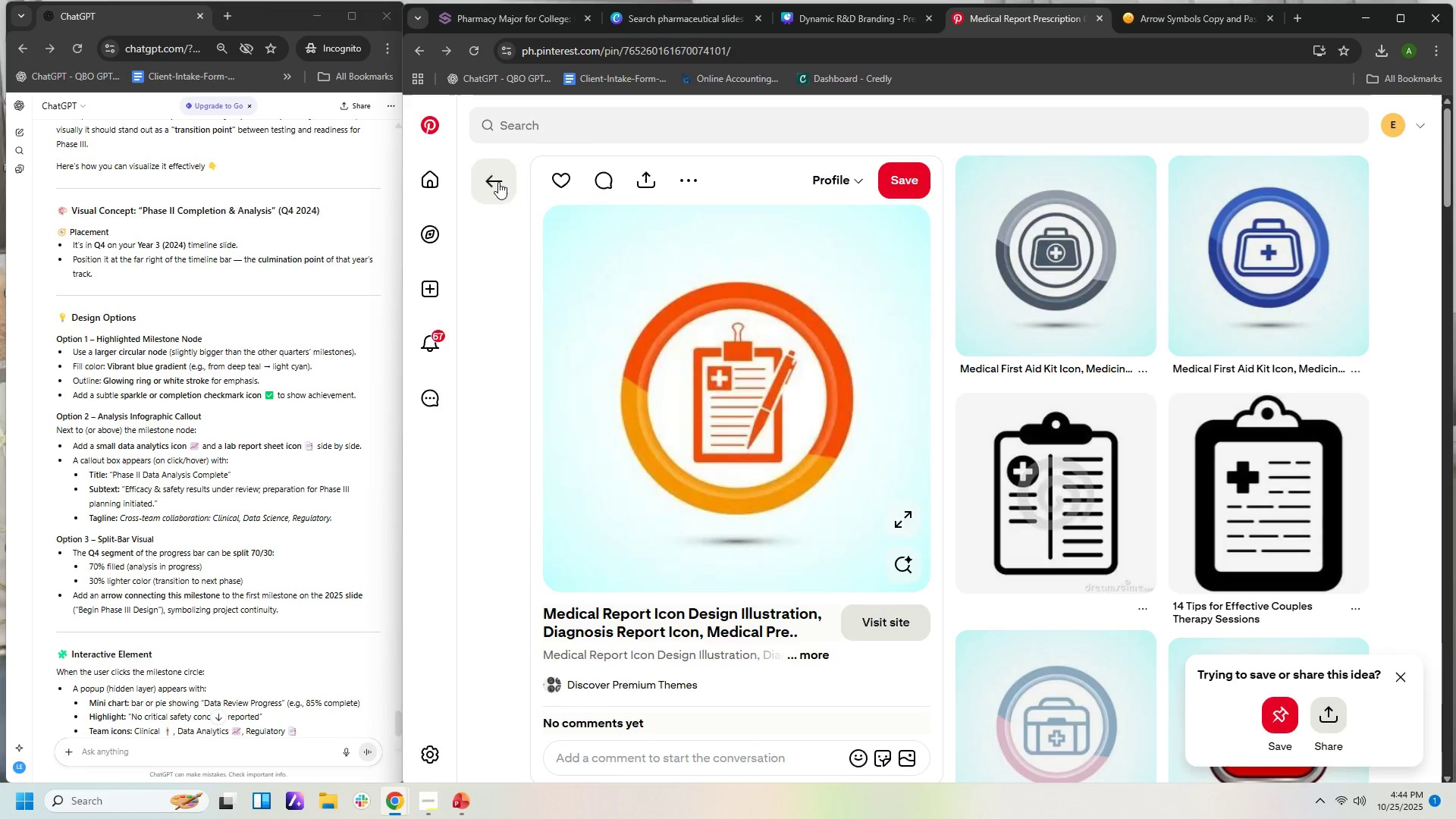 
scroll: coordinate [711, 358], scroll_direction: up, amount: 9.0
 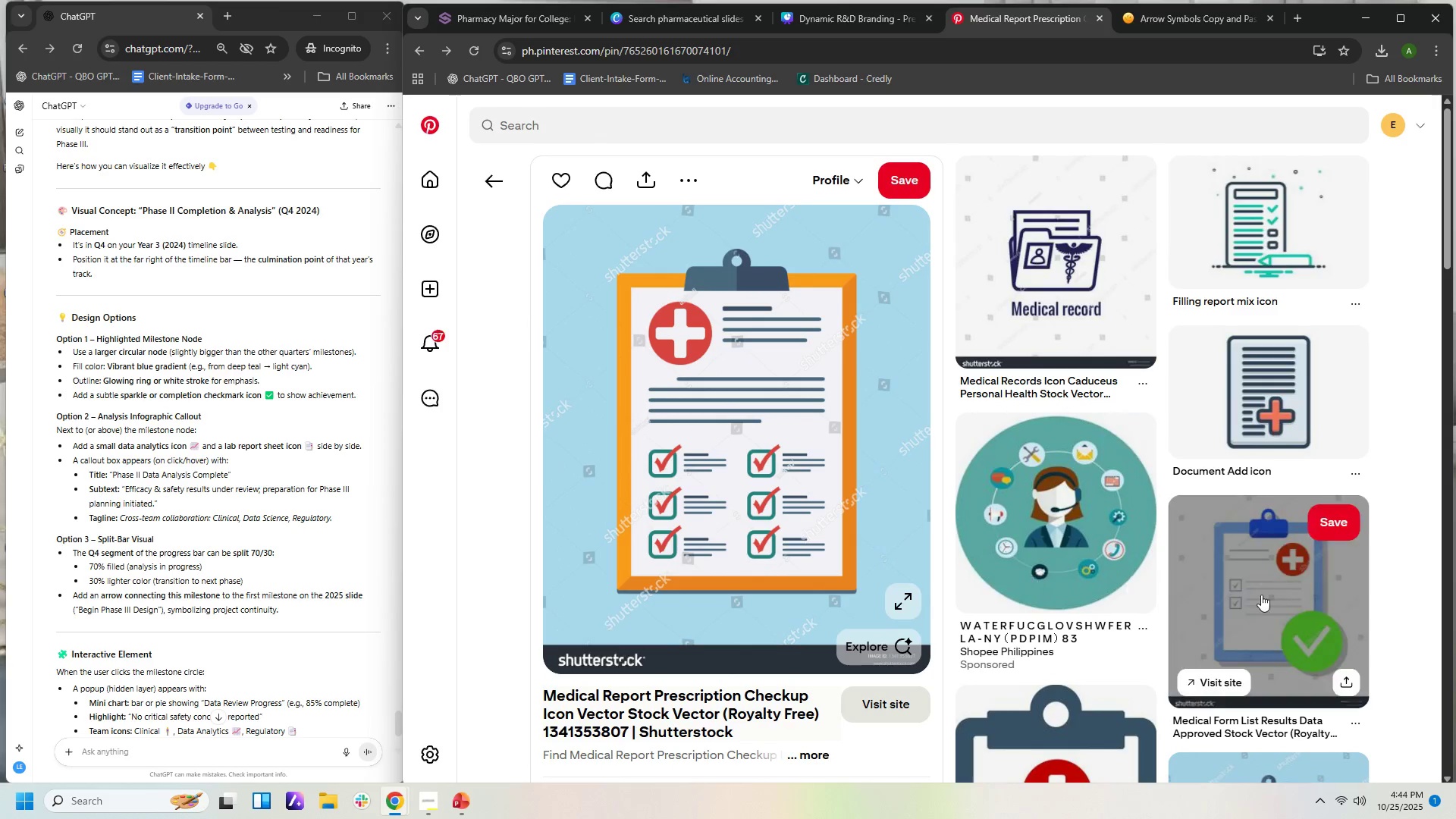 
left_click([1265, 626])
 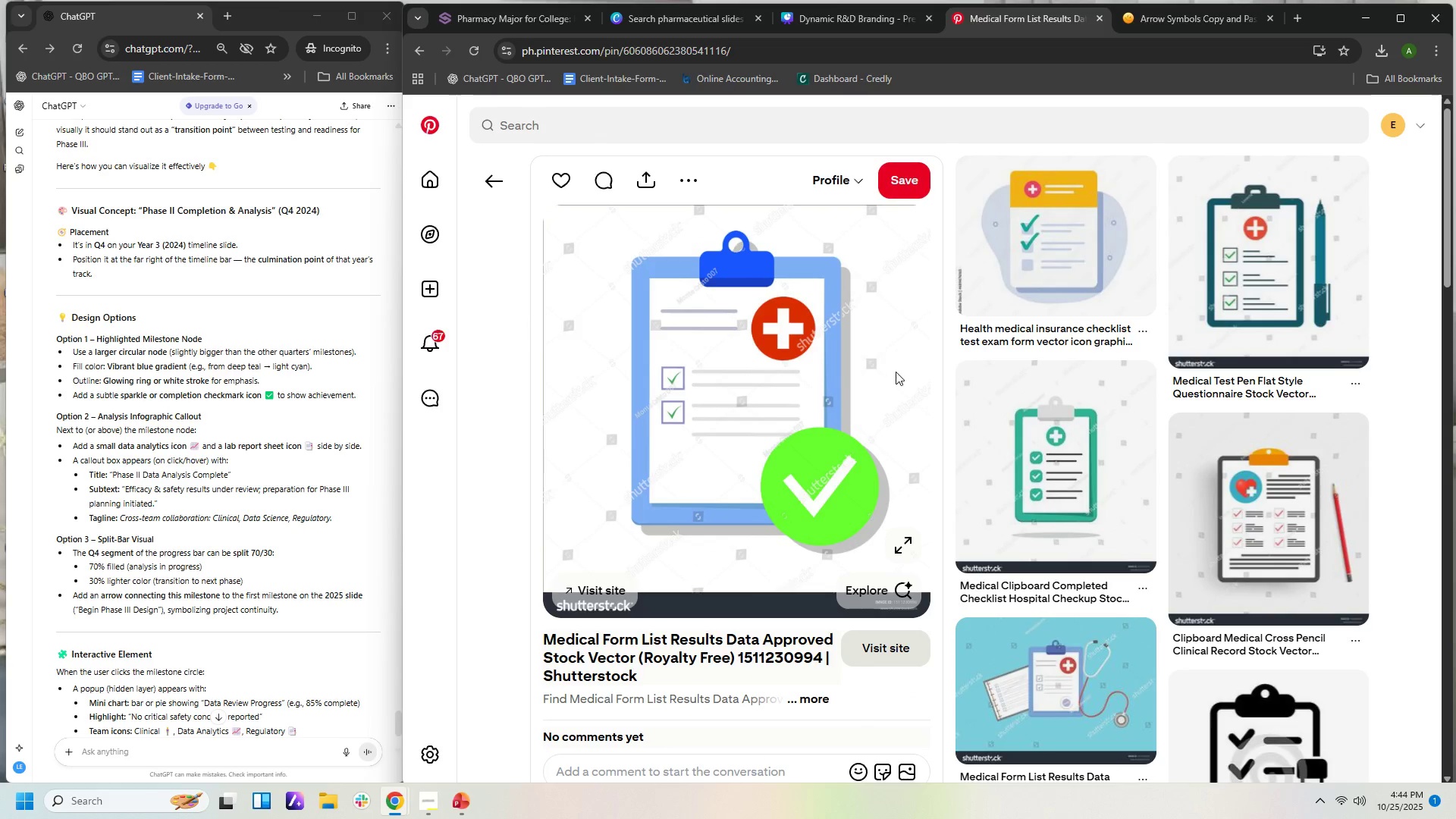 
scroll: coordinate [902, 373], scroll_direction: down, amount: 15.0
 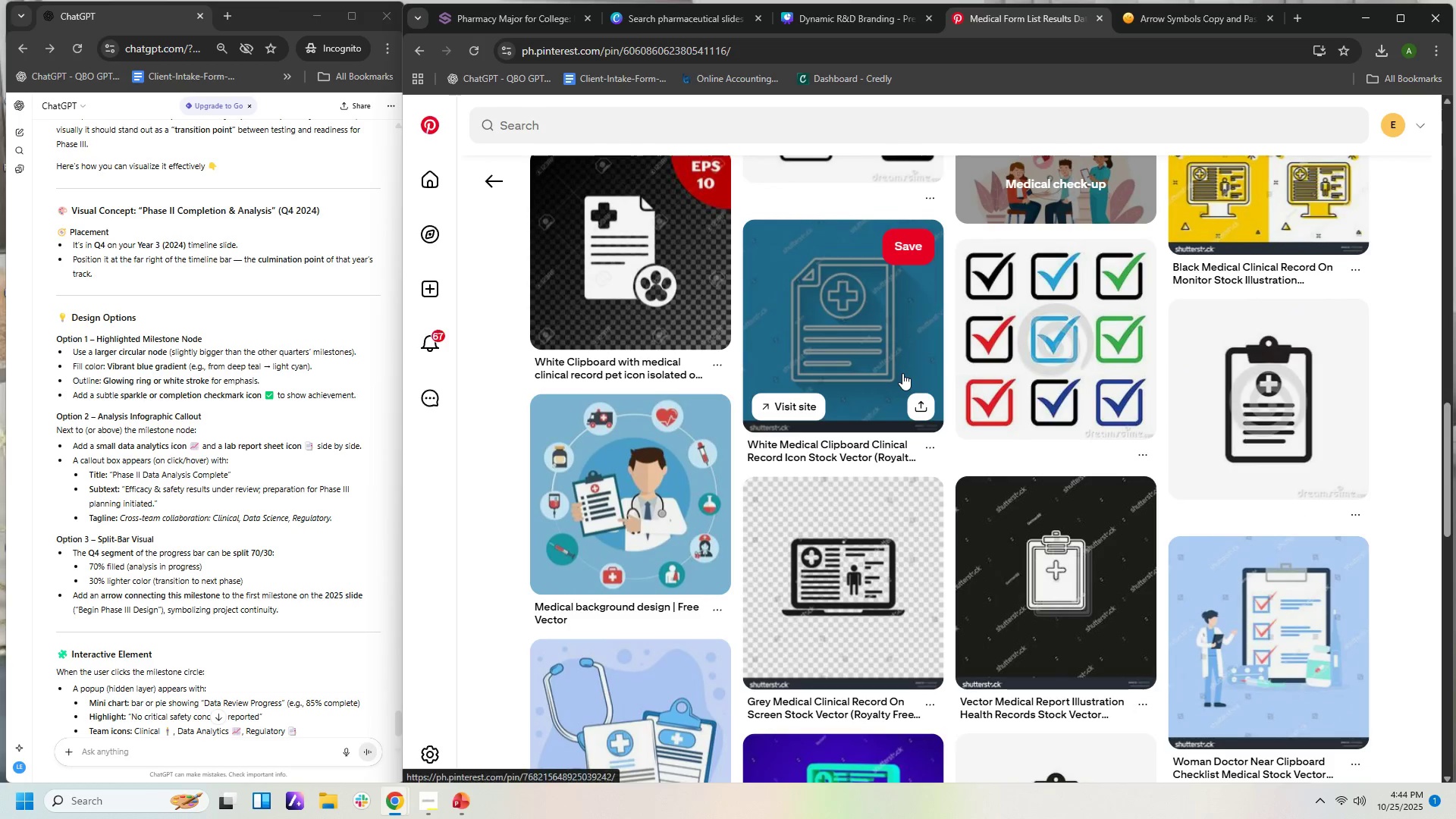 
scroll: coordinate [909, 461], scroll_direction: down, amount: 19.0
 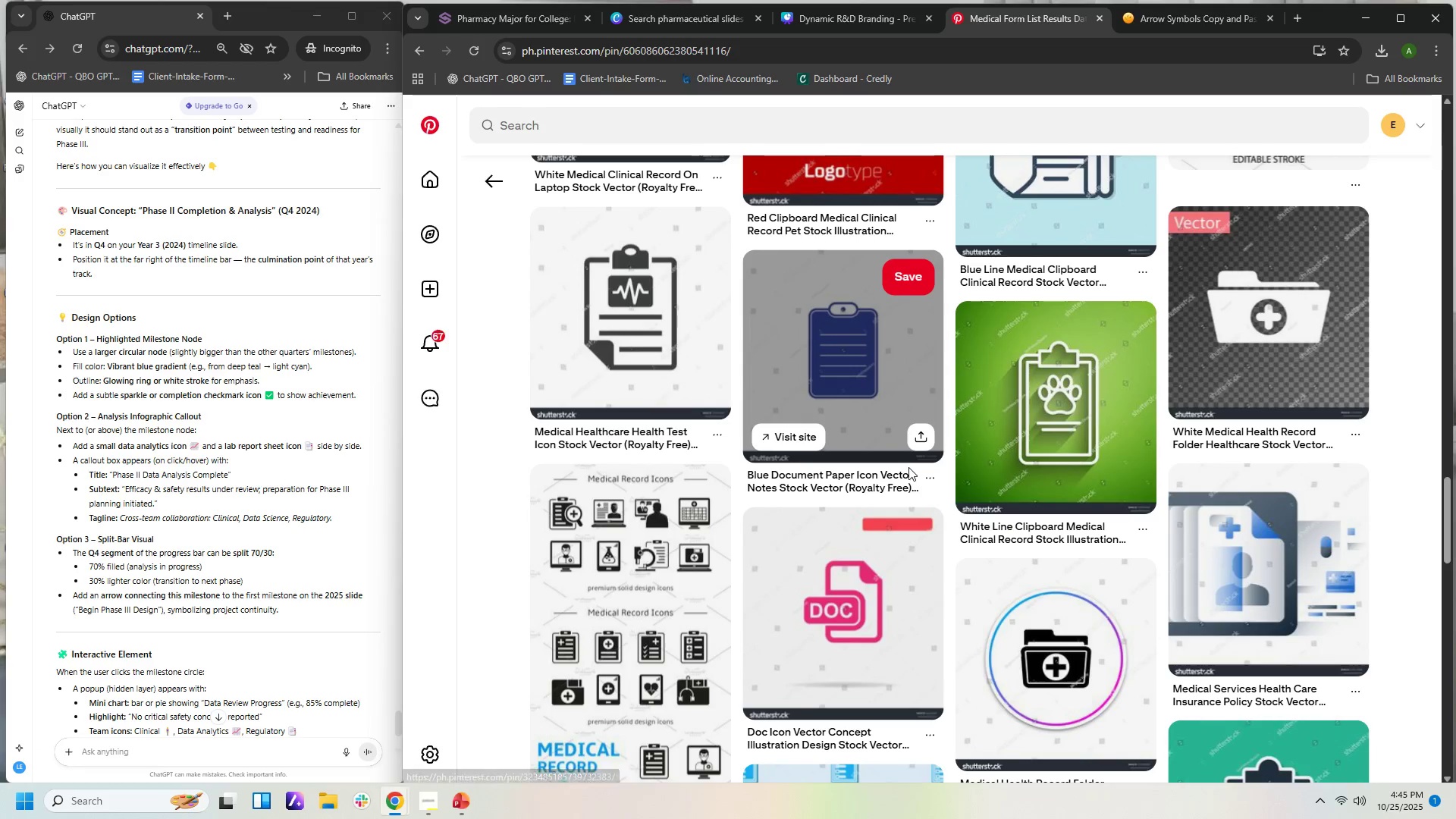 
scroll: coordinate [908, 472], scroll_direction: down, amount: 4.0
 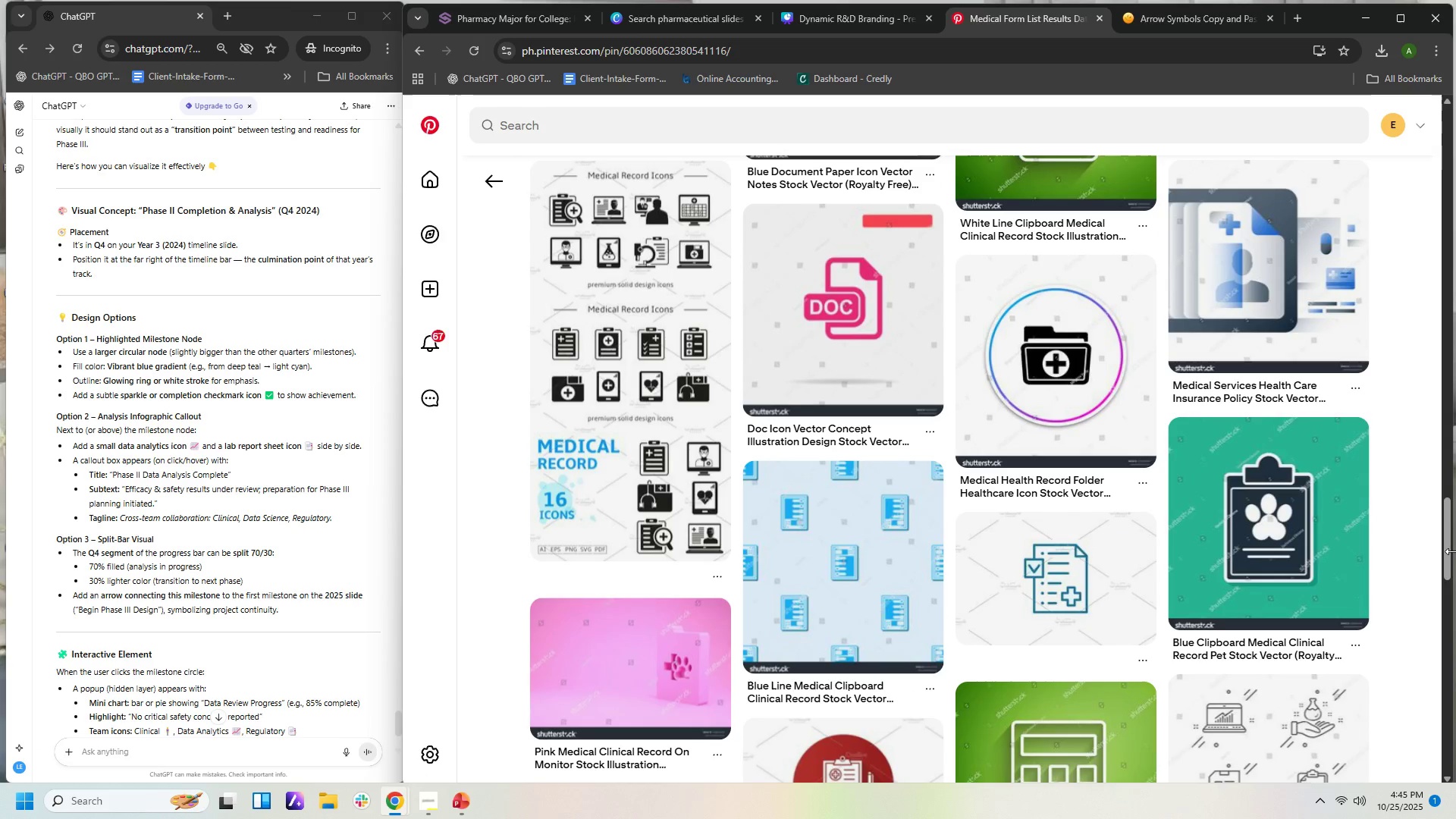 
left_click_drag(start_coordinate=[1448, 550], to_coordinate=[1415, 98])
 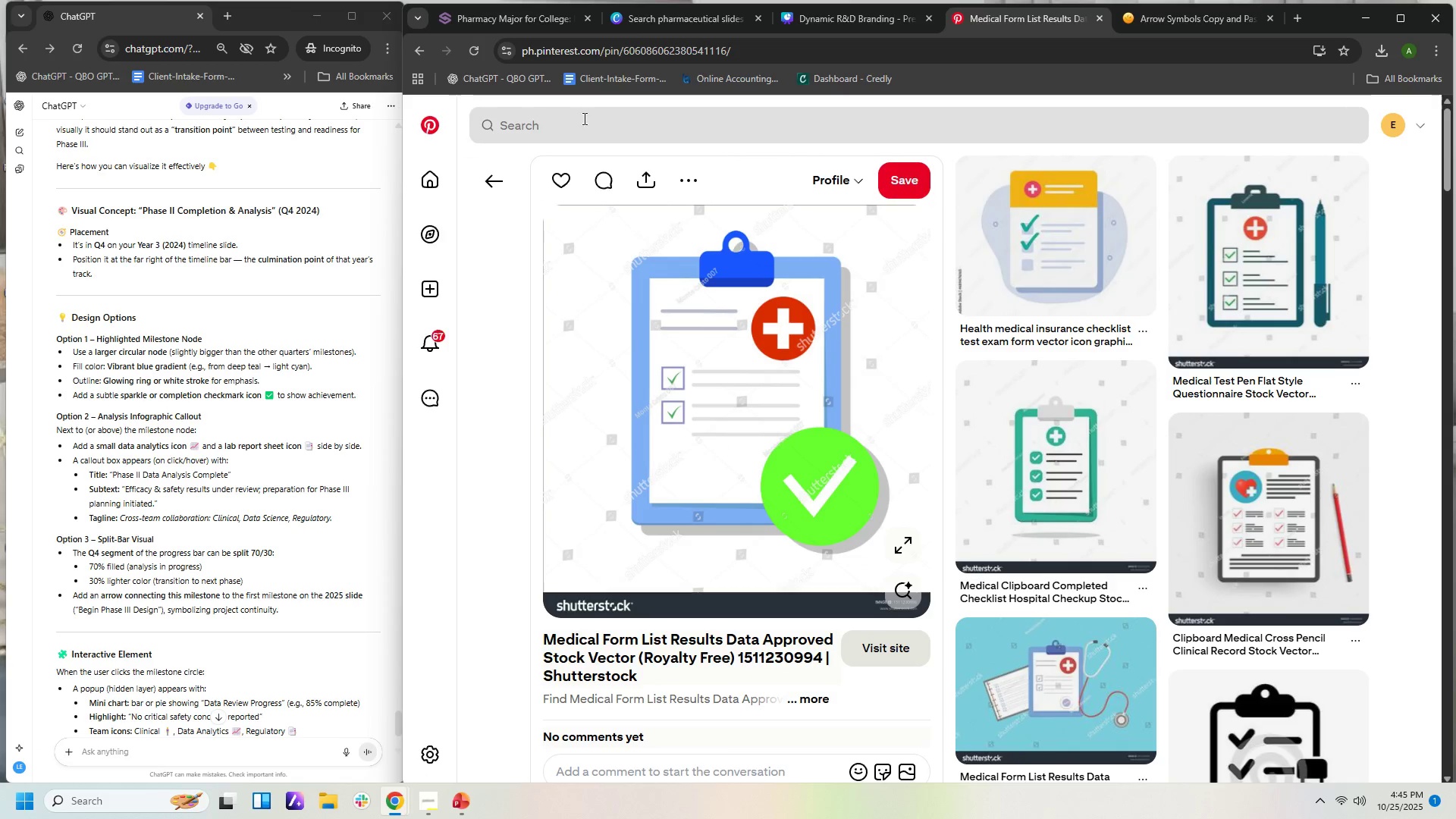 
left_click([583, 122])
 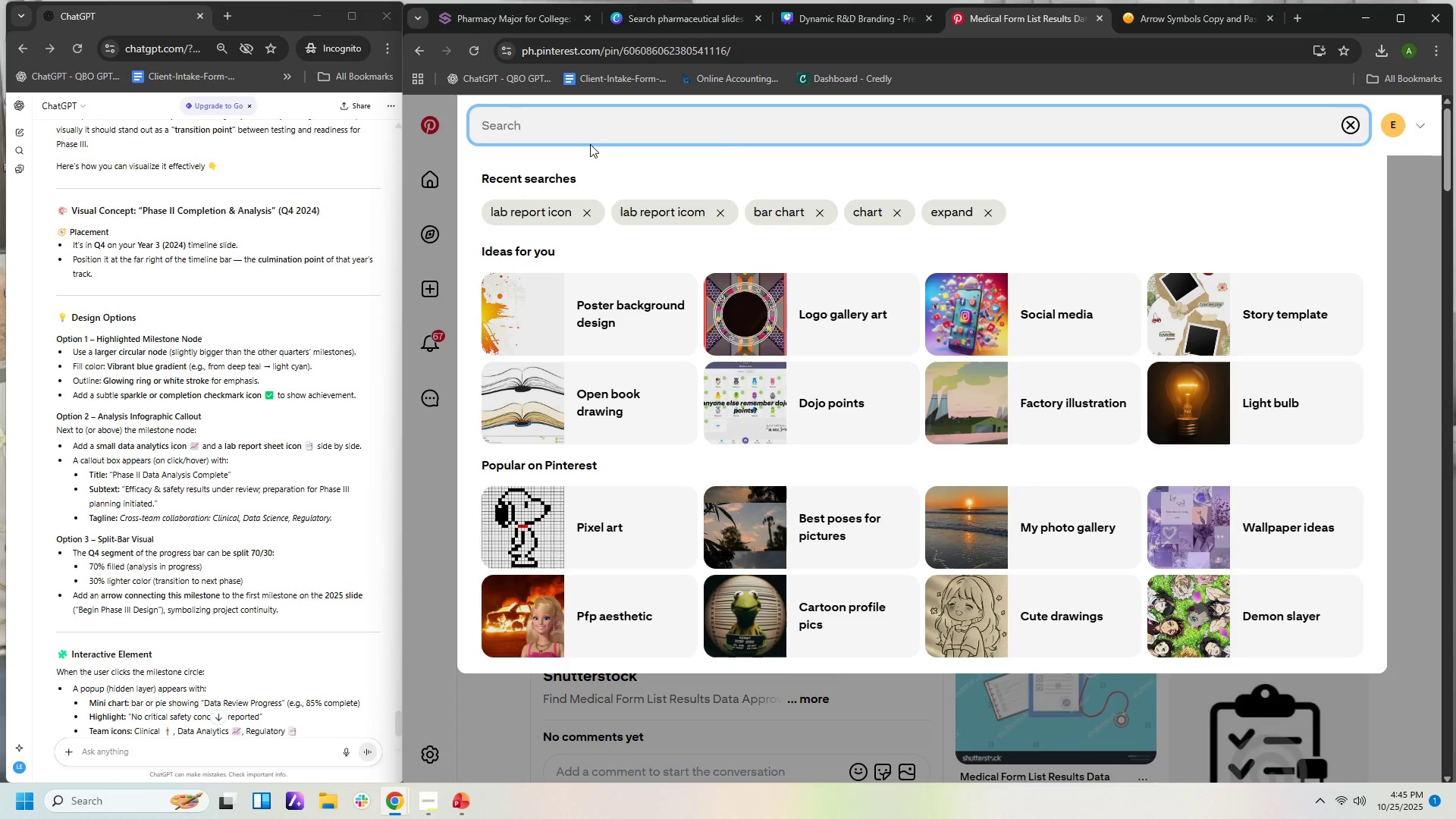 
type(doctor's clip )
 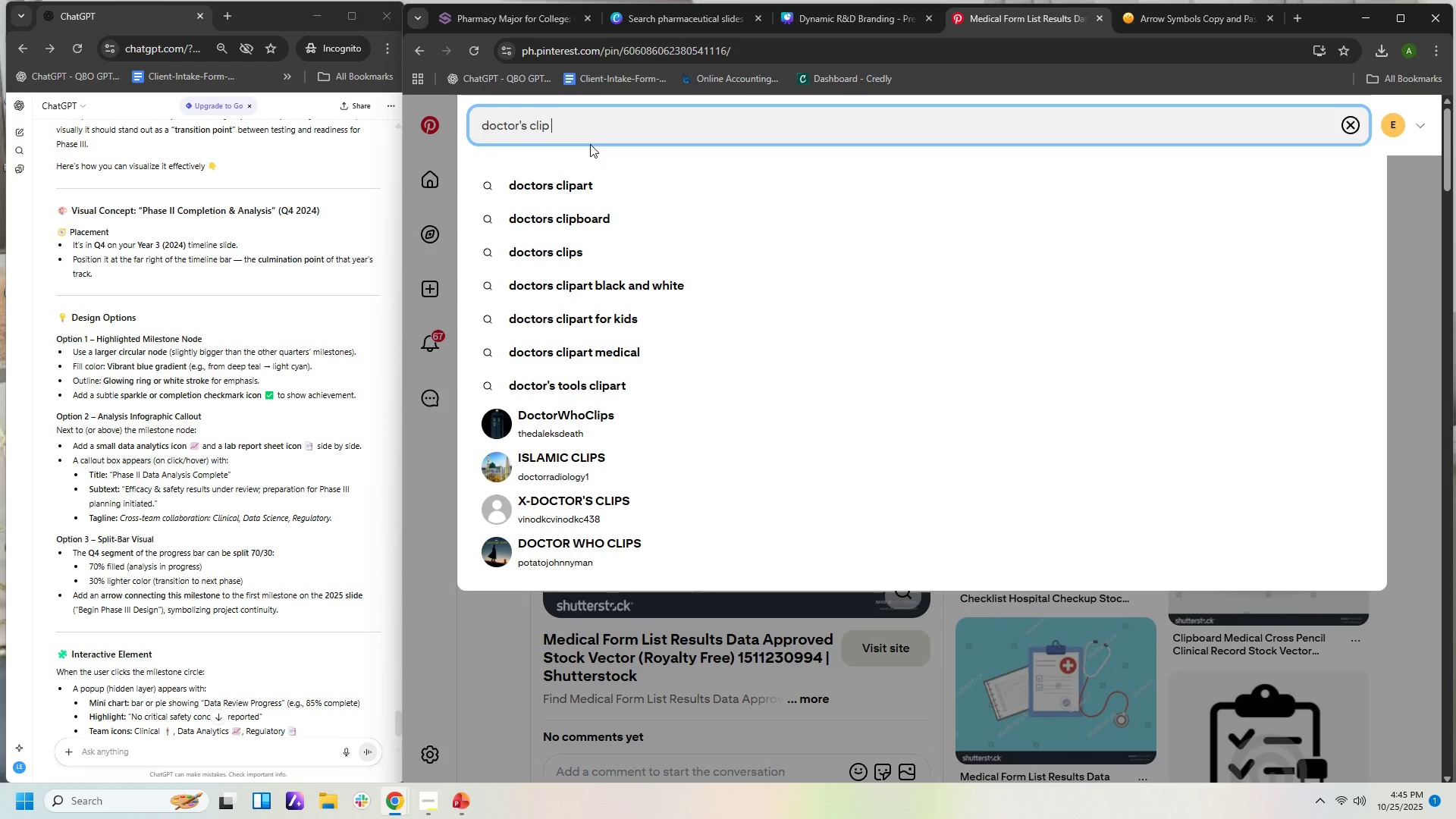 
key(ArrowDown)
 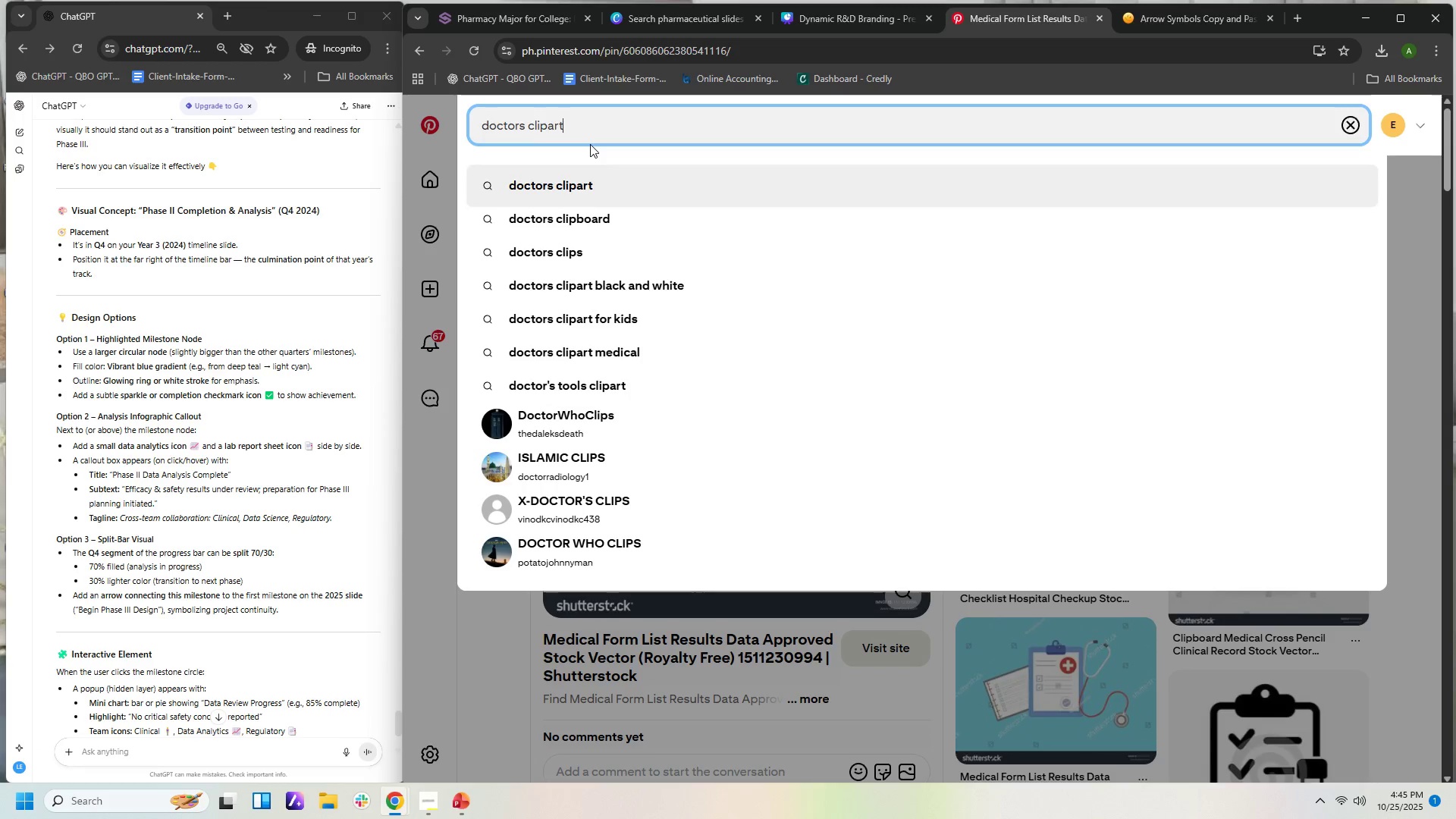 
key(ArrowDown)
 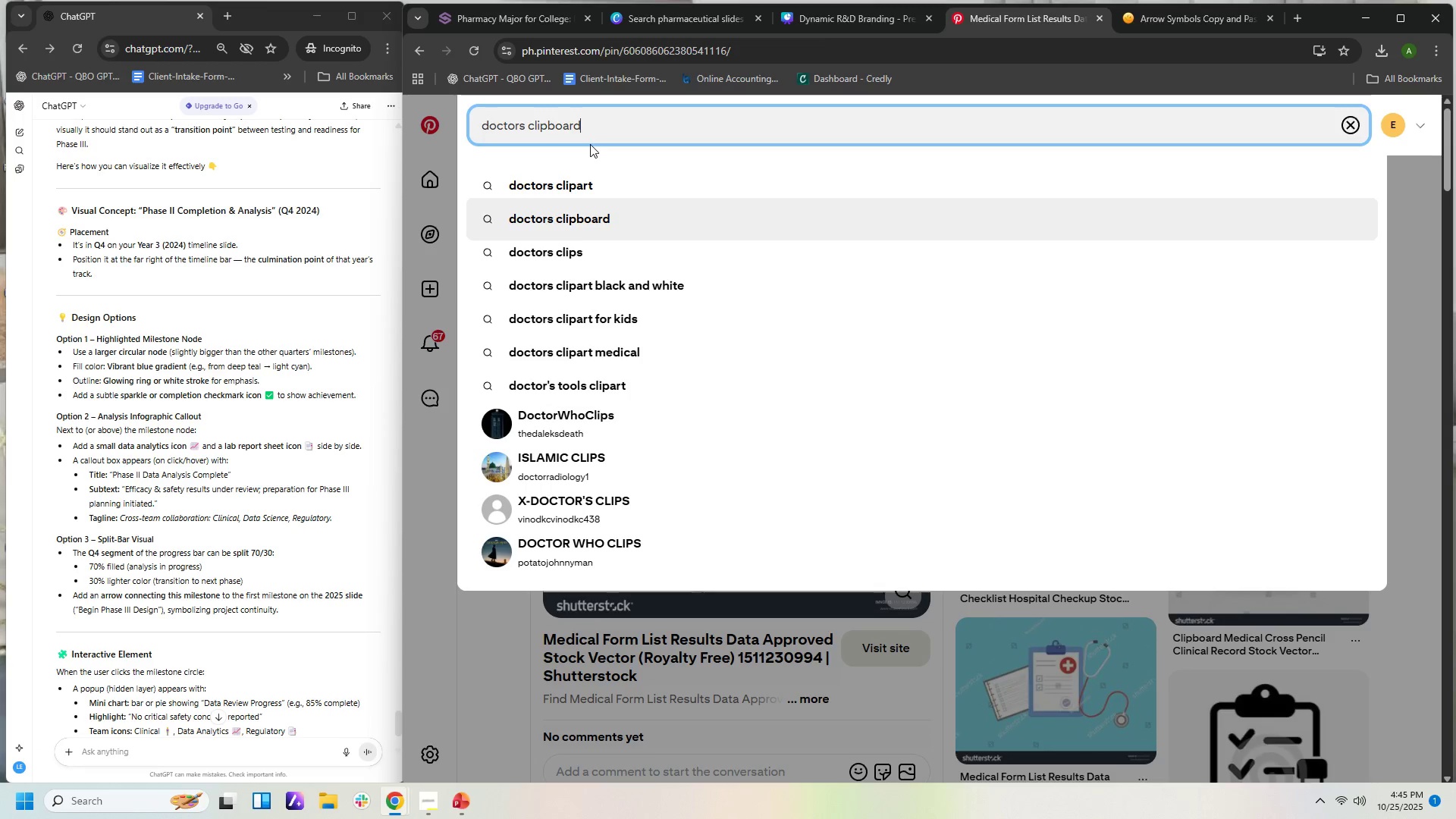 
key(NumpadEnter)
 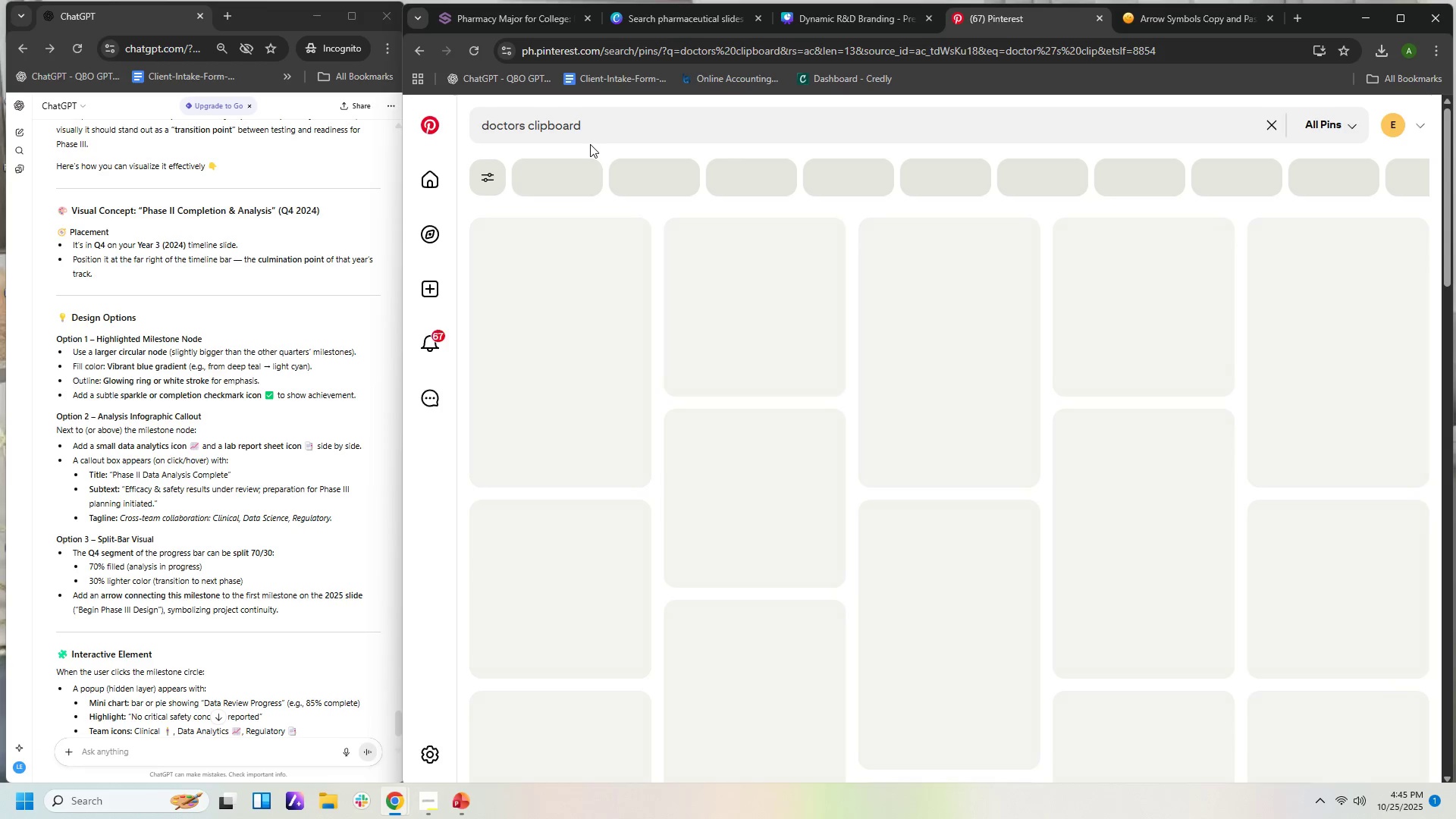 
mouse_move([695, 171])
 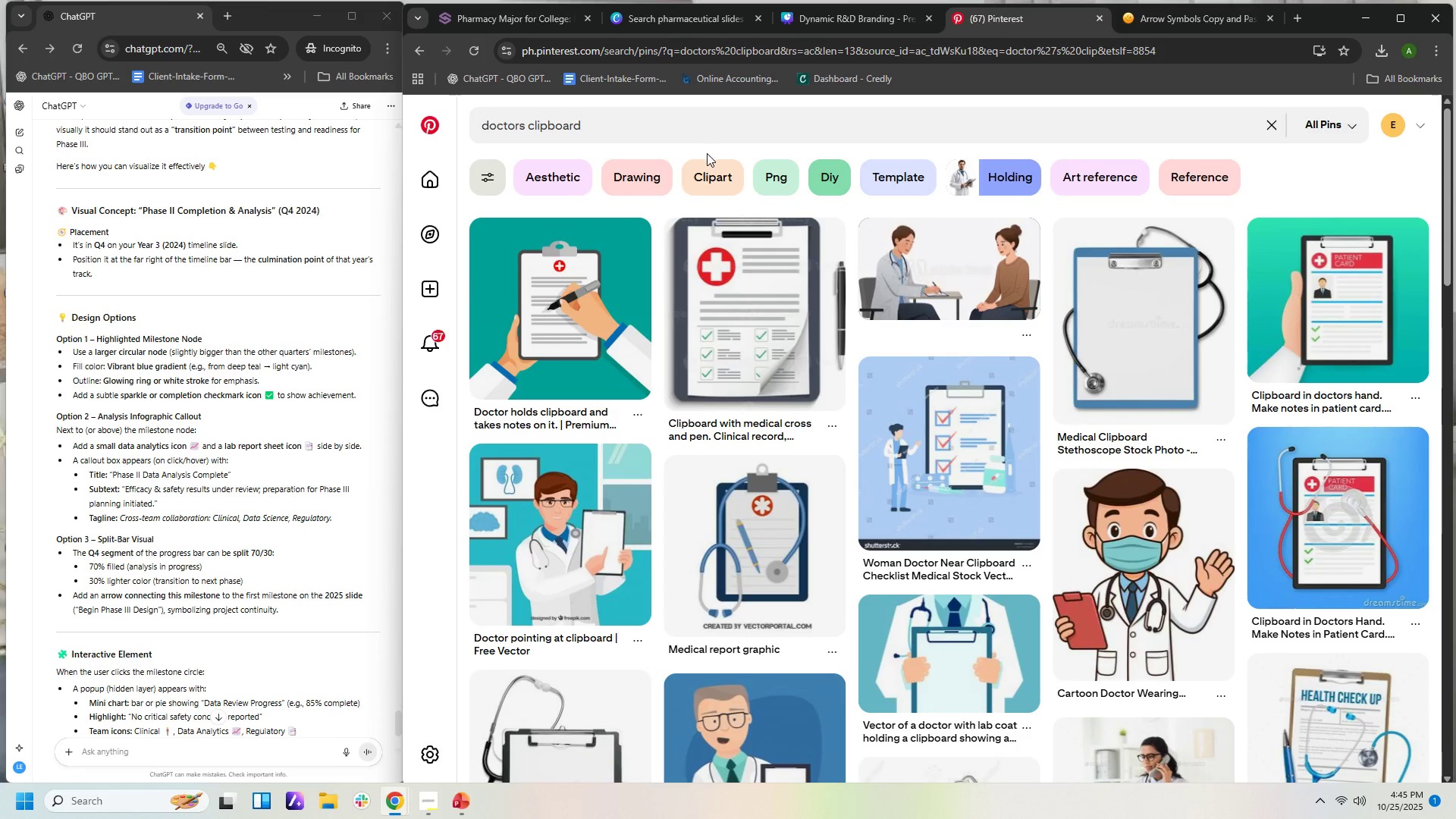 
left_click([547, 283])
 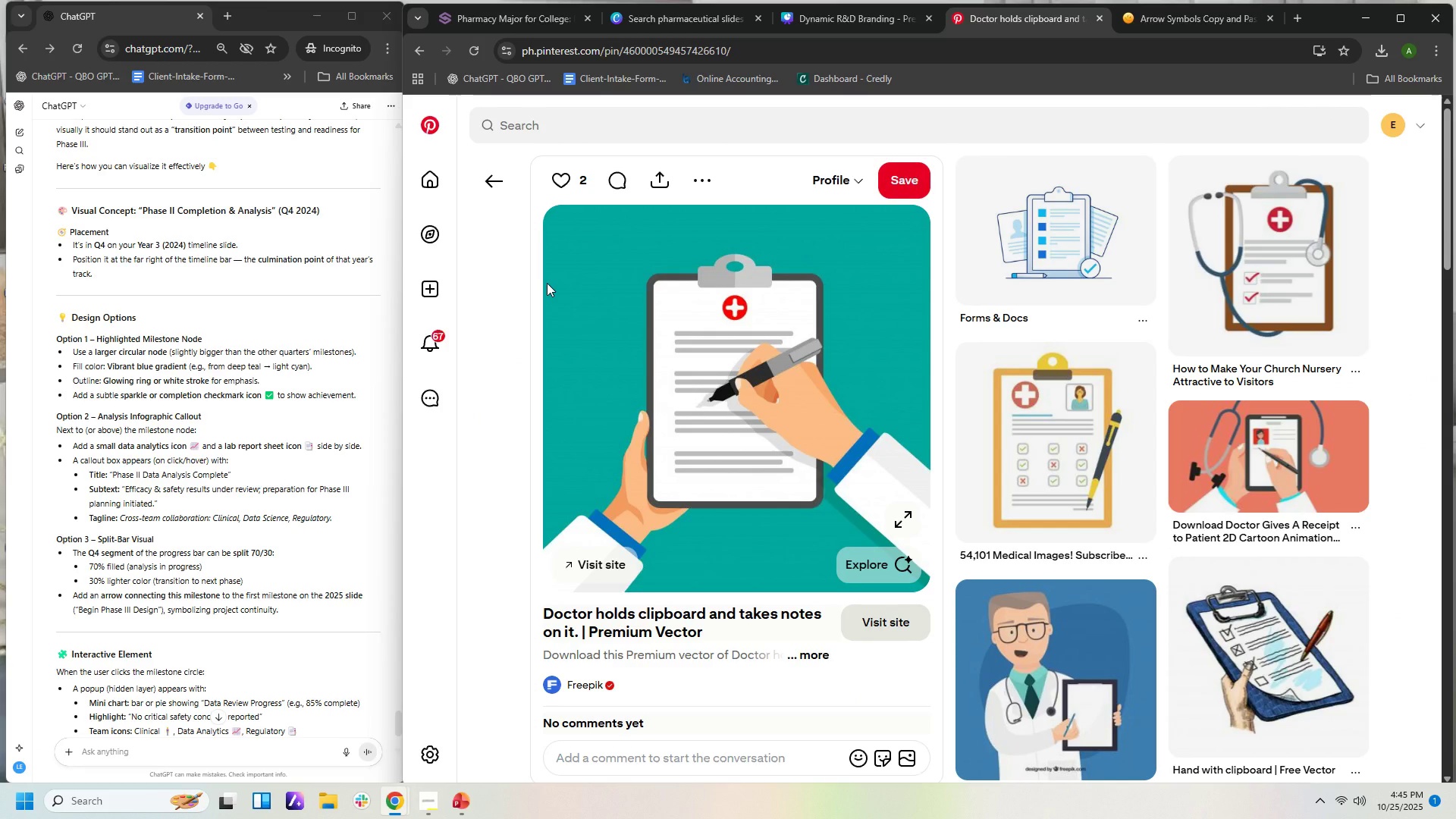 
left_click([1046, 254])
 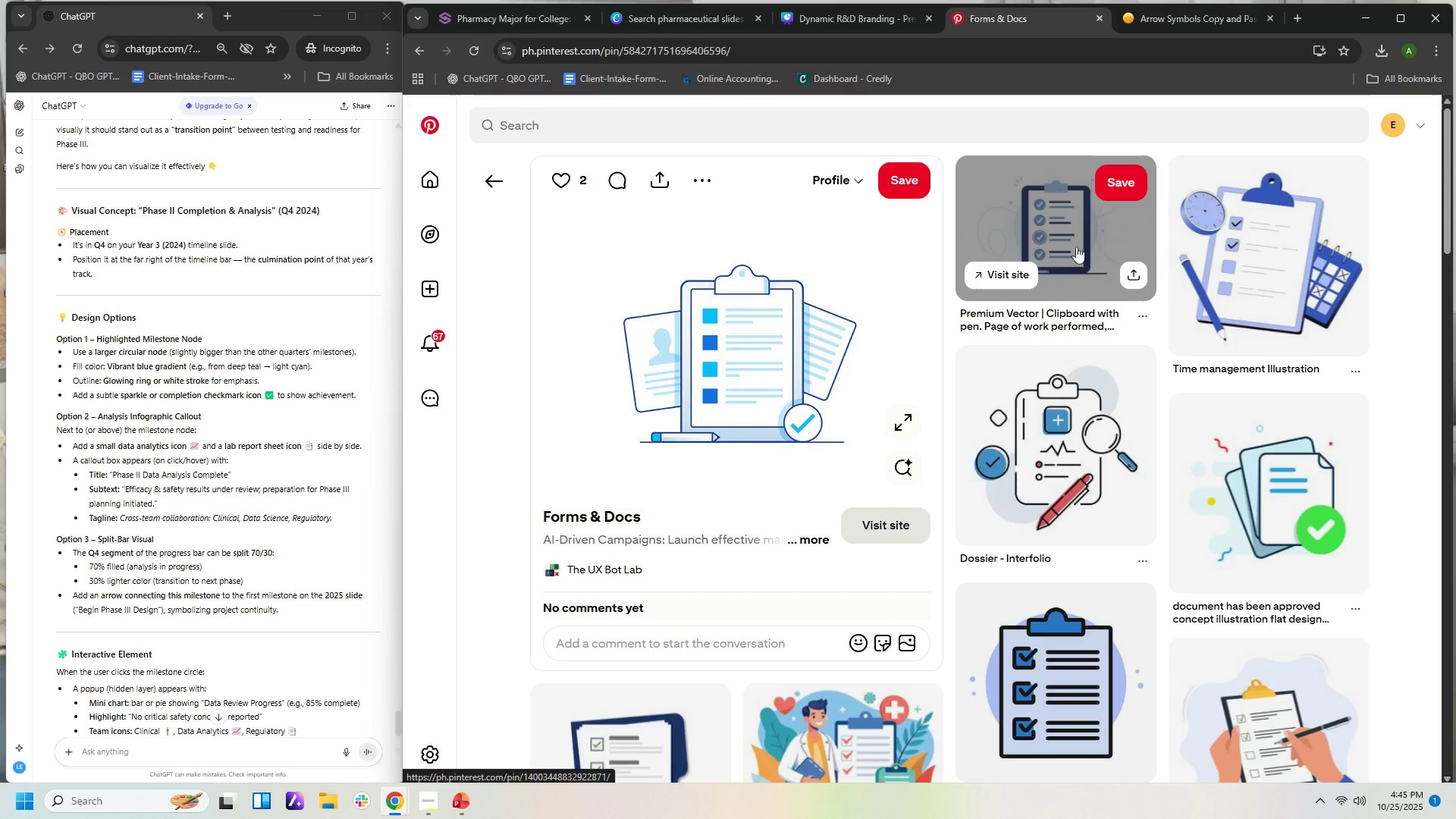 
left_click([1089, 244])
 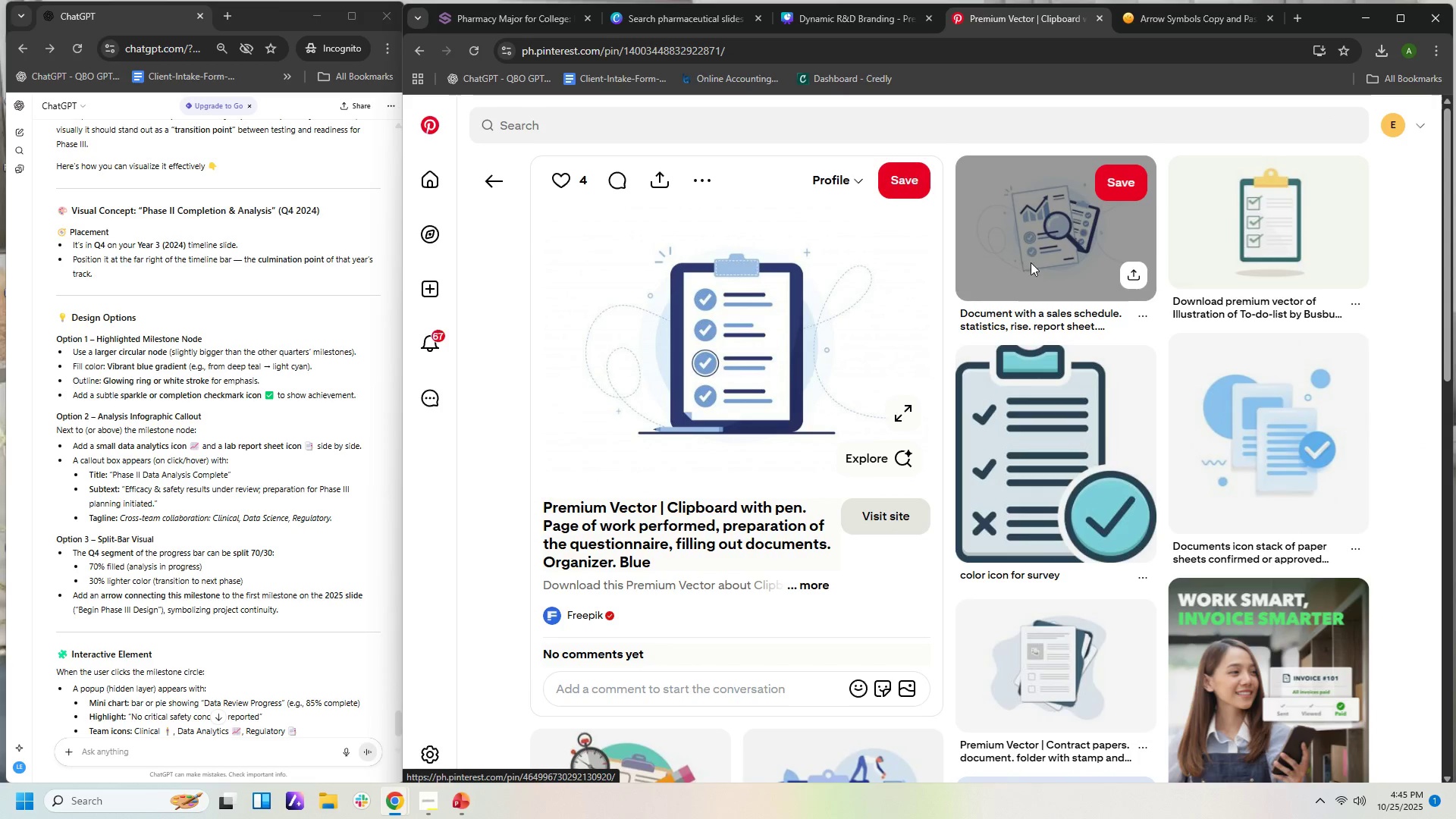 
left_click([1048, 397])
 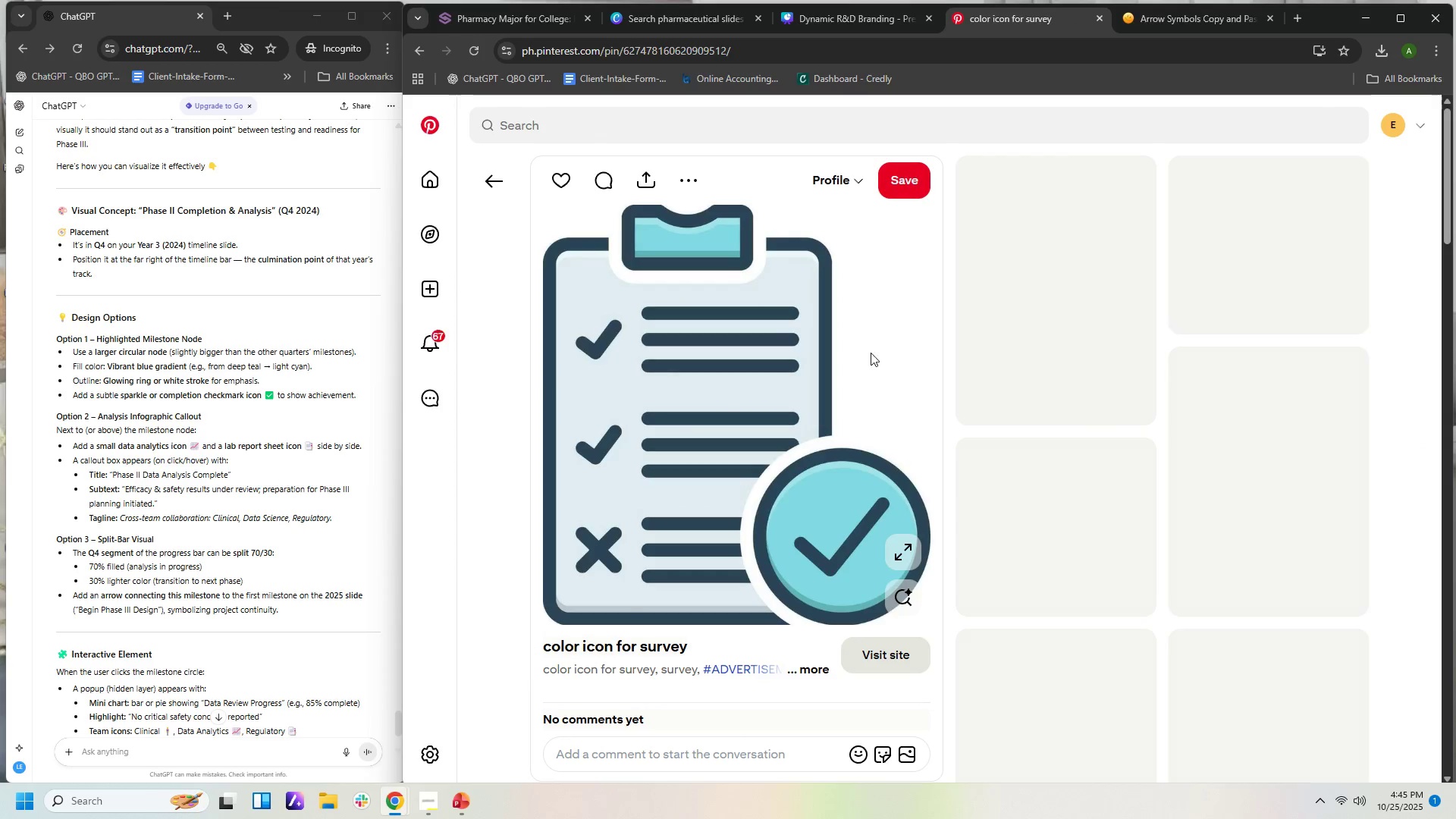 
right_click([869, 352])
 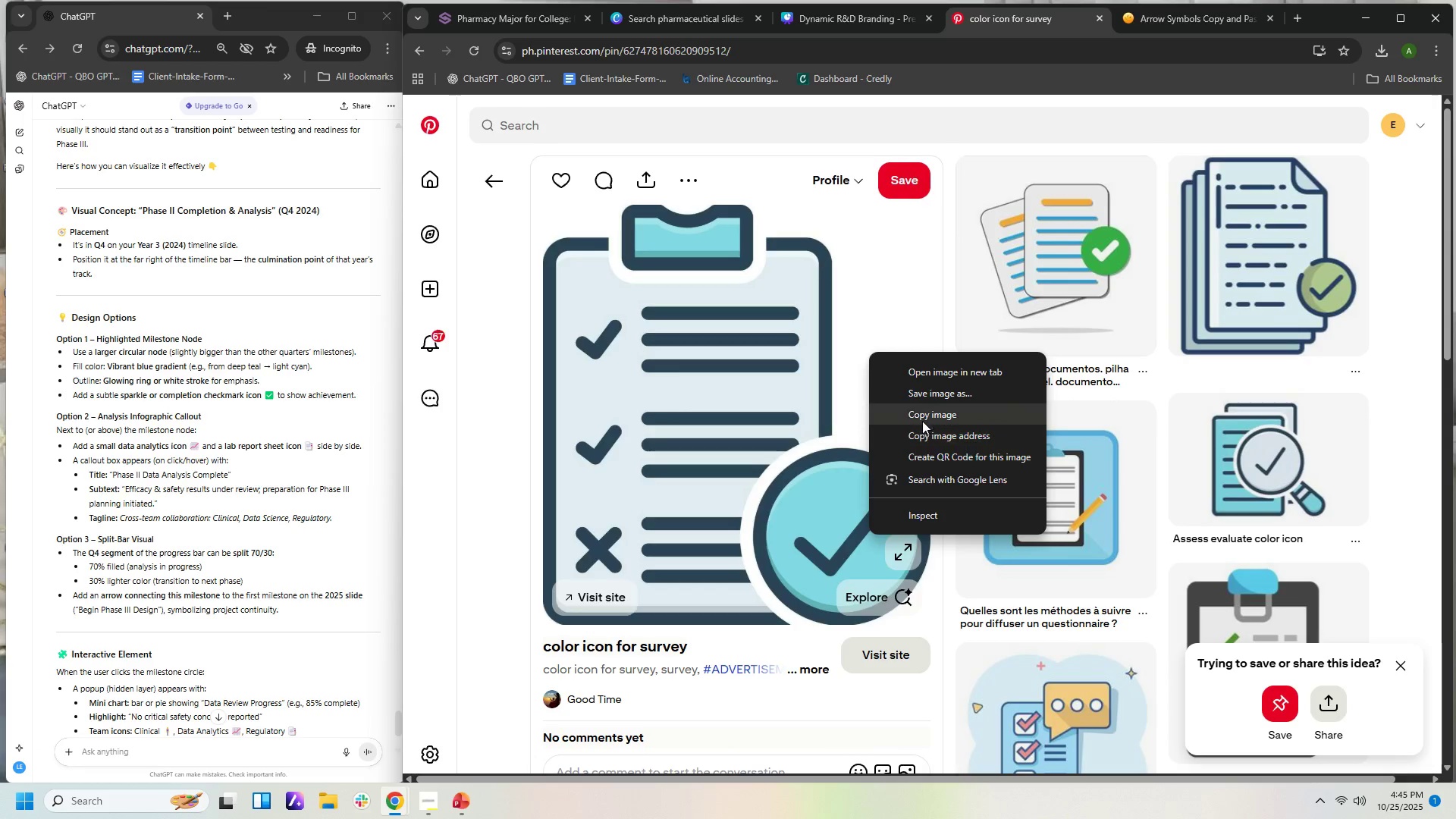 
left_click([921, 416])
 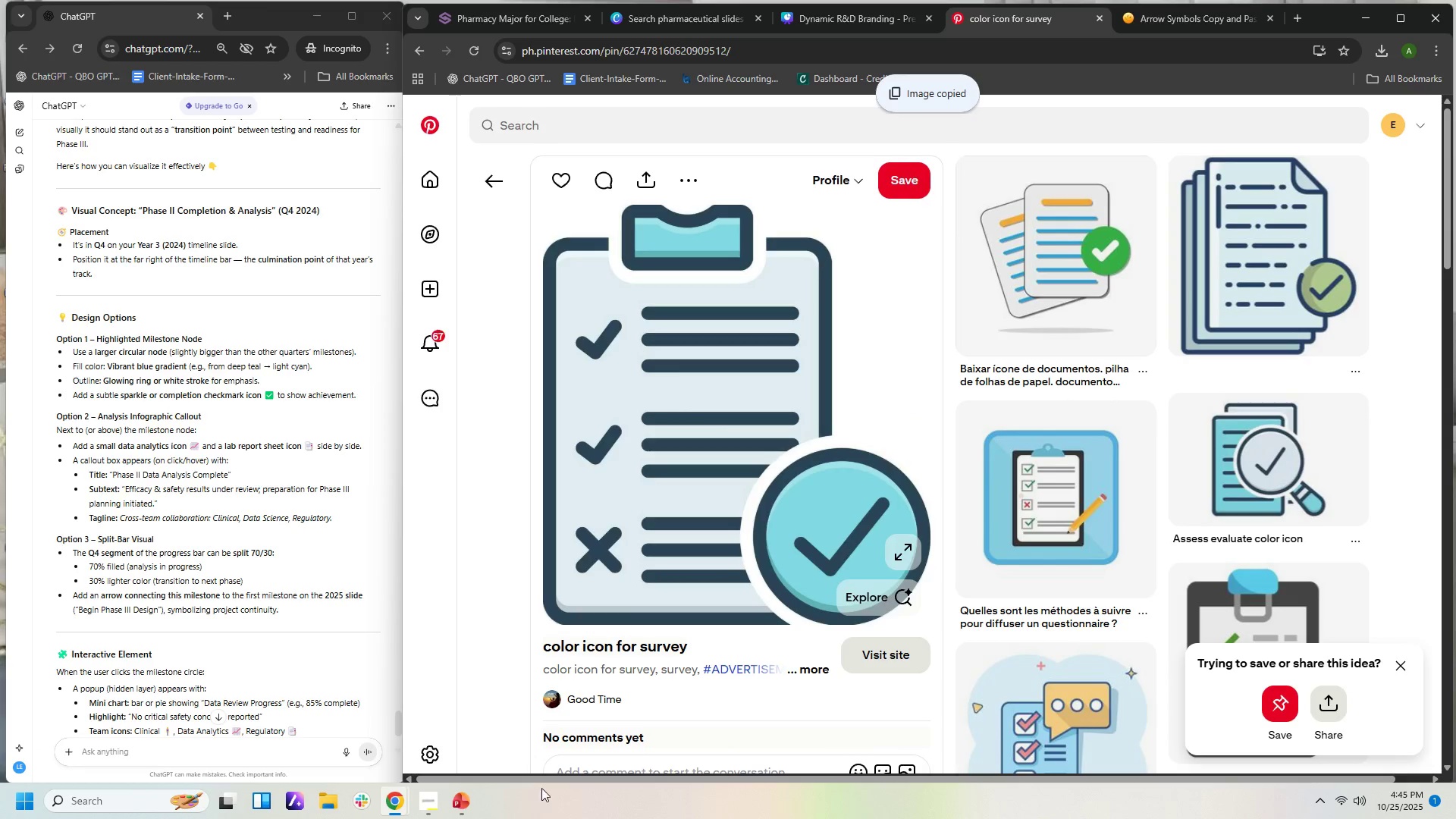 
left_click([467, 795])
 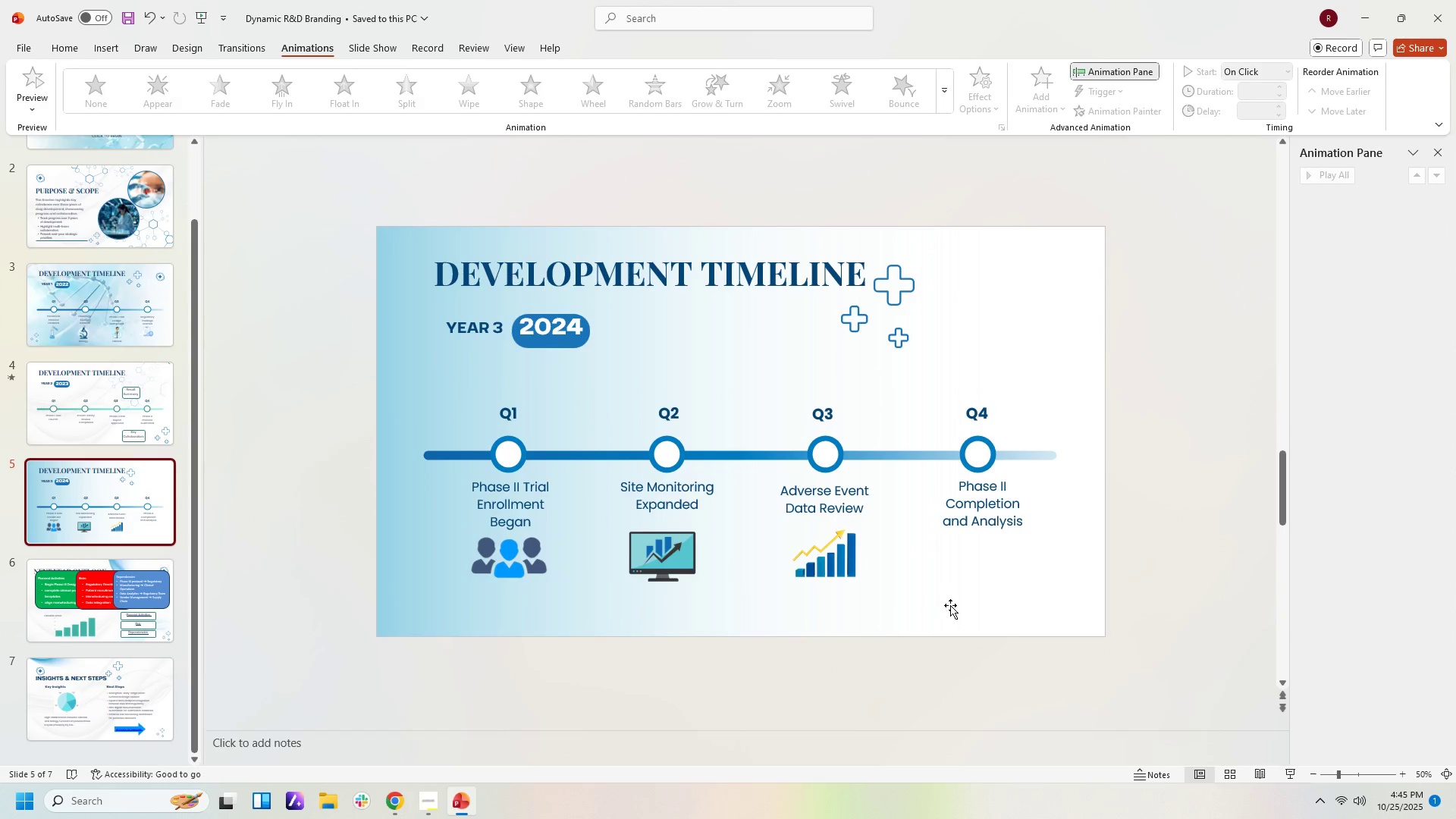 
left_click([966, 598])
 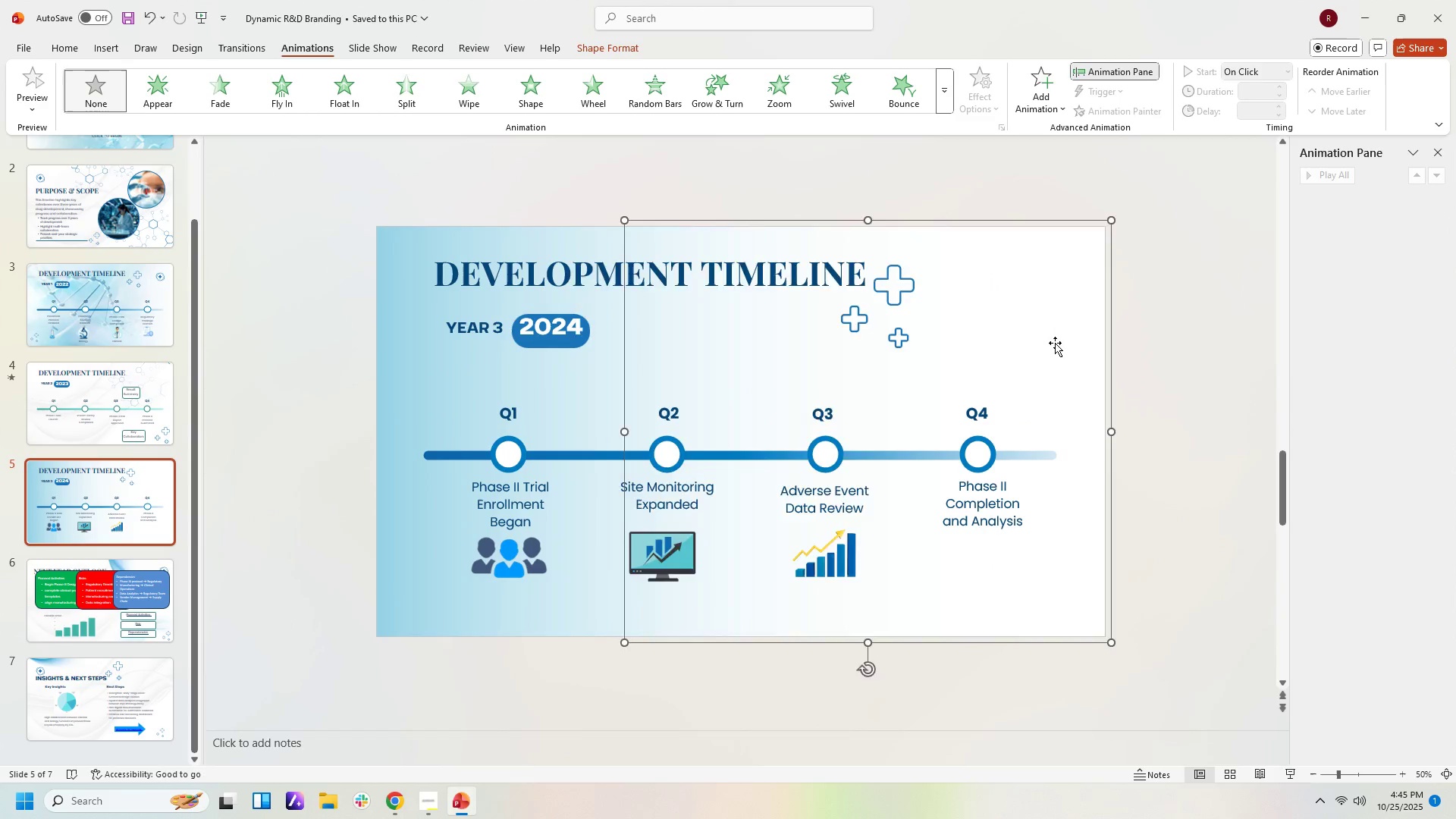 
wait(7.18)
 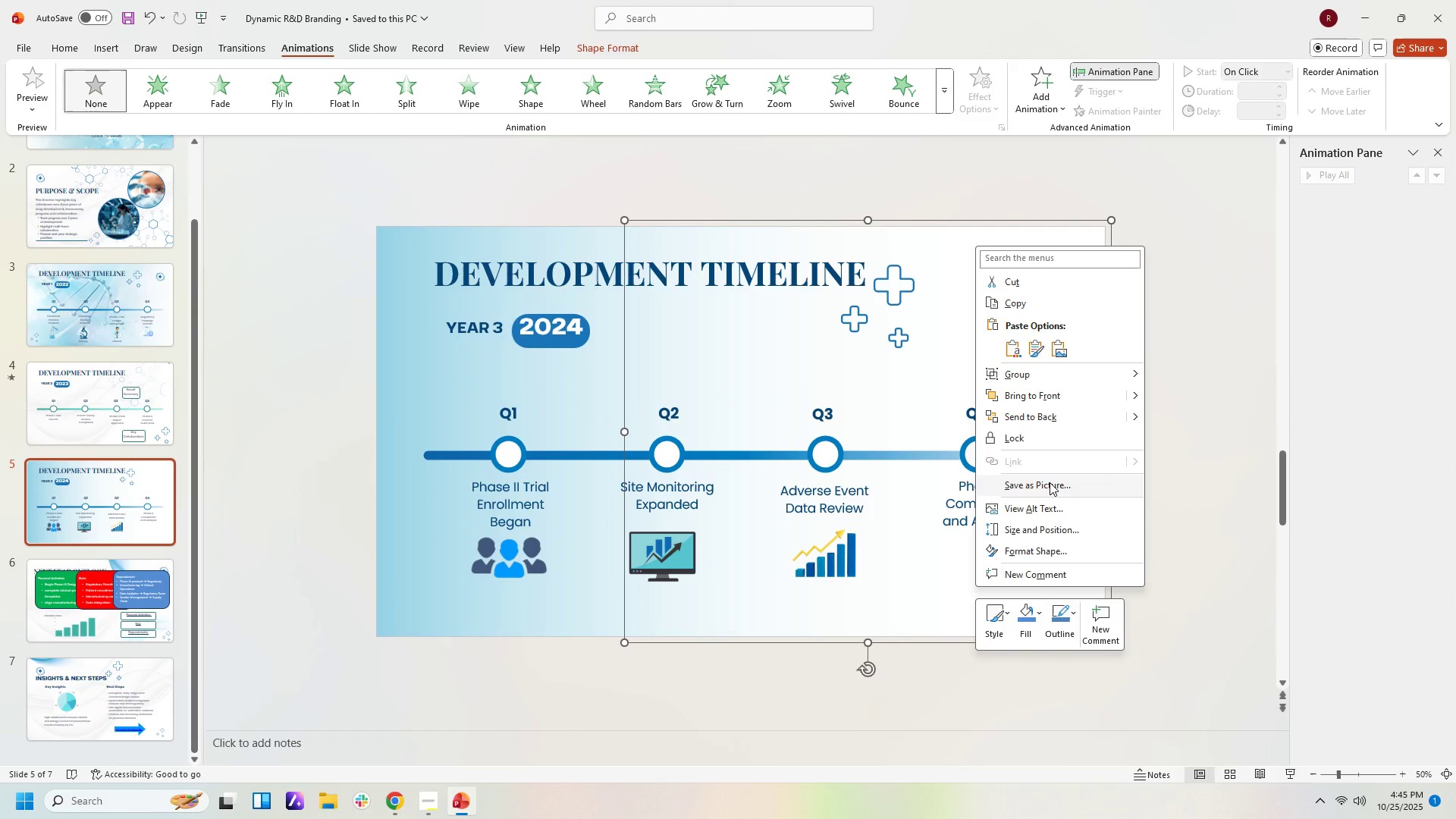 
left_click_drag(start_coordinate=[912, 247], to_coordinate=[647, 541])
 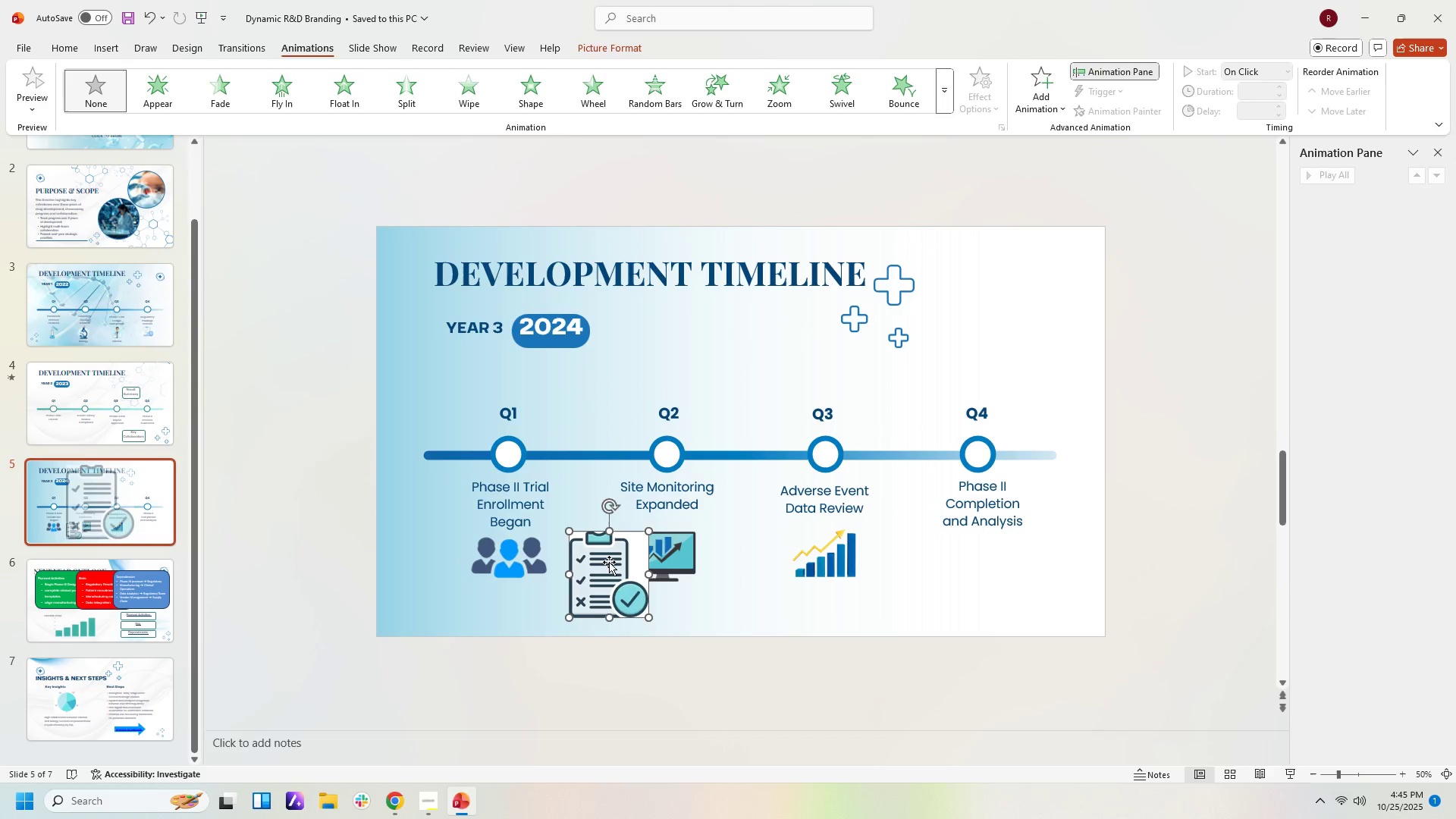 
left_click_drag(start_coordinate=[608, 562], to_coordinate=[991, 560])
 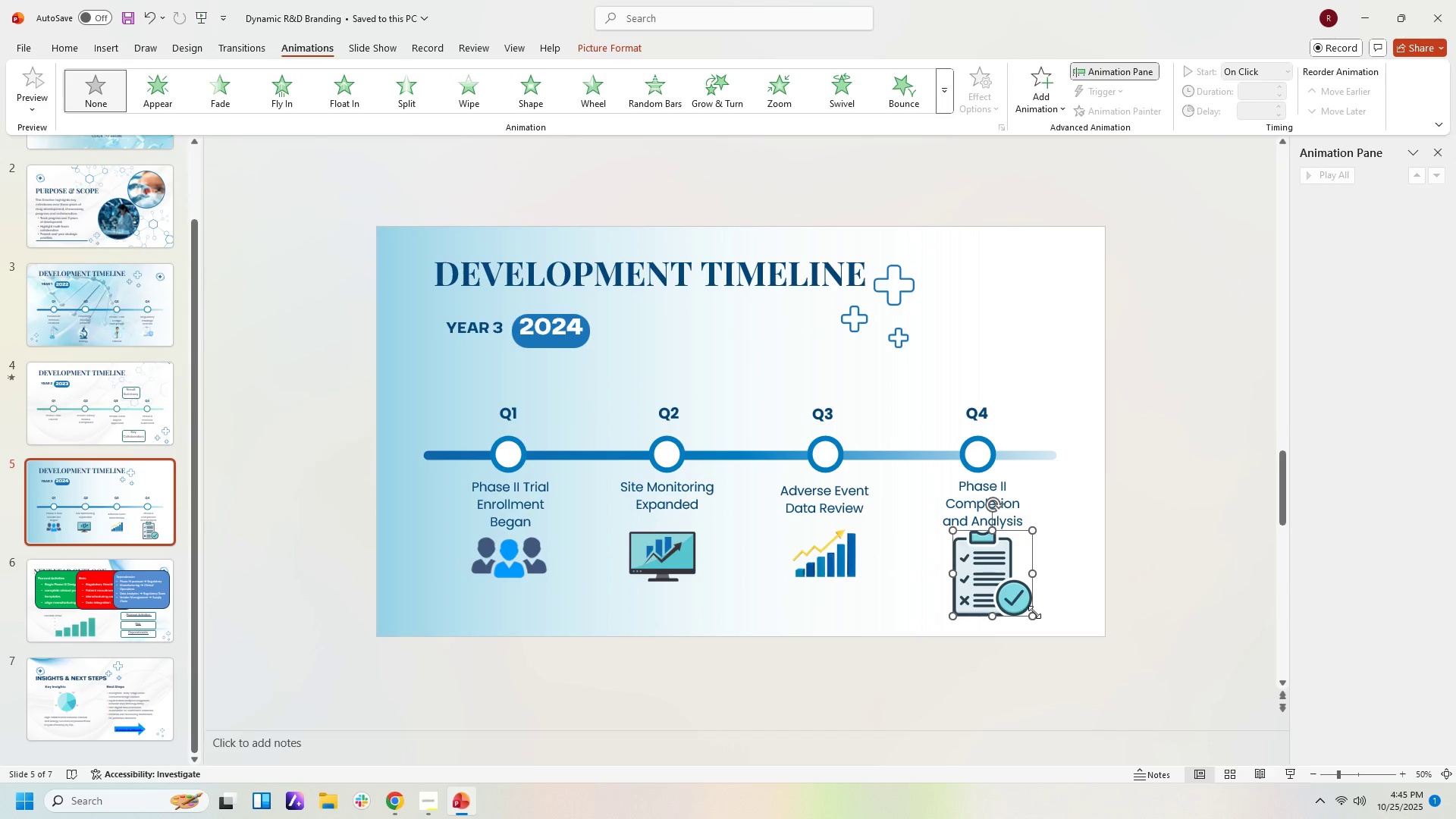 
left_click_drag(start_coordinate=[1034, 612], to_coordinate=[1008, 578])
 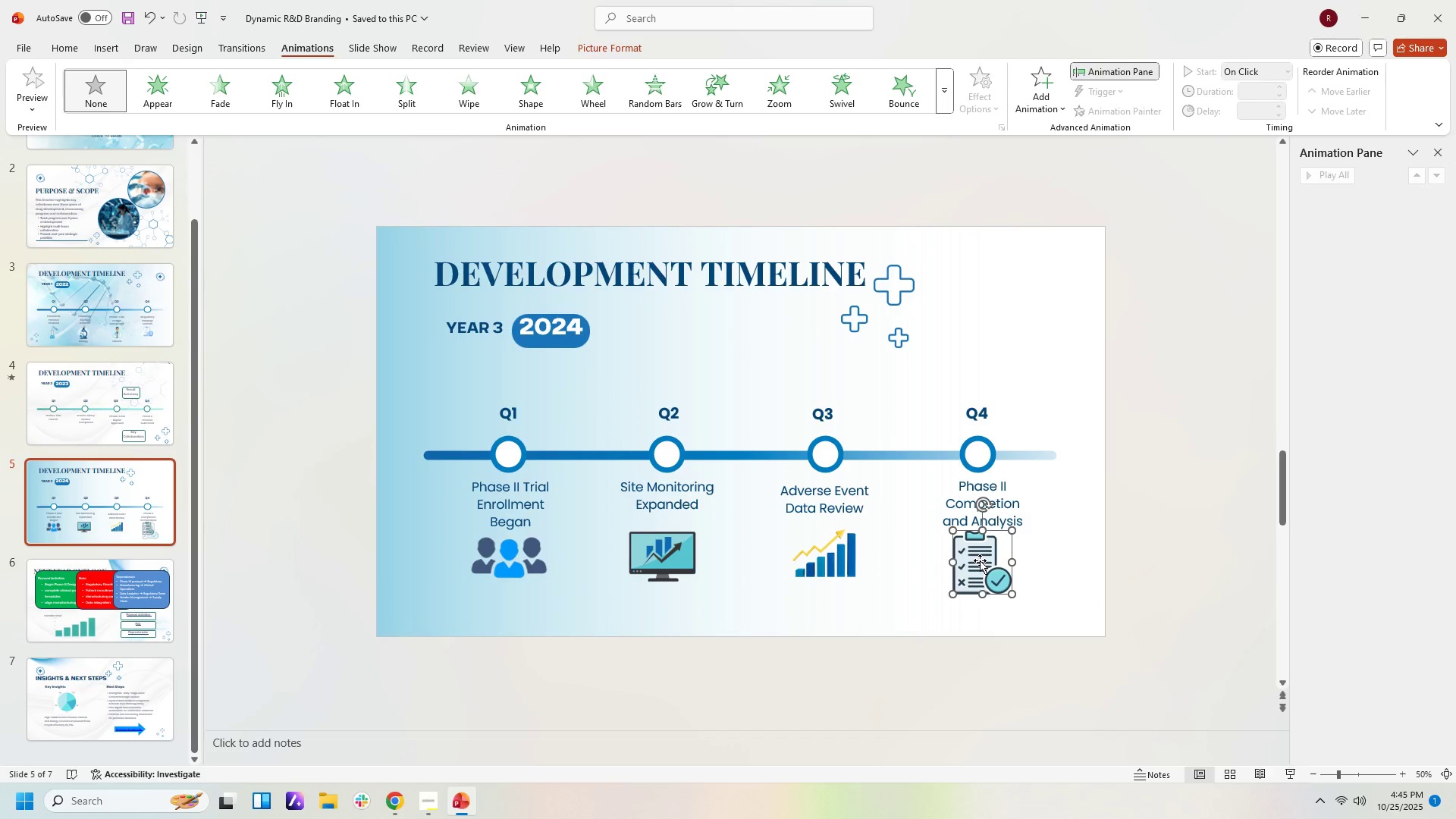 
left_click_drag(start_coordinate=[980, 560], to_coordinate=[990, 561])
 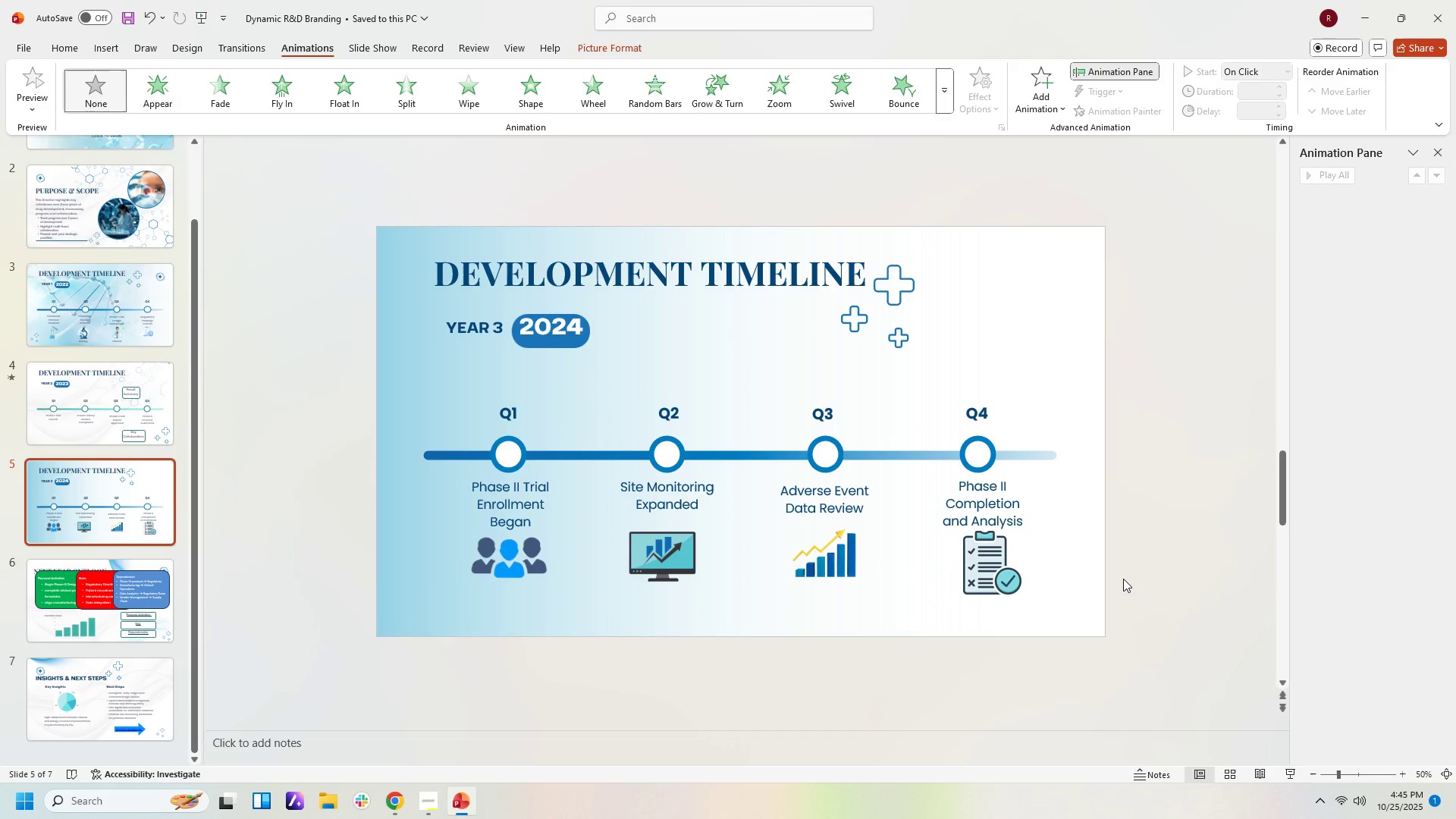 
left_click([1123, 579])
 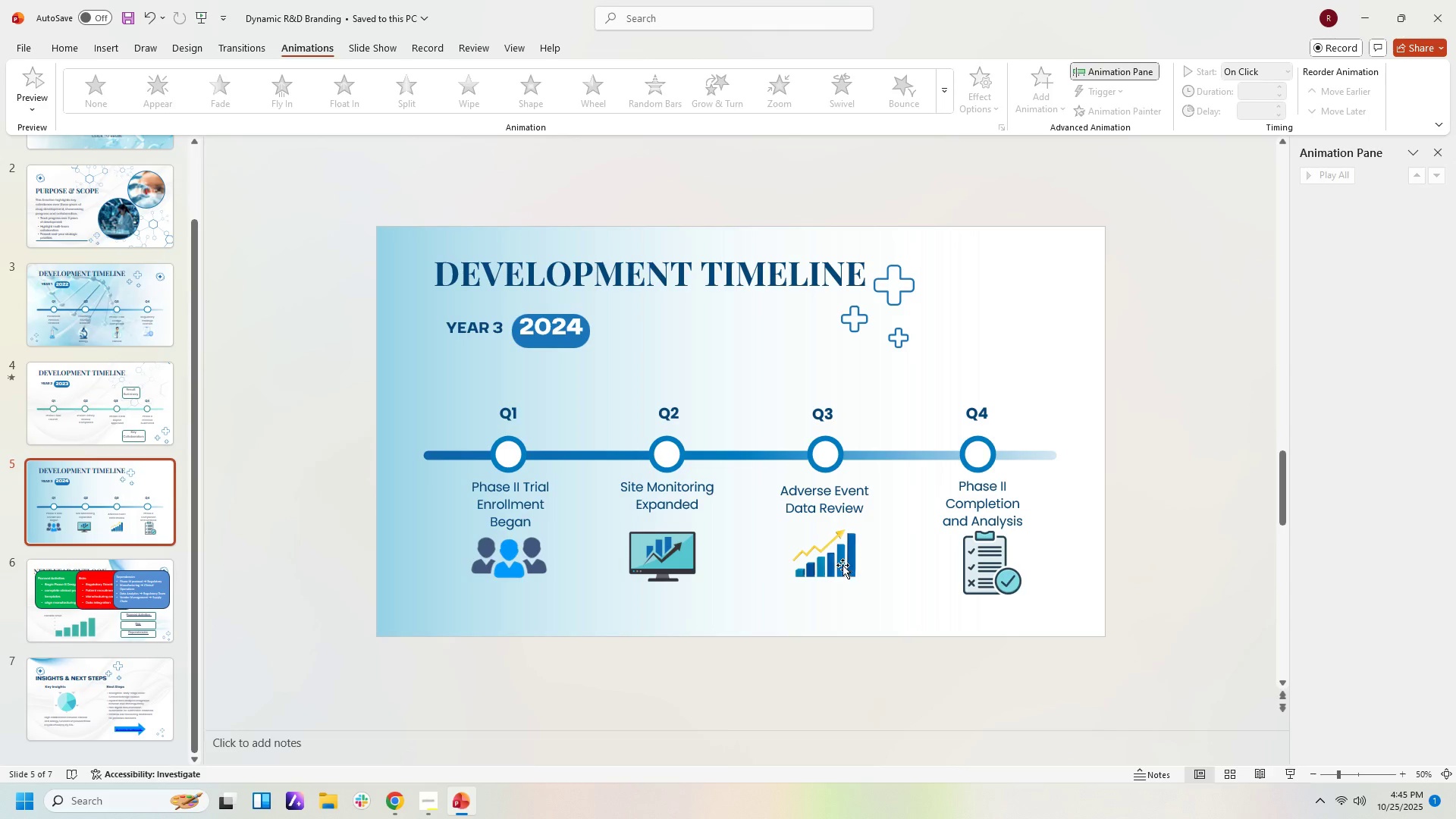 
left_click_drag(start_coordinate=[839, 563], to_coordinate=[843, 572])
 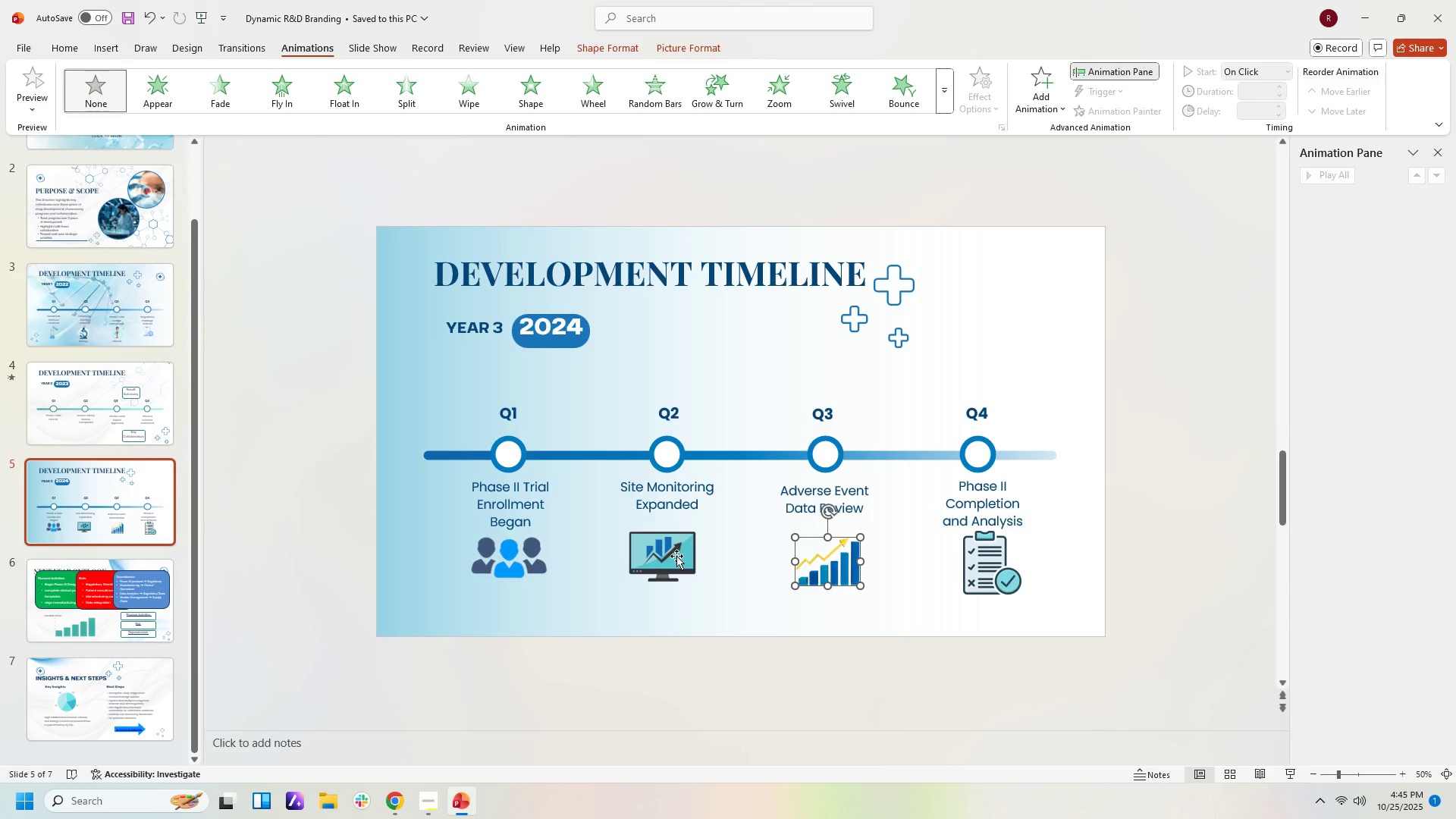 
left_click_drag(start_coordinate=[673, 556], to_coordinate=[676, 563])
 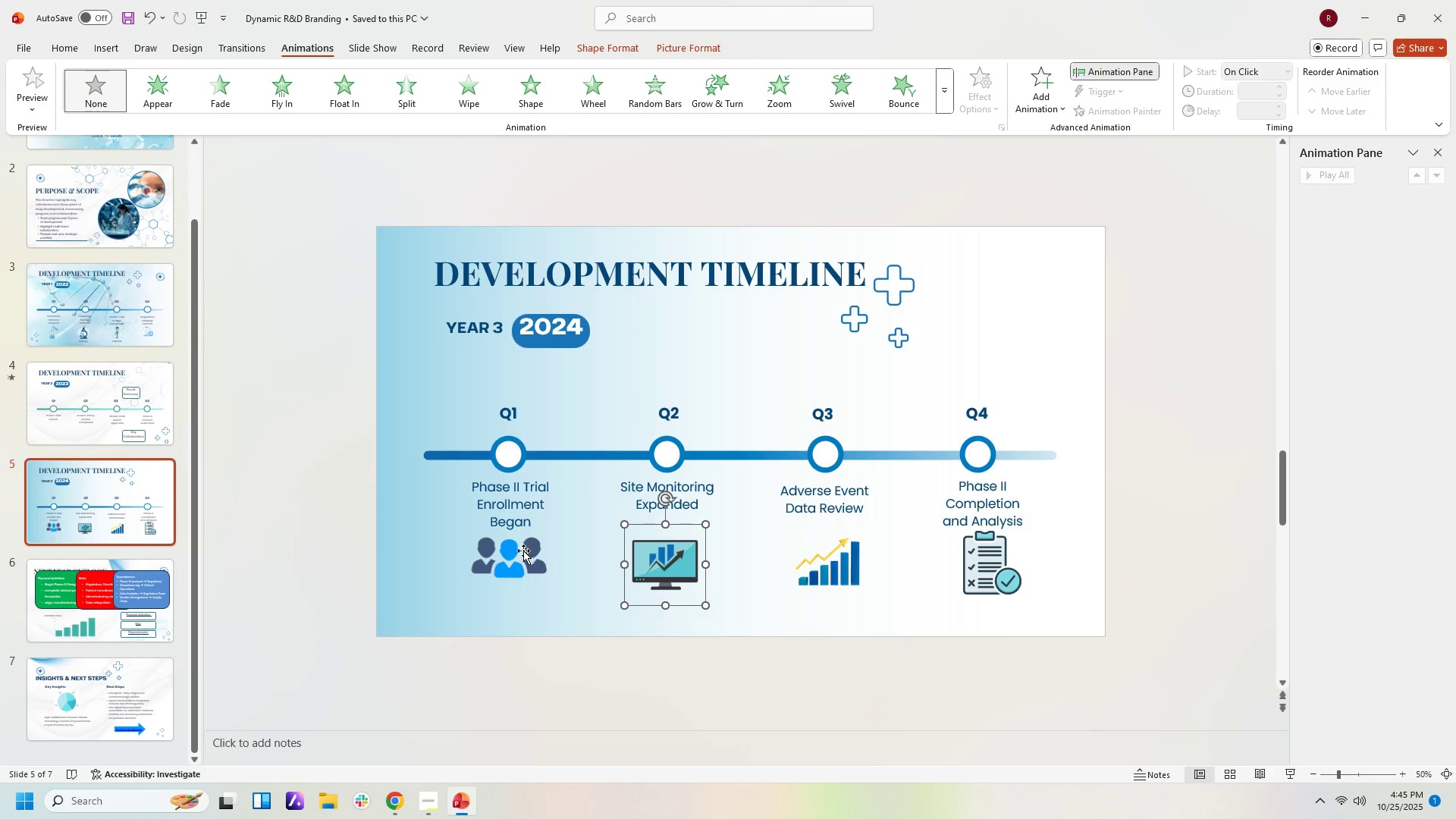 
left_click_drag(start_coordinate=[521, 551], to_coordinate=[523, 563])
 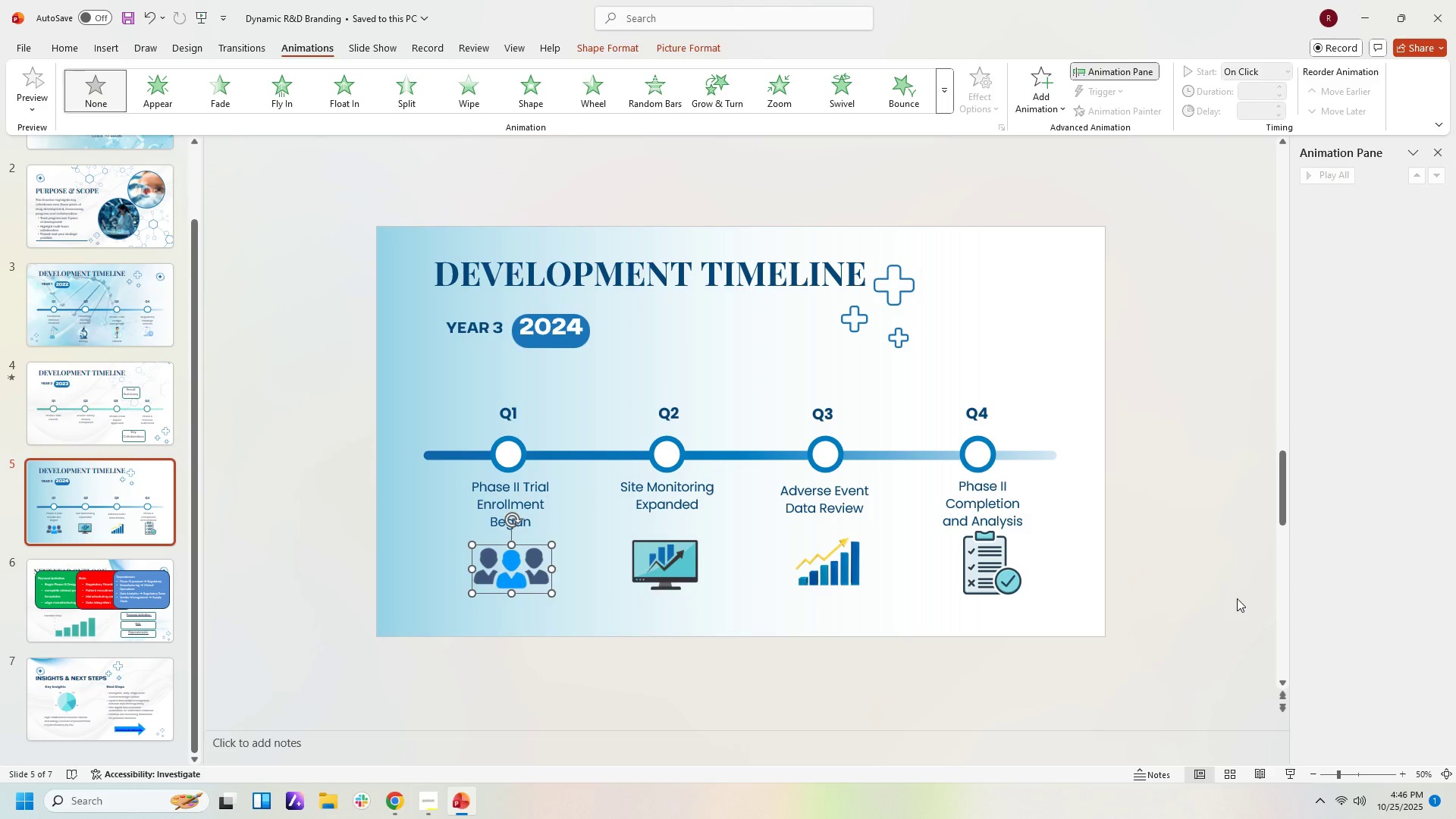 
left_click([1237, 598])
 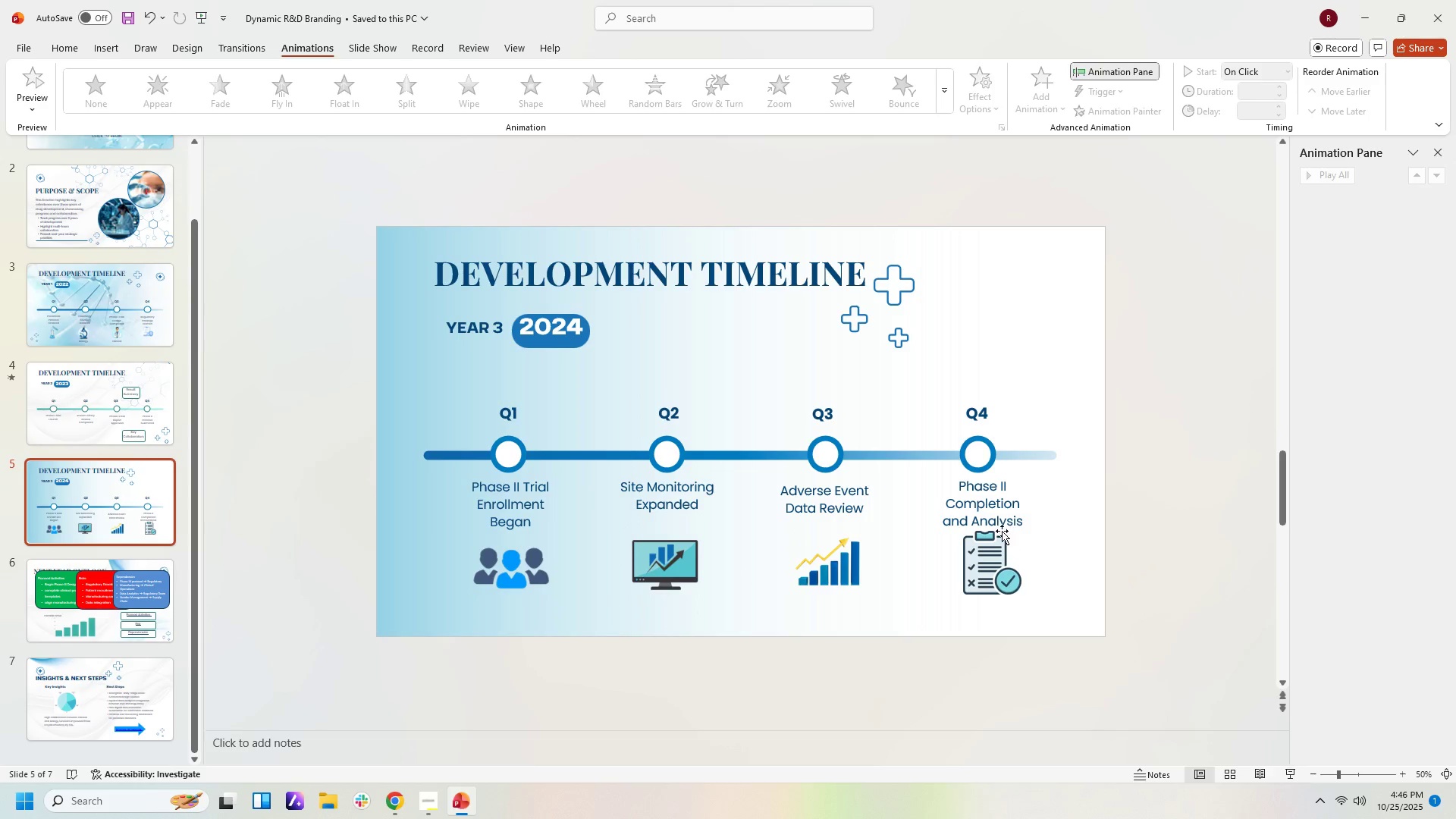 
left_click([993, 514])
 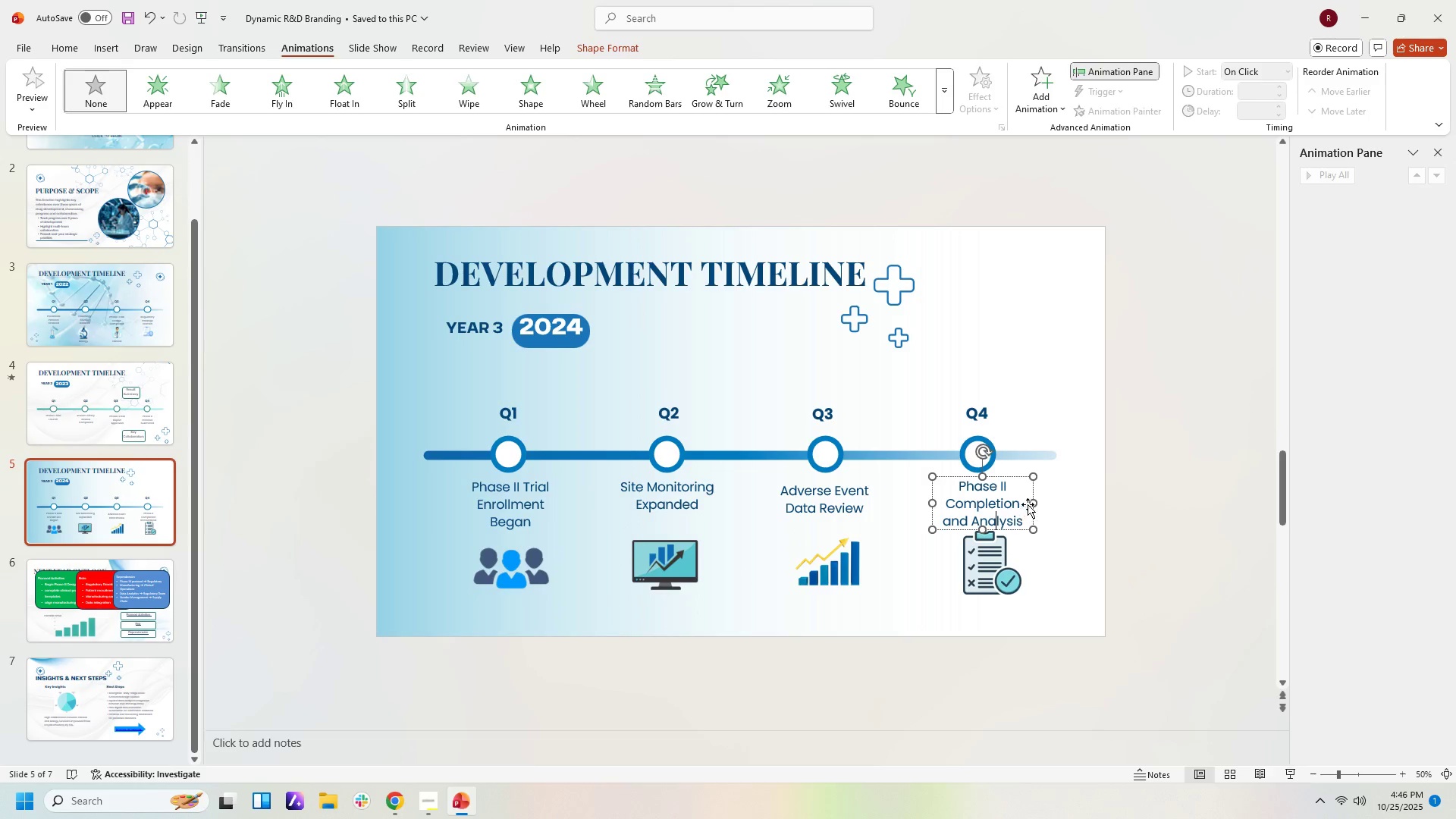 
left_click_drag(start_coordinate=[1032, 504], to_coordinate=[1045, 506])
 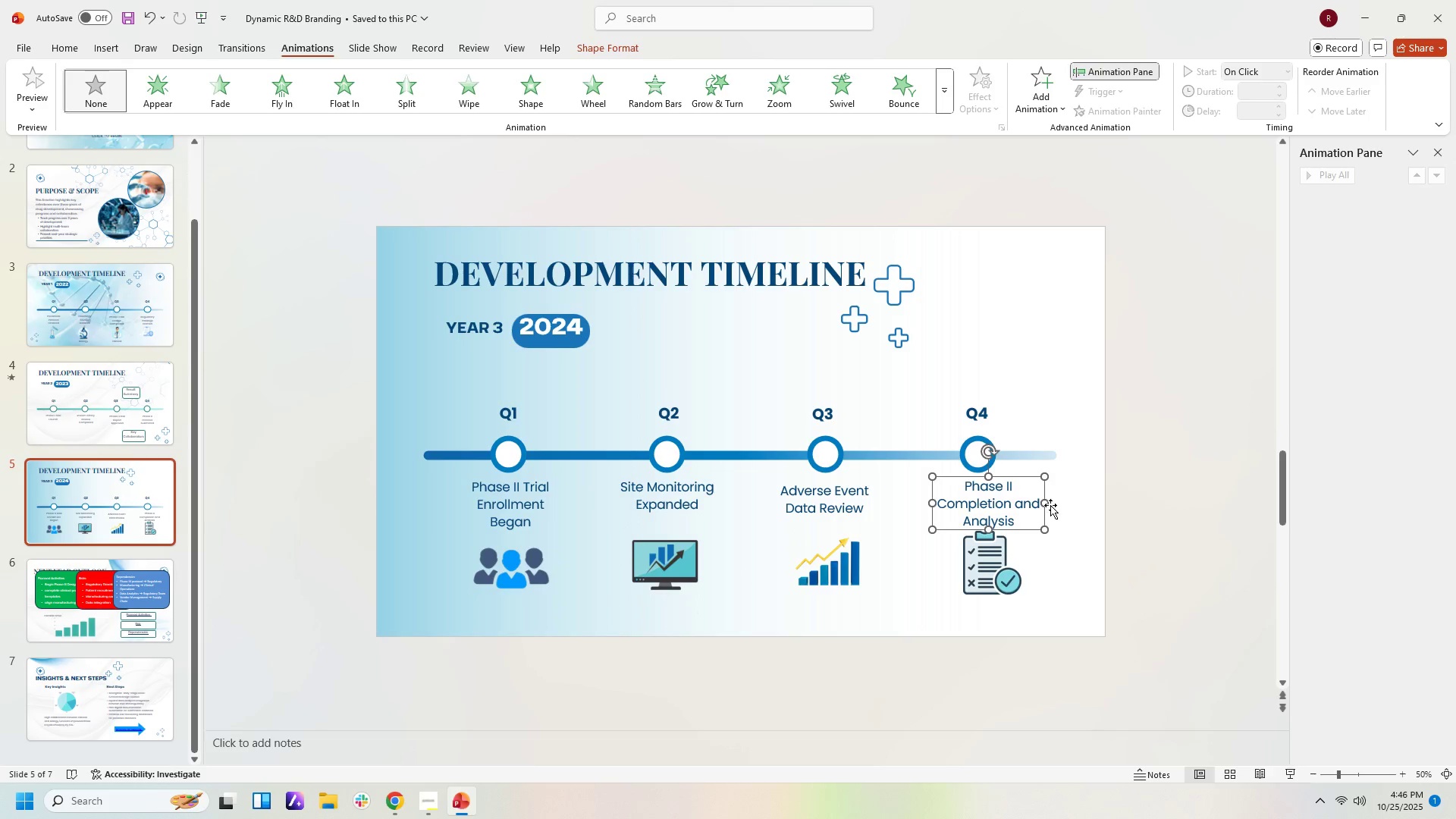 
left_click_drag(start_coordinate=[1046, 504], to_coordinate=[1057, 505])
 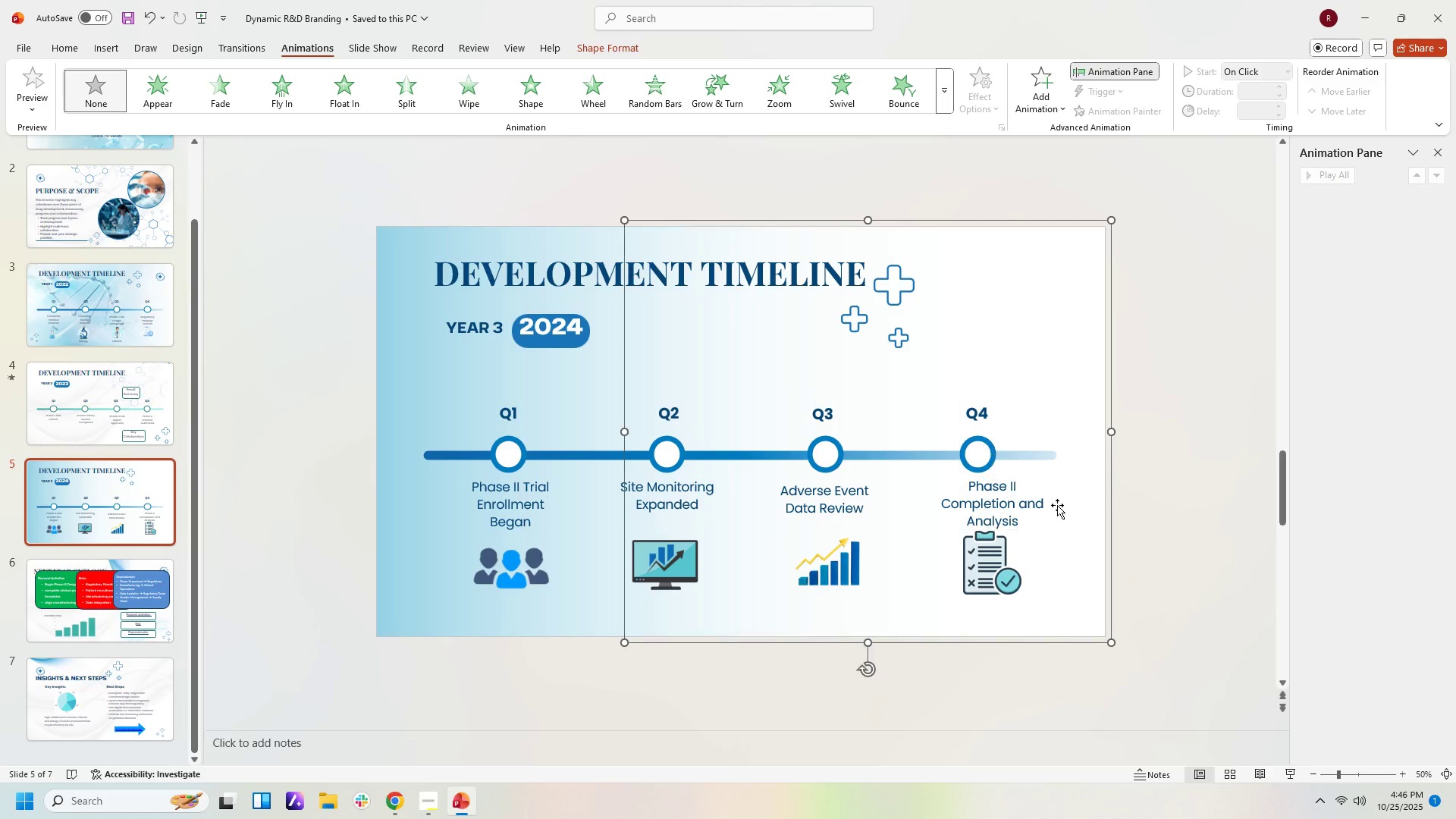 
left_click([1057, 505])
 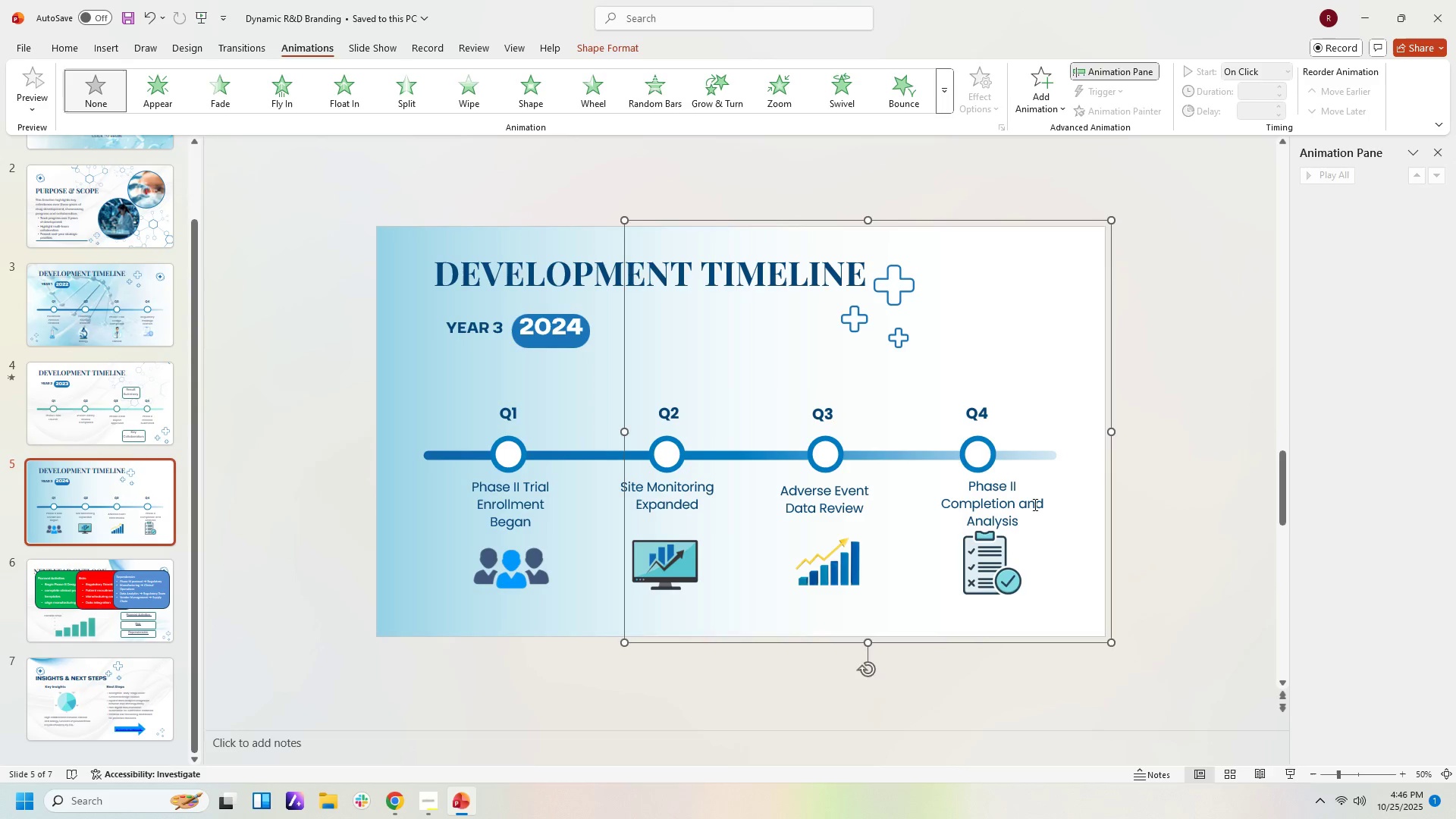 
left_click([1032, 504])
 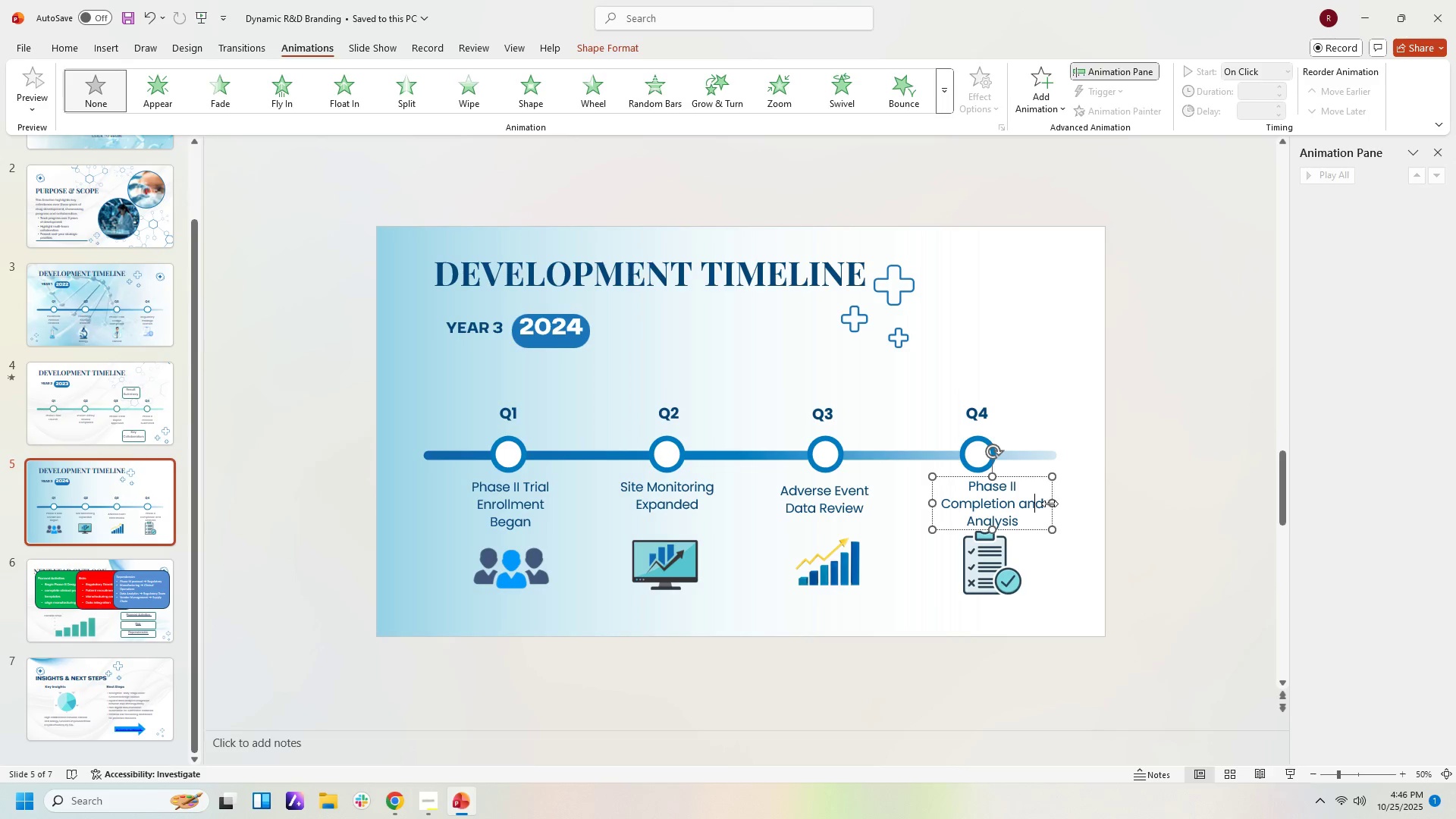 
left_click_drag(start_coordinate=[1050, 504], to_coordinate=[1064, 504])
 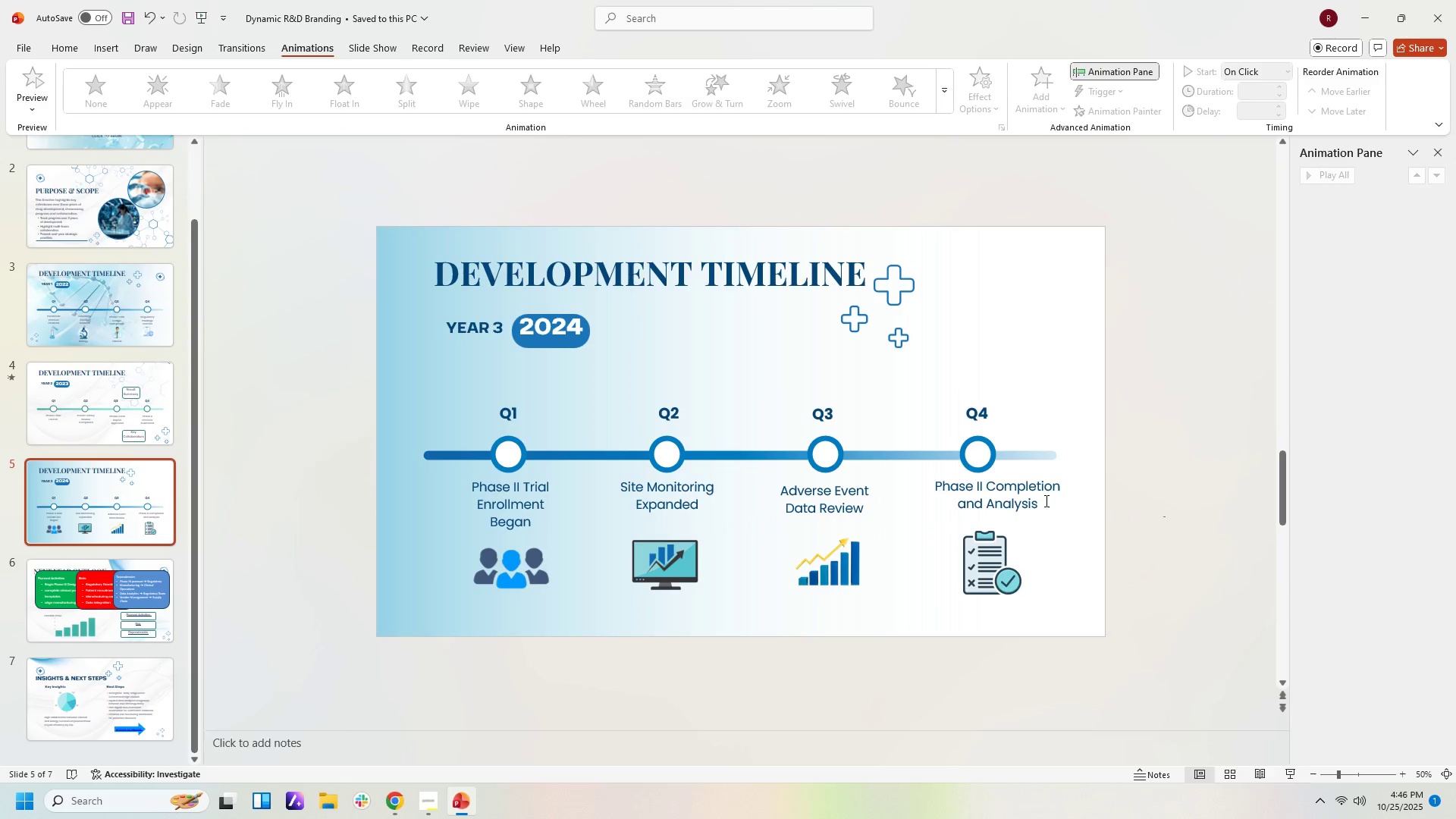 
left_click([1037, 495])
 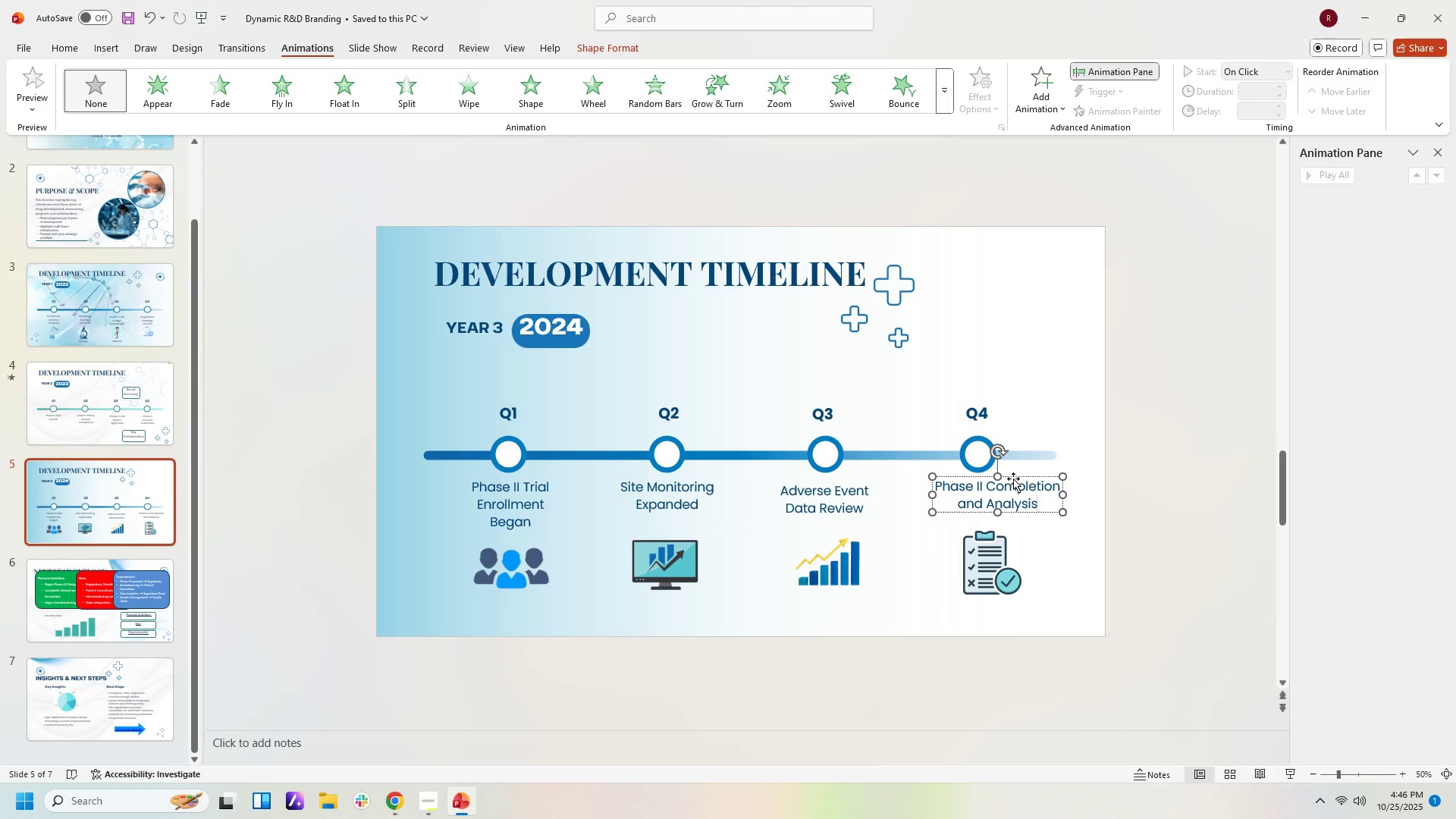 
left_click_drag(start_coordinate=[1012, 477], to_coordinate=[998, 484])
 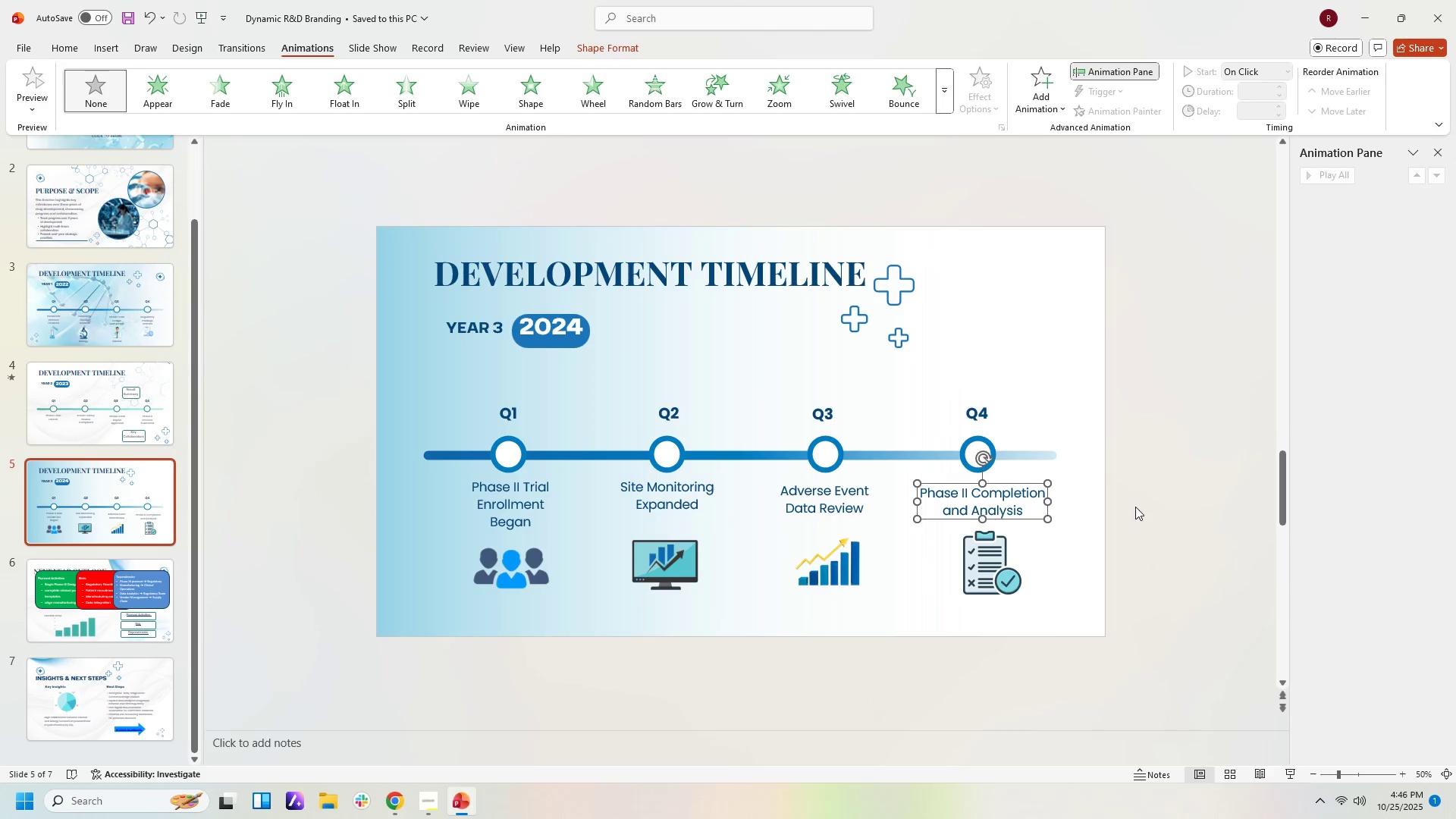 
left_click([1135, 507])
 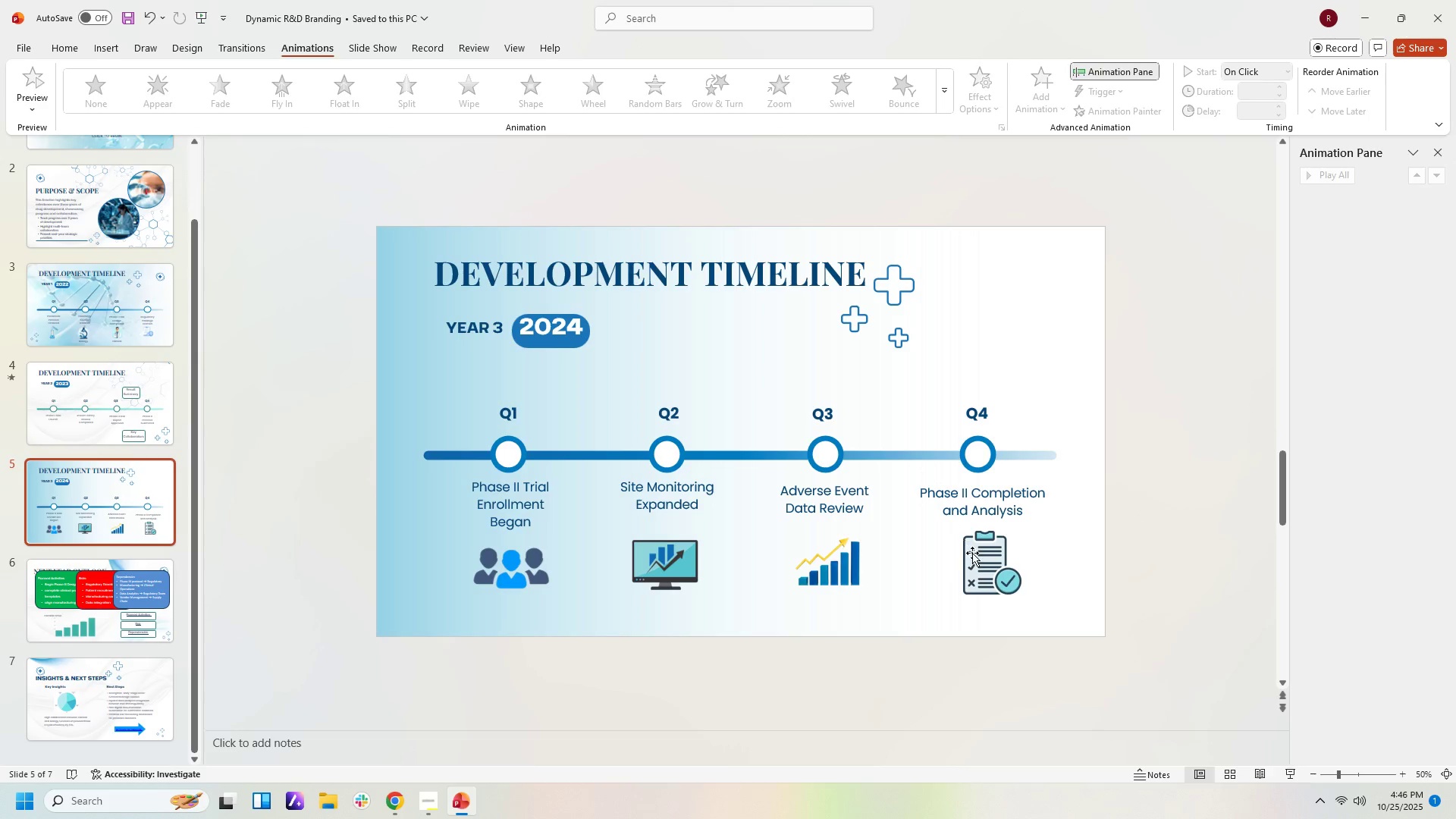 
left_click_drag(start_coordinate=[974, 554], to_coordinate=[971, 548])
 